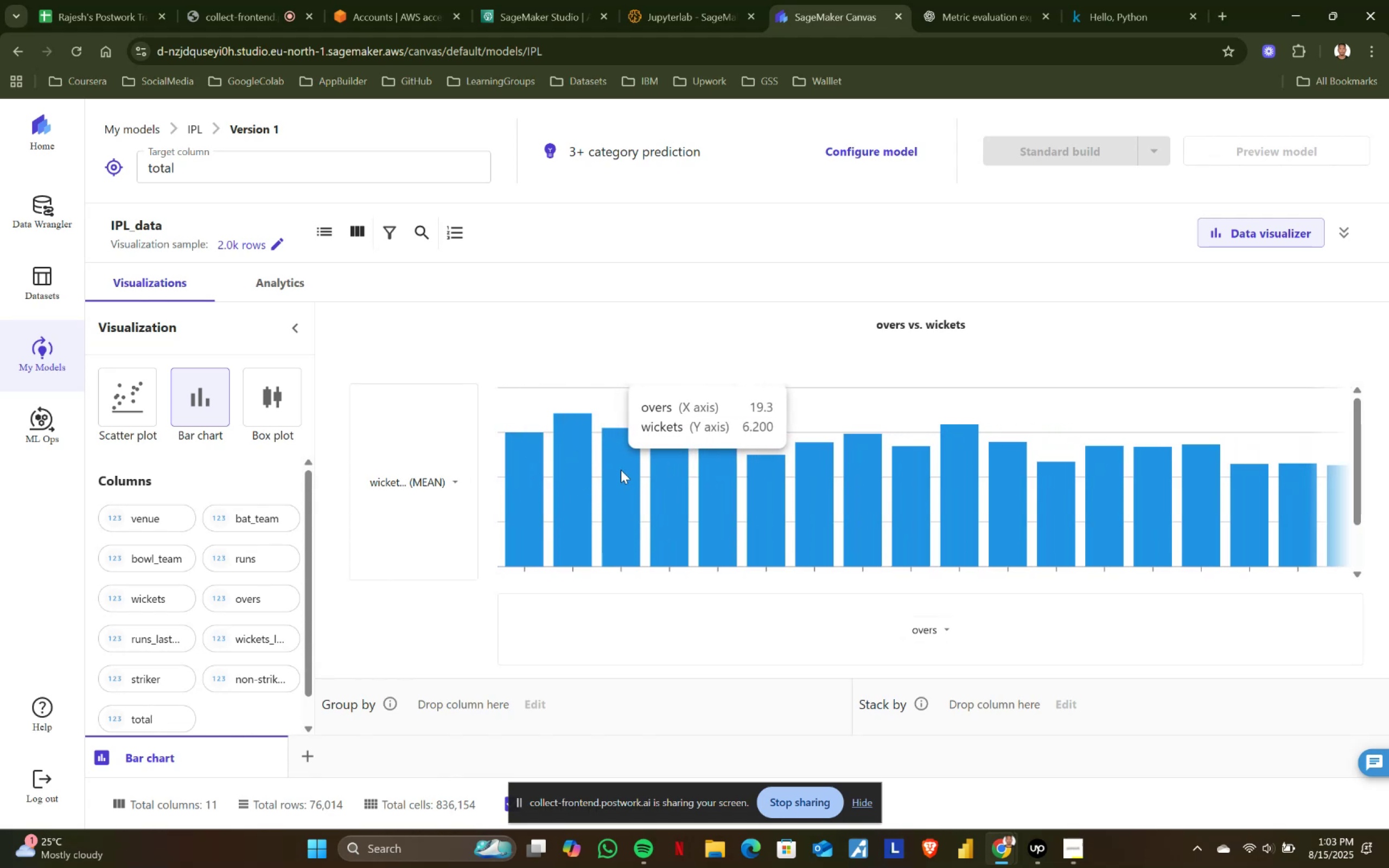 
mouse_move([633, 480])
 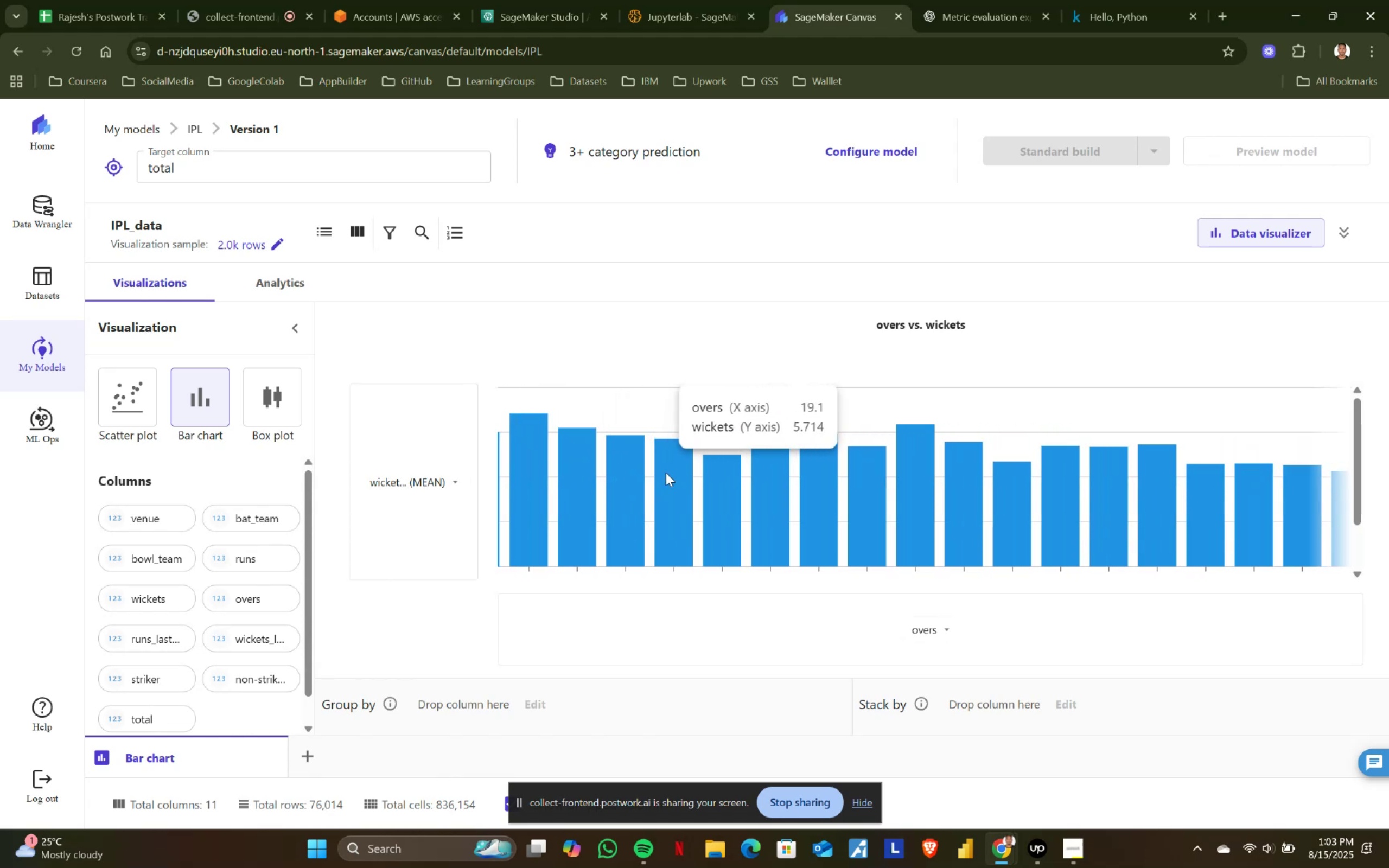 
mouse_move([675, 484])
 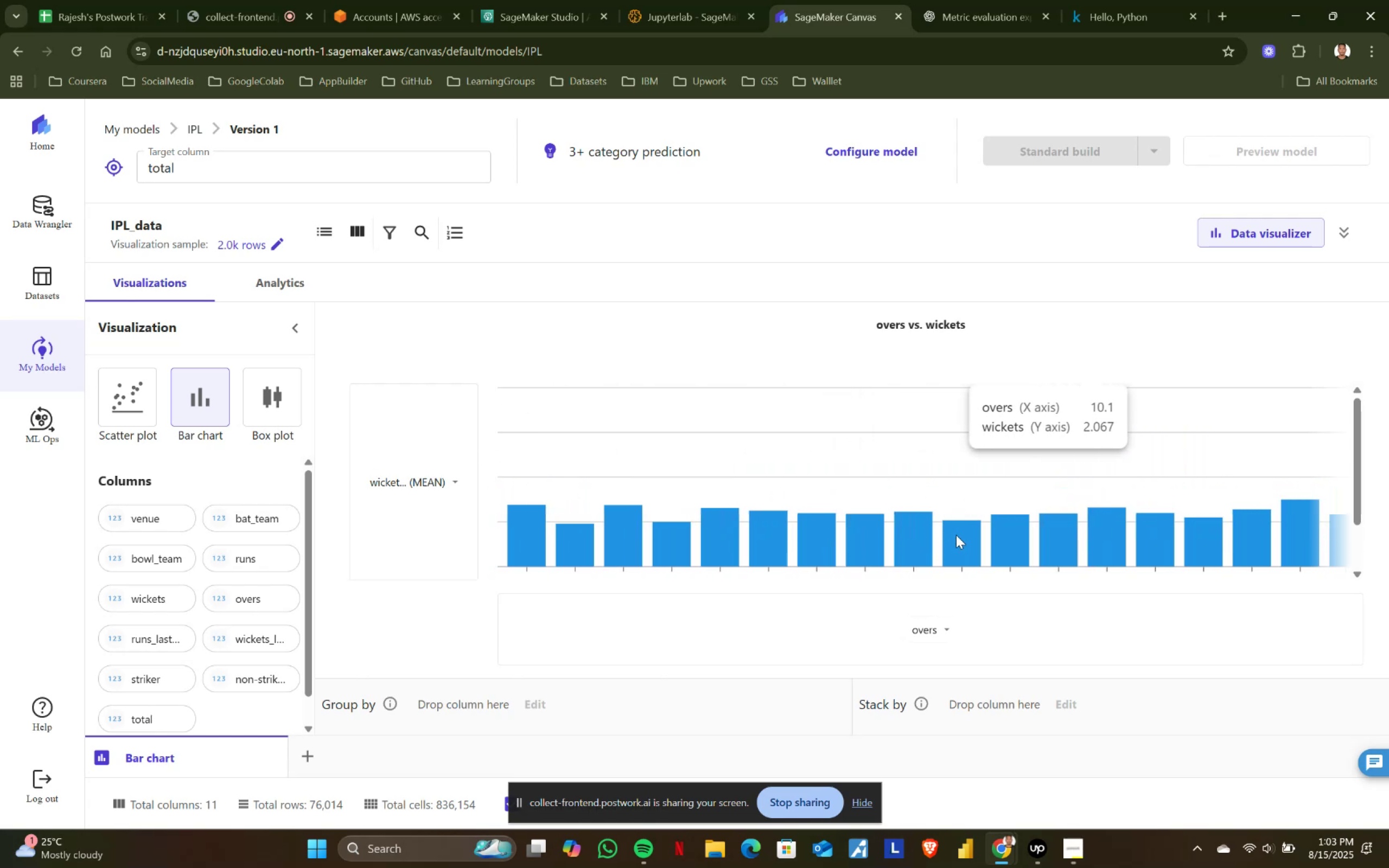 
wait(29.34)
 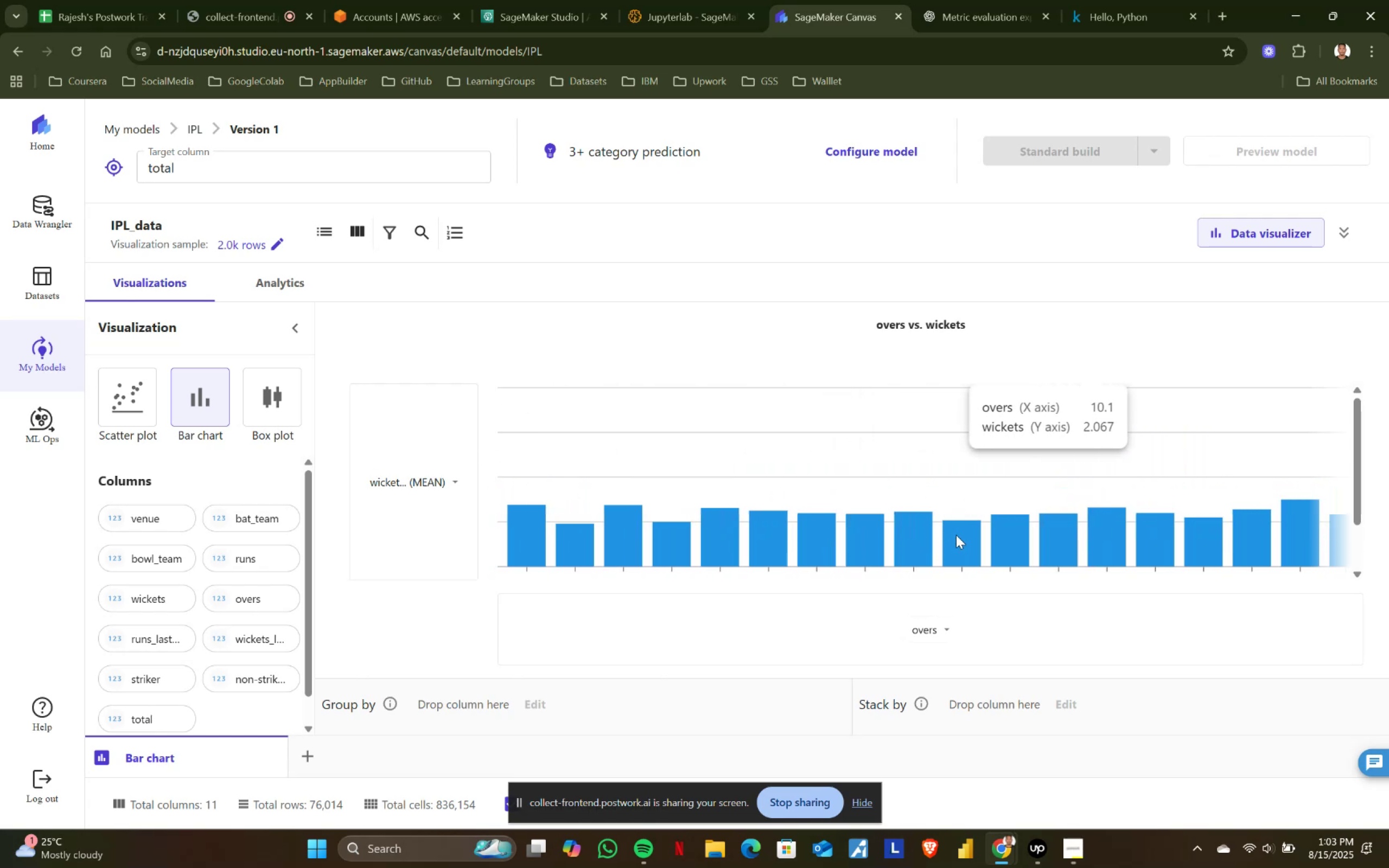 
left_click([456, 480])
 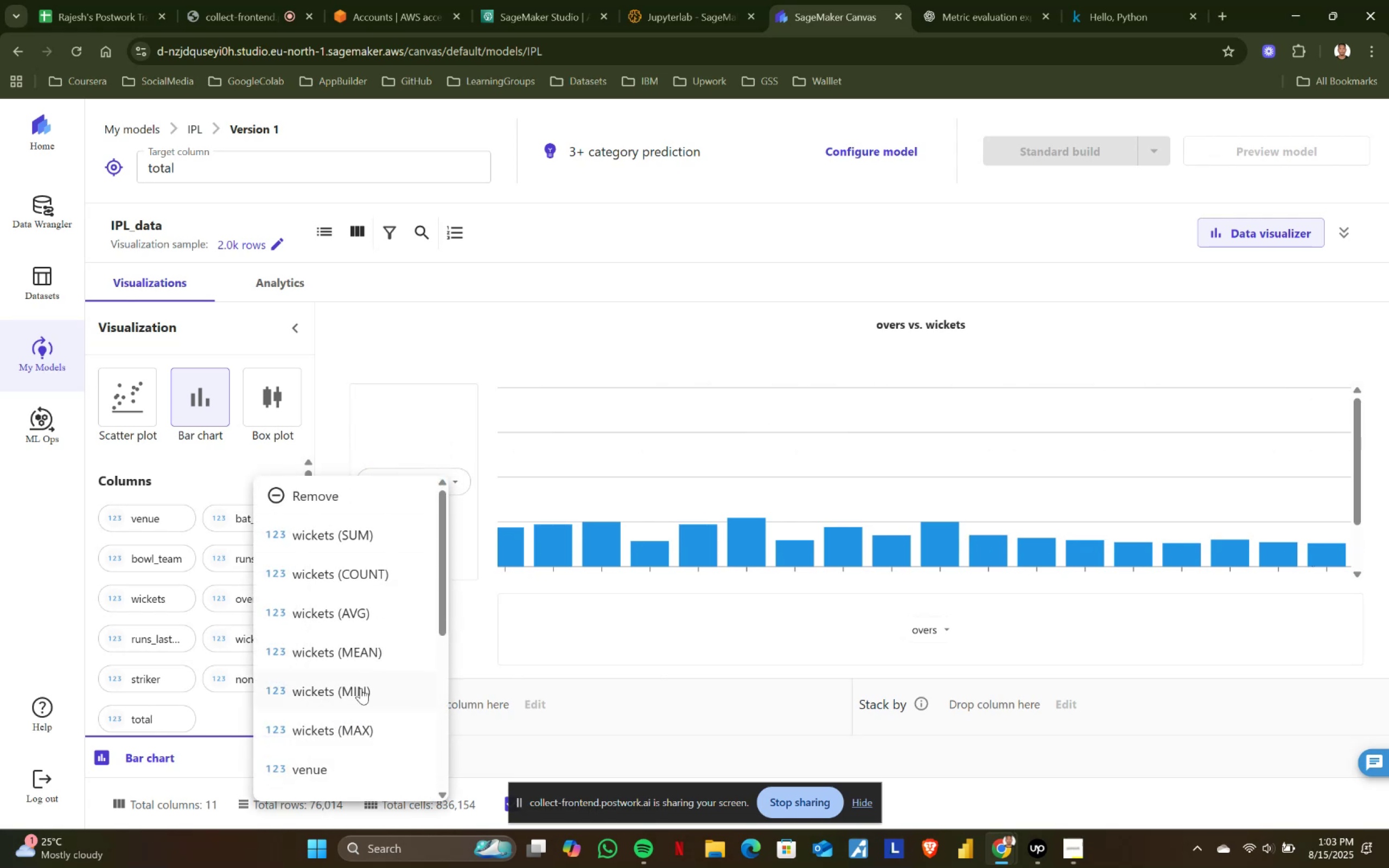 
left_click([359, 691])
 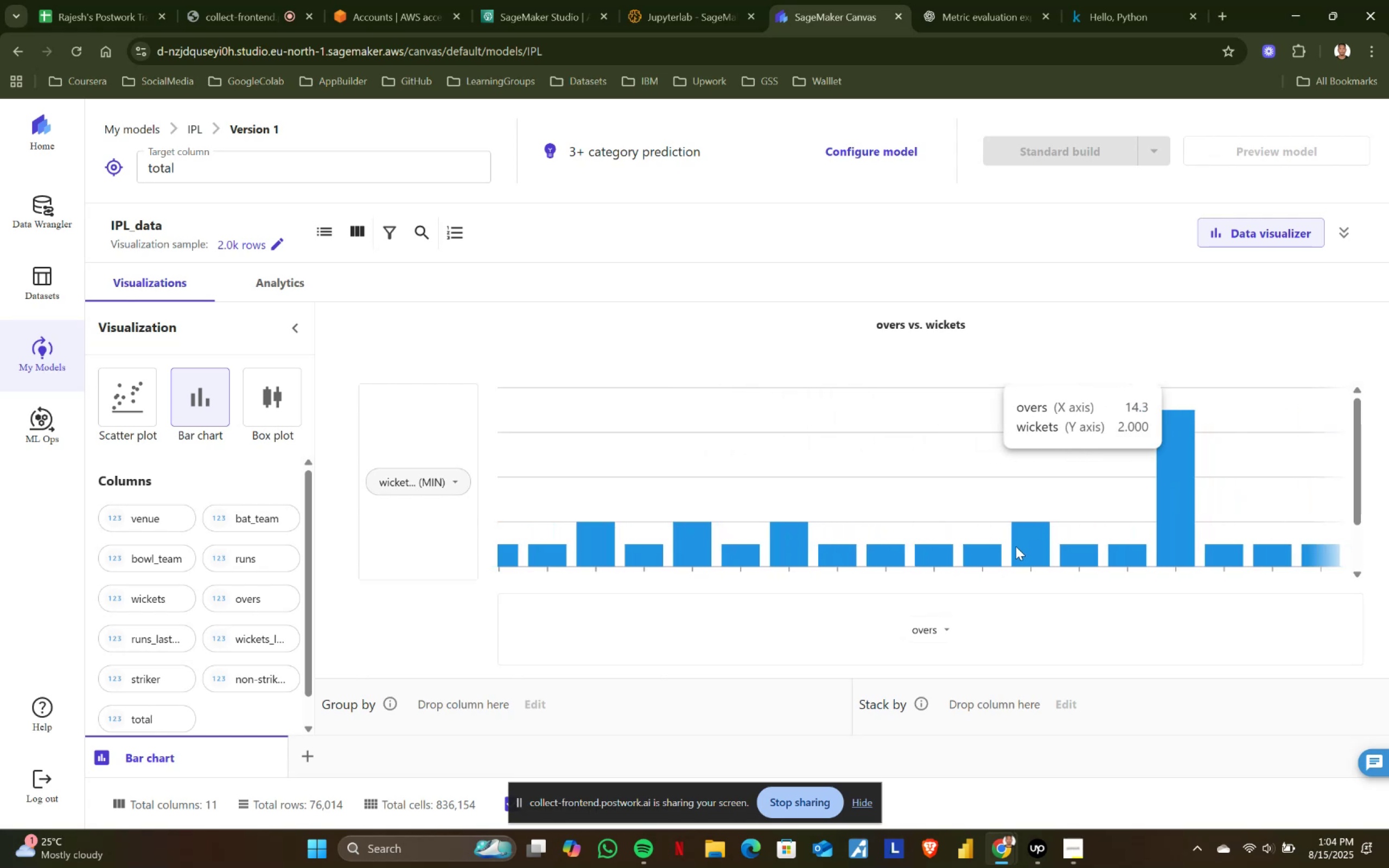 
wait(14.57)
 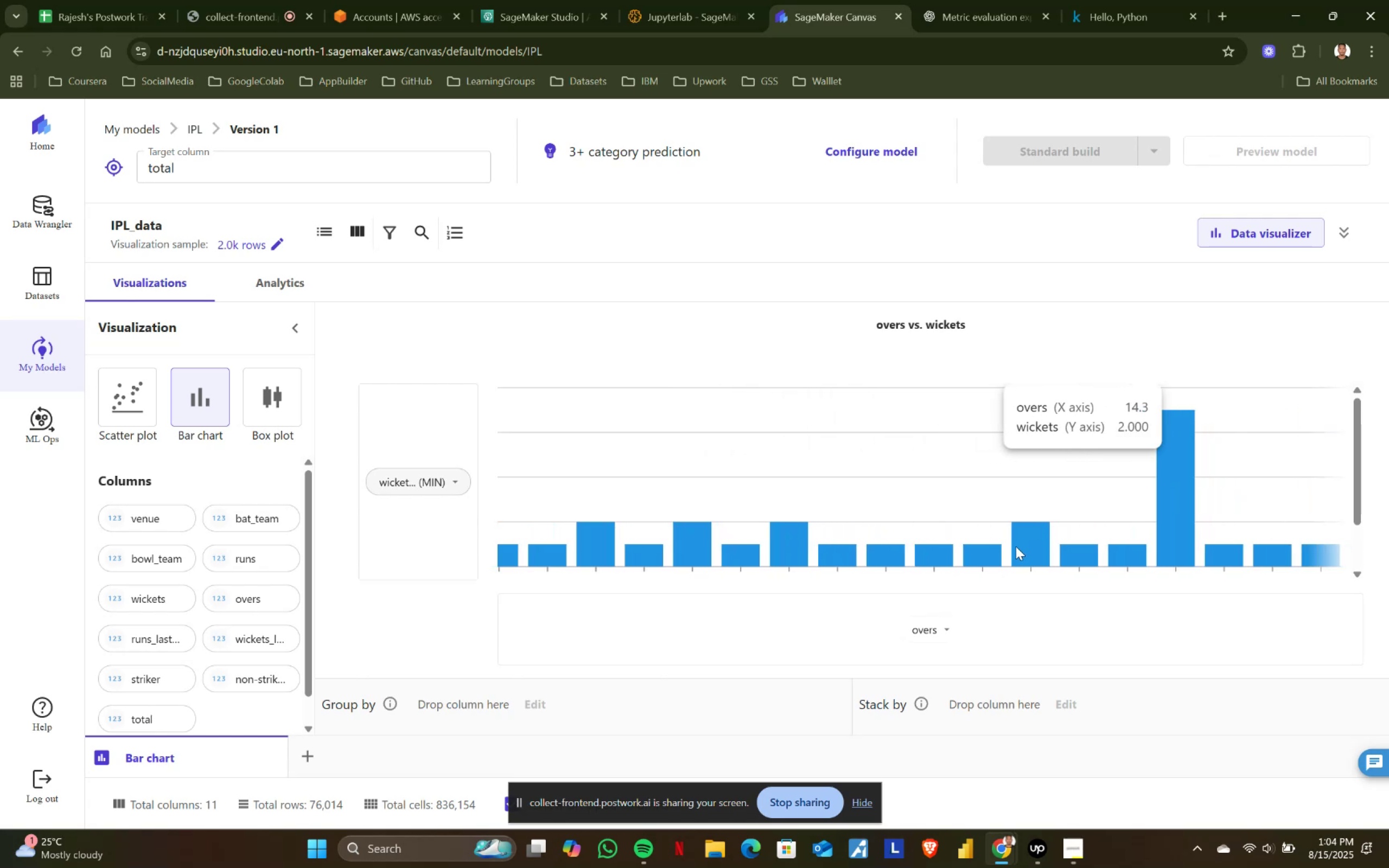 
left_click([461, 479])
 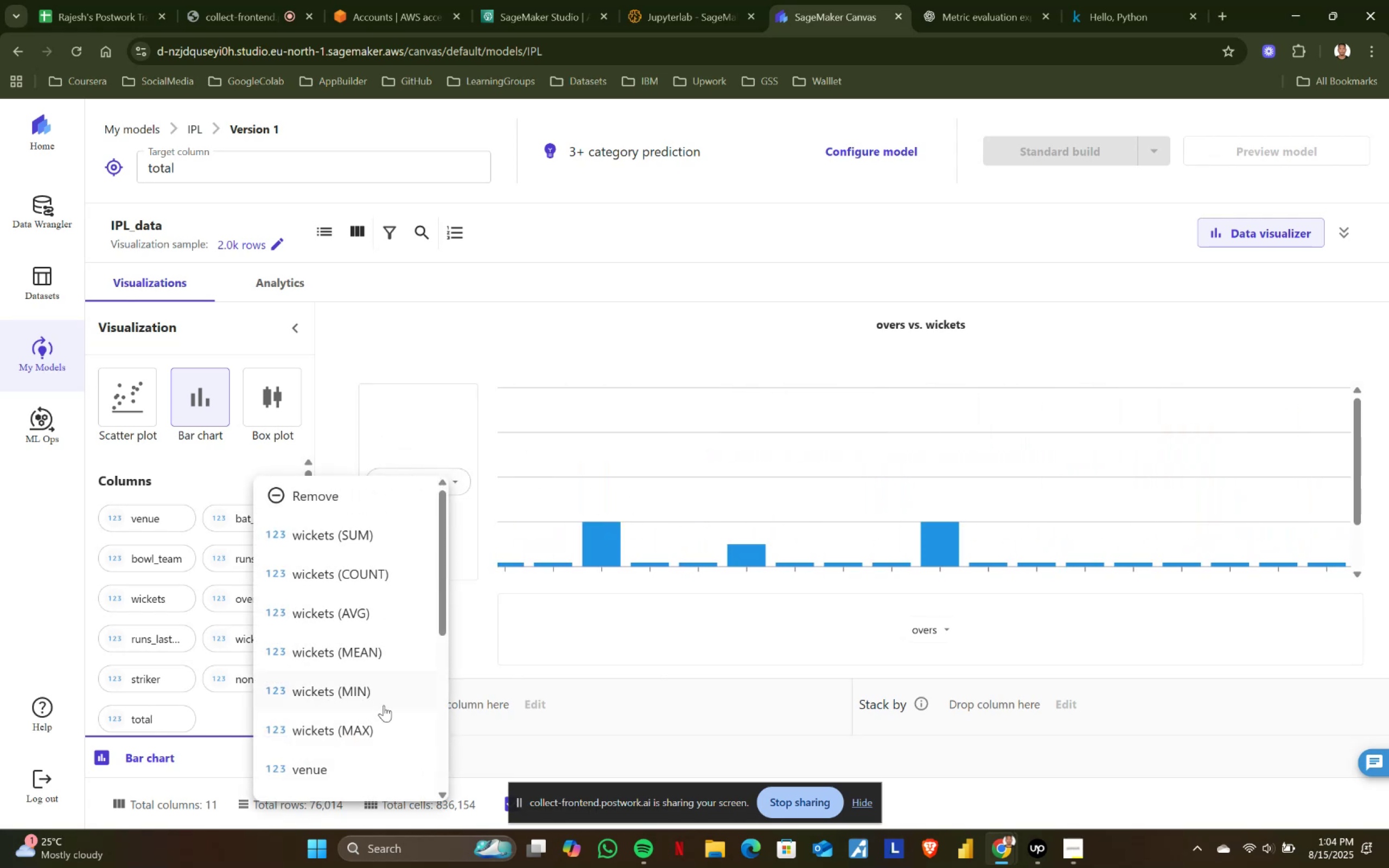 
left_click([372, 724])
 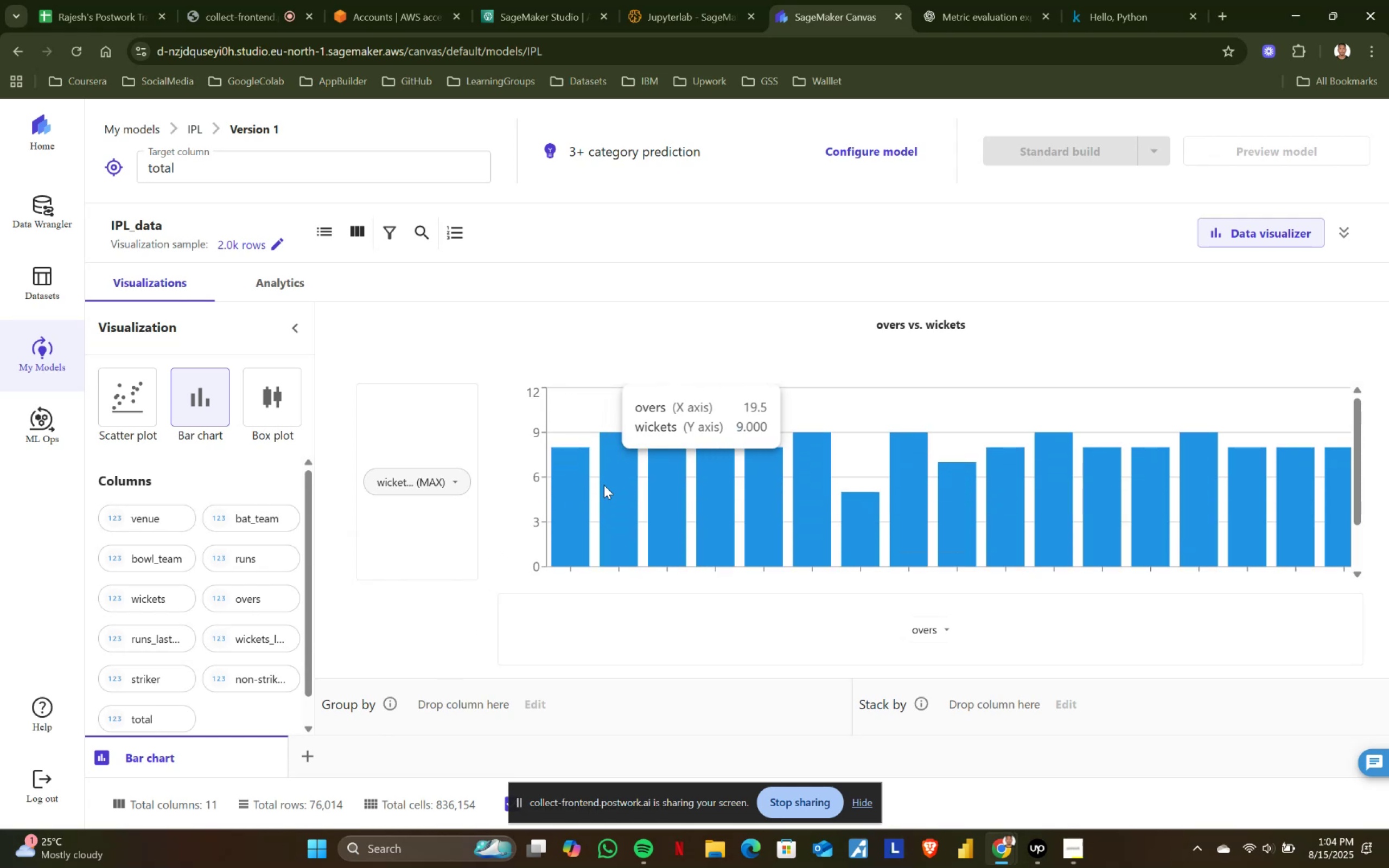 
mouse_move([676, 487])
 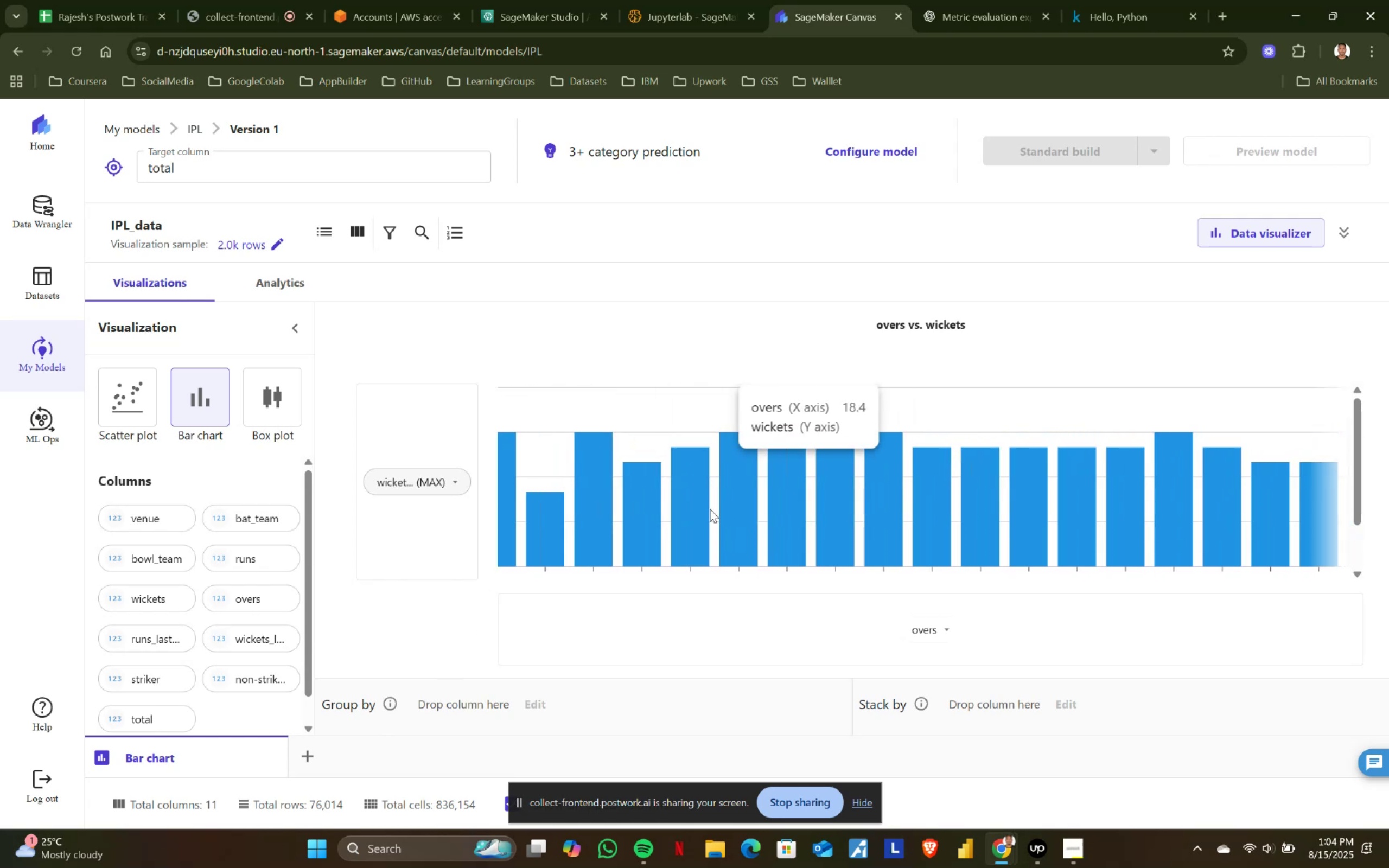 
mouse_move([660, 499])
 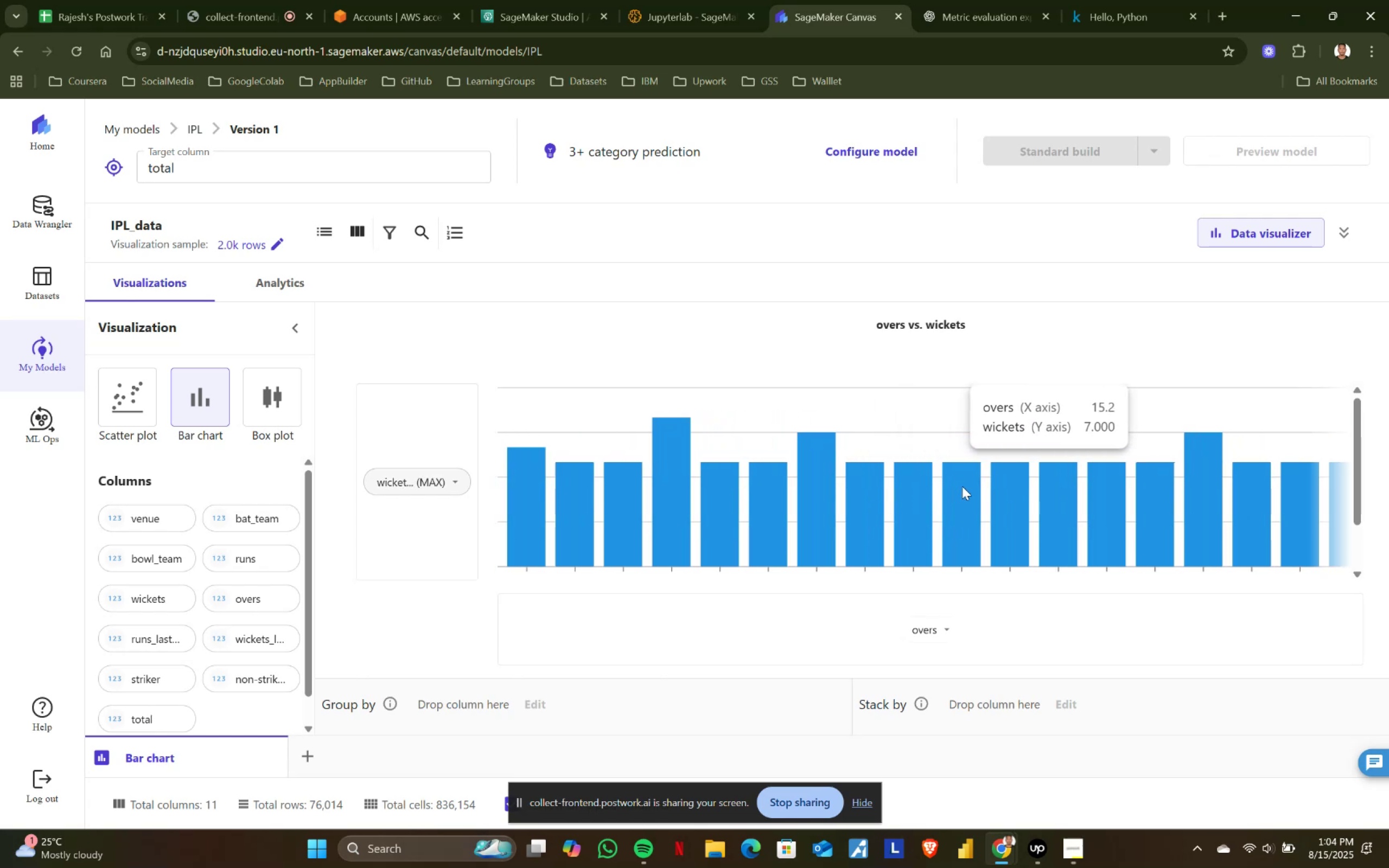 
wait(18.08)
 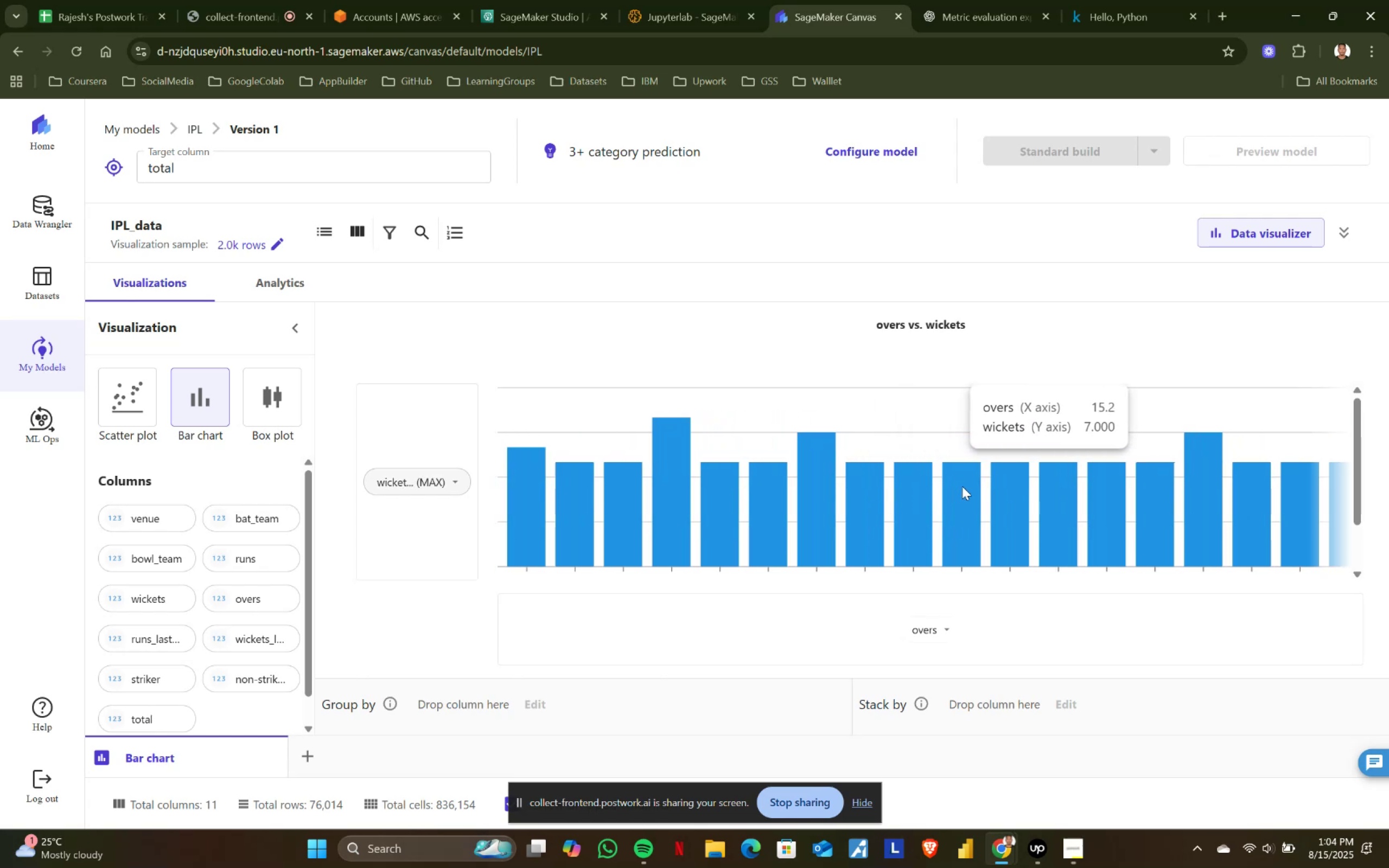 
mouse_move([912, 511])
 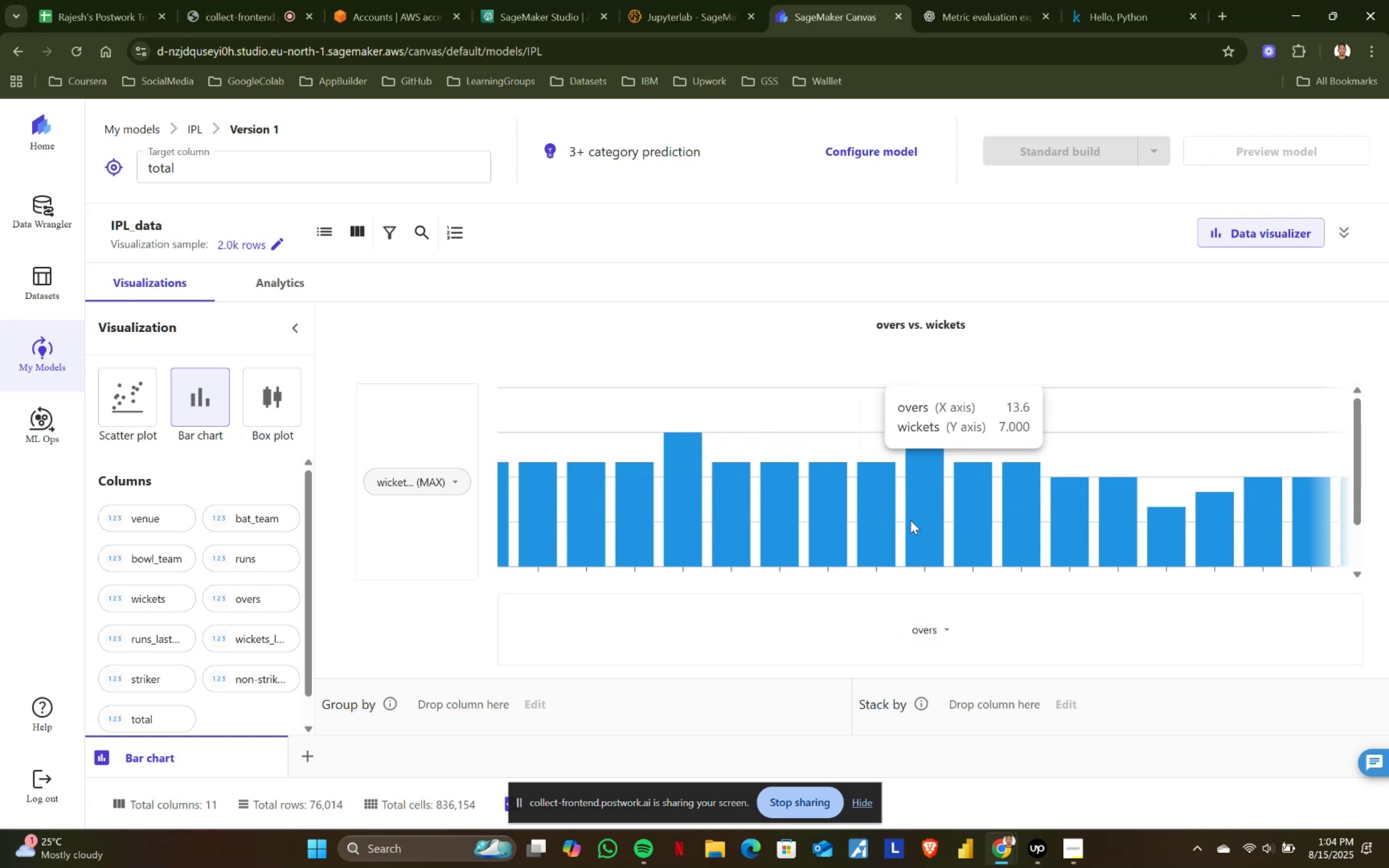 
mouse_move([893, 498])
 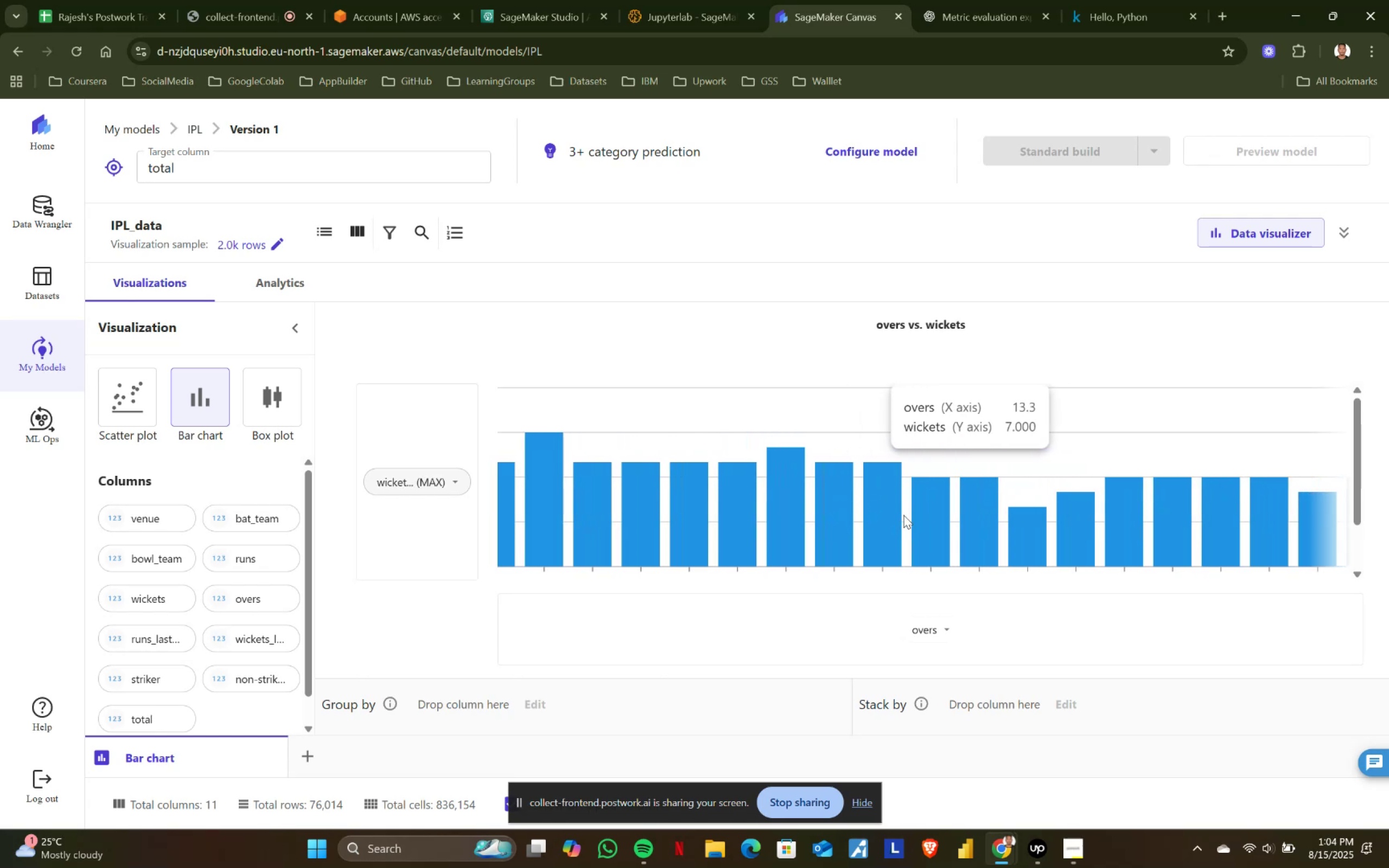 
mouse_move([895, 515])
 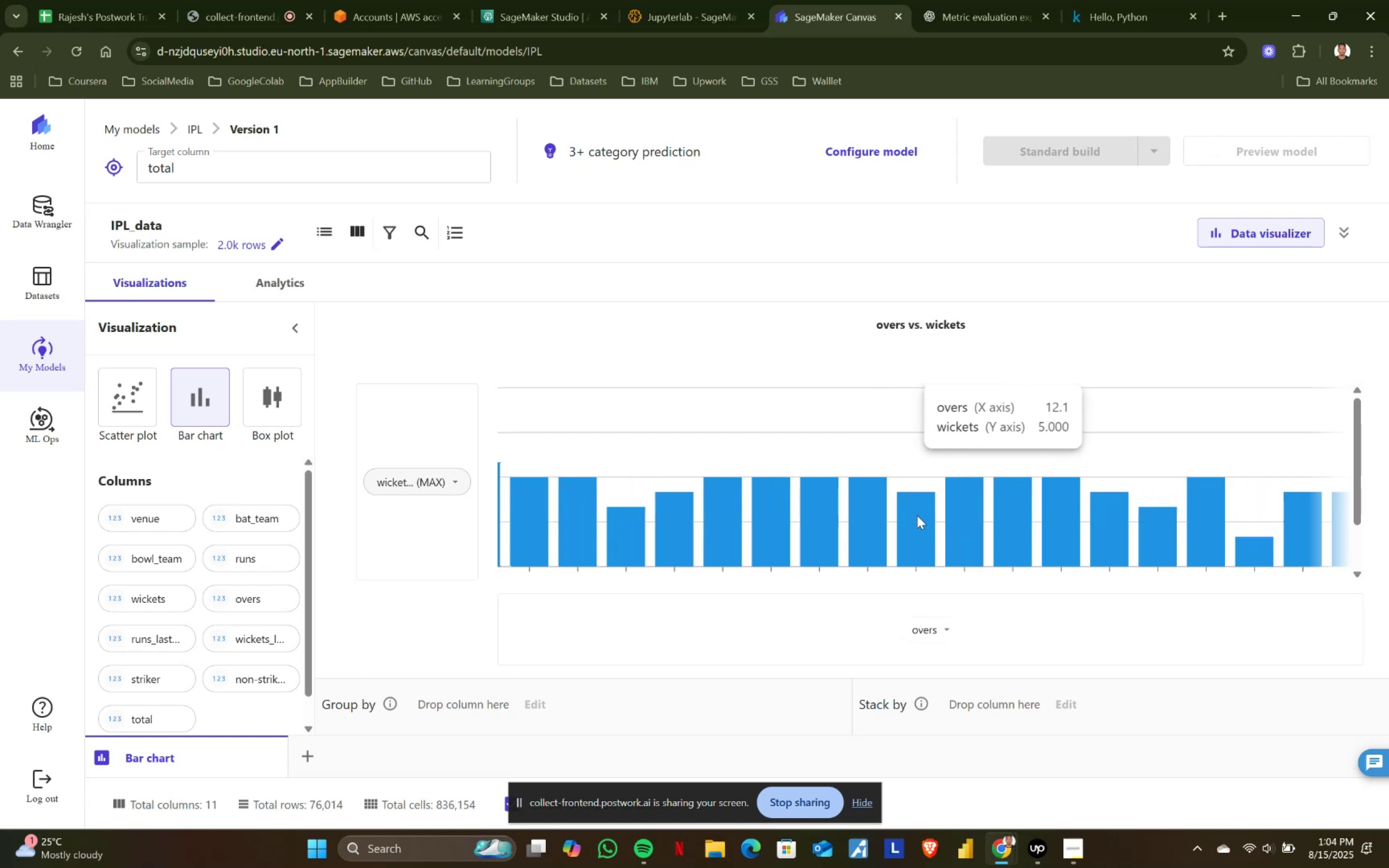 
wait(7.9)
 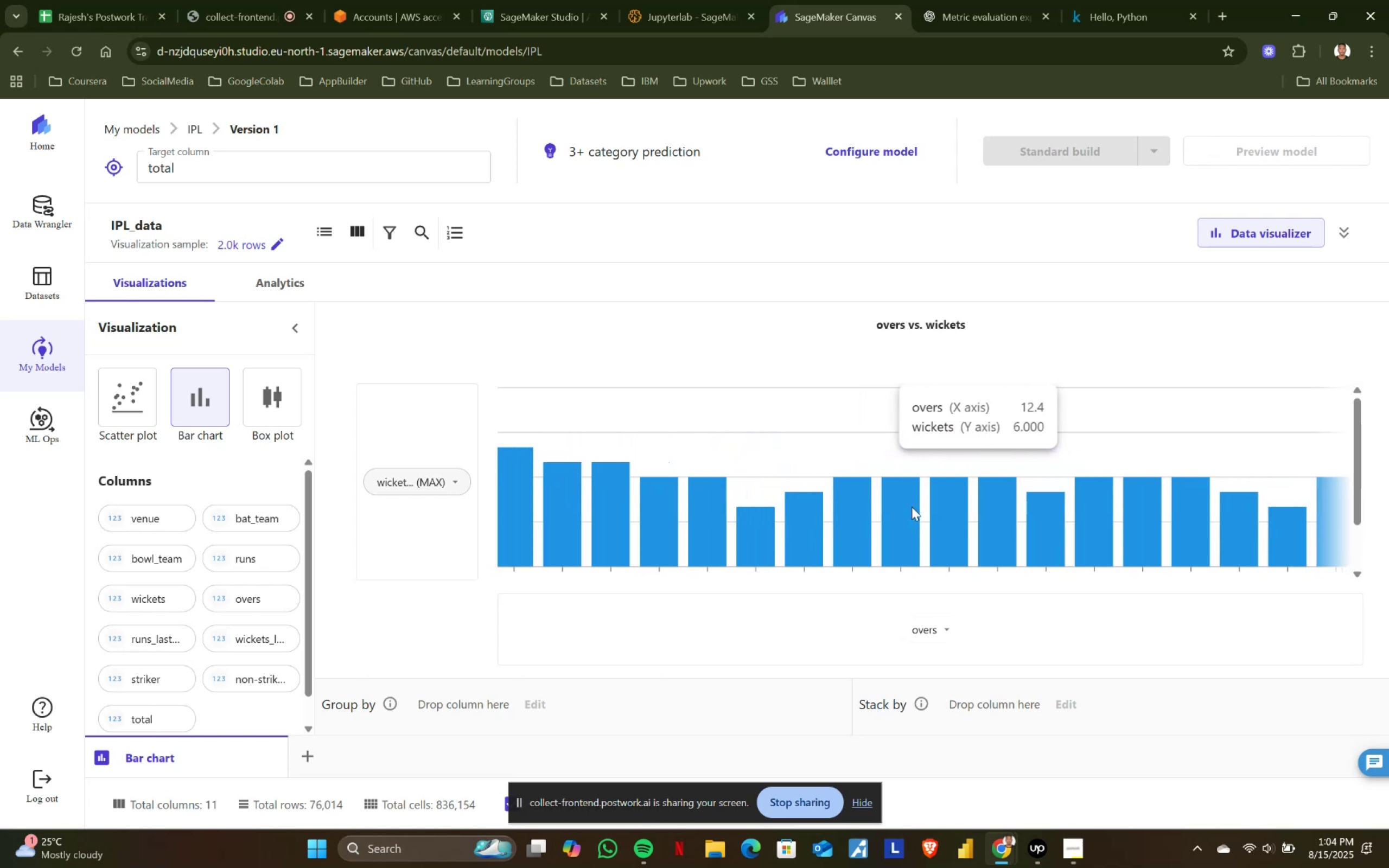 
mouse_move([955, 504])
 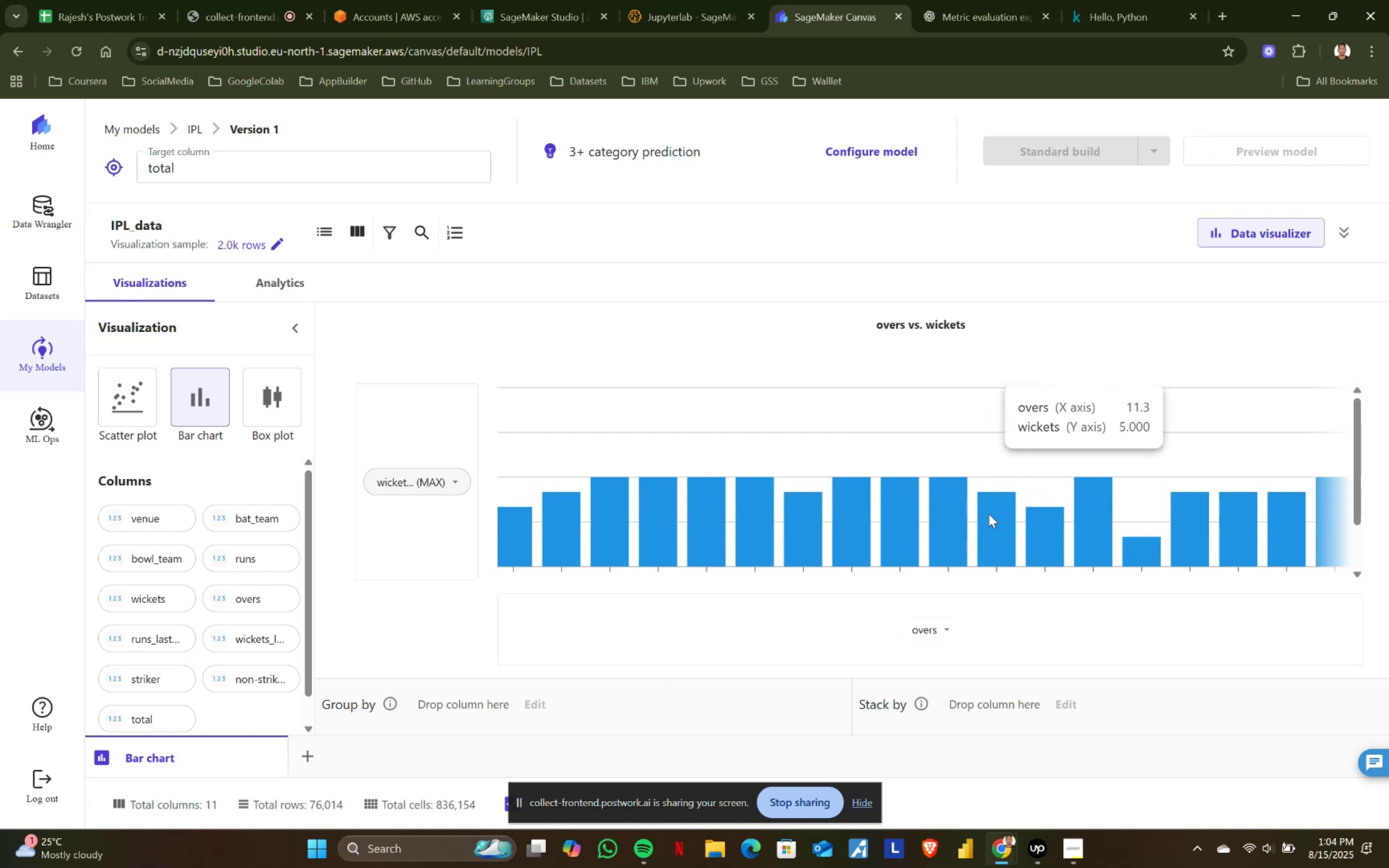 
mouse_move([994, 525])
 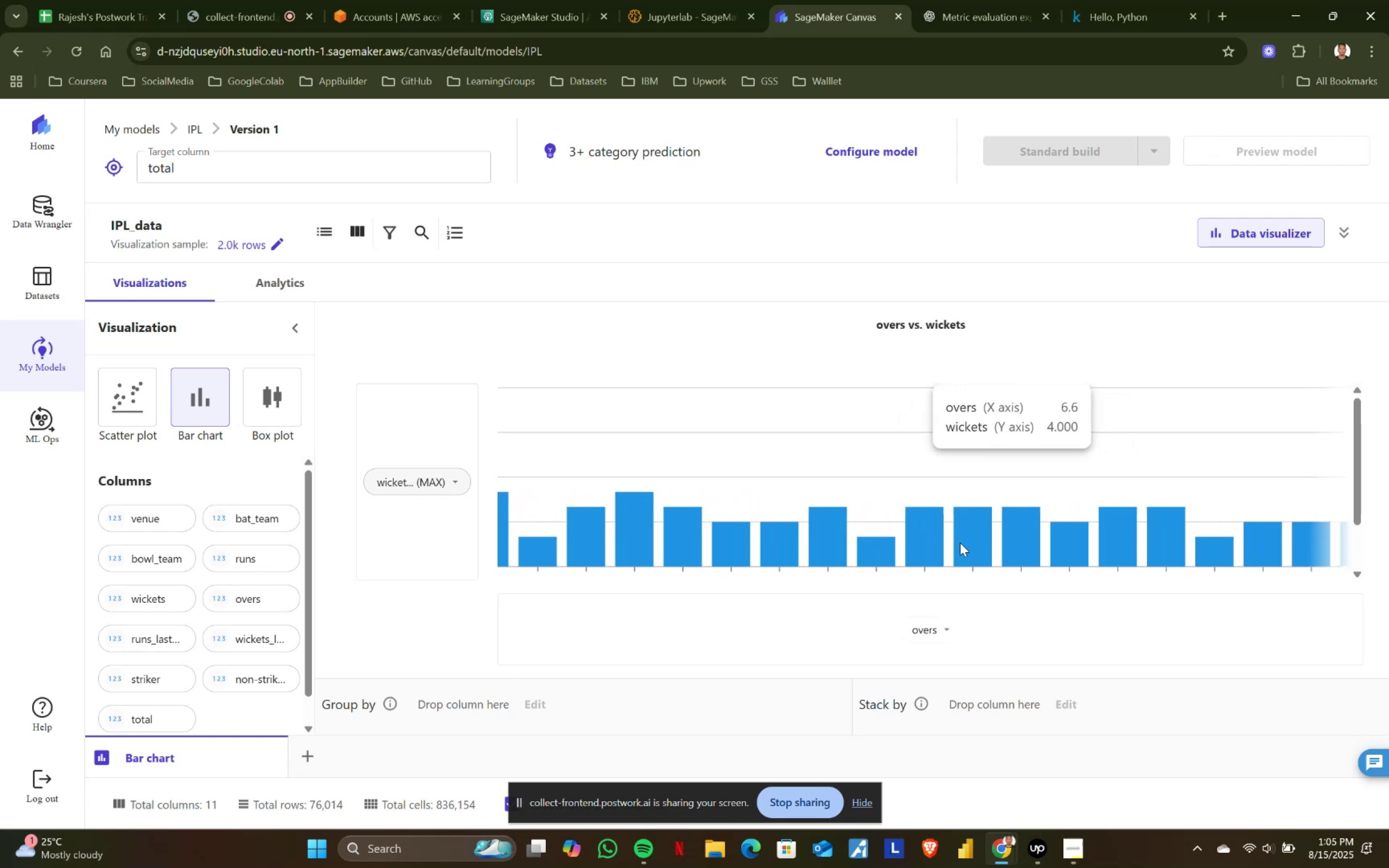 
wait(31.02)
 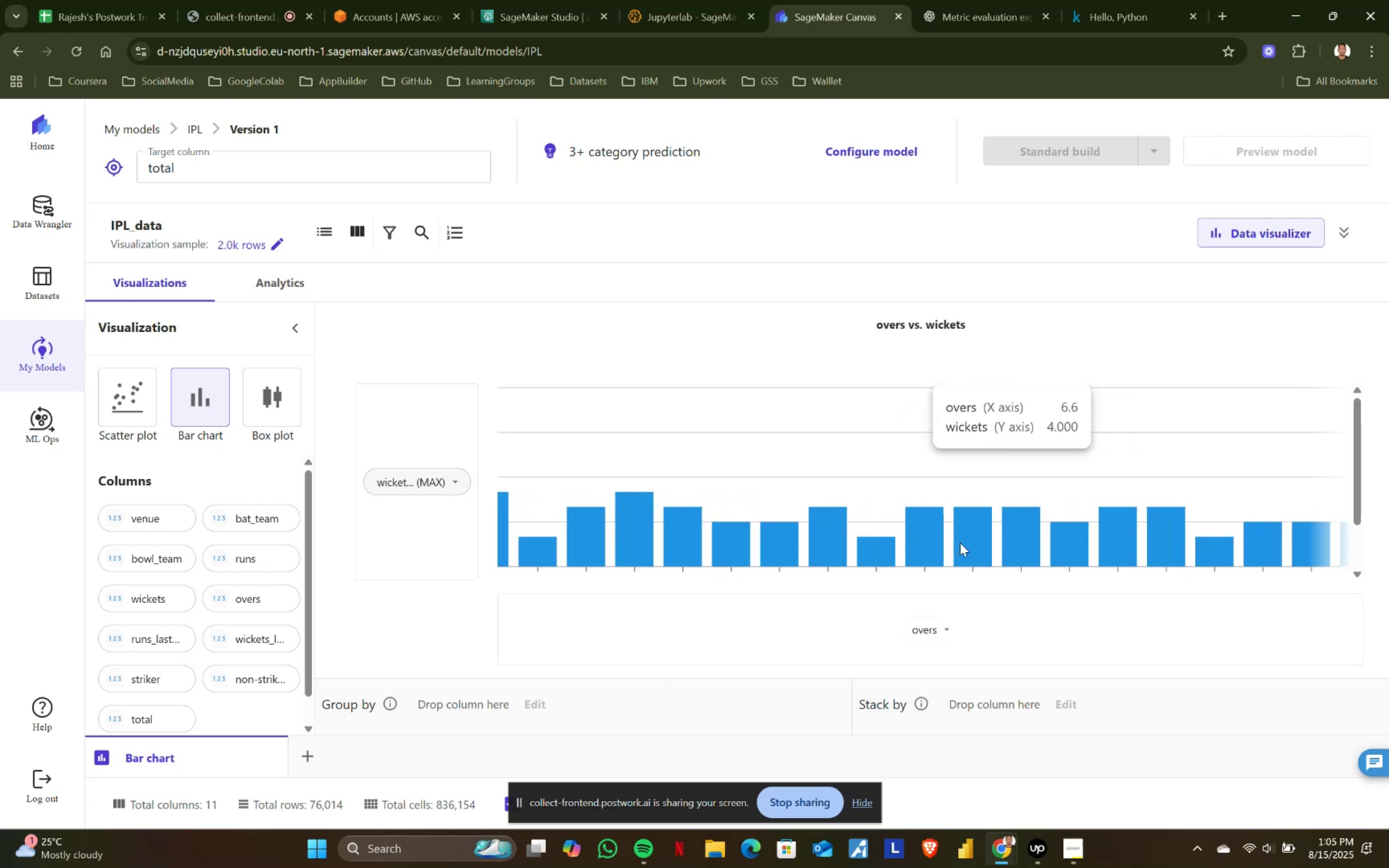 
mouse_move([1068, 539])
 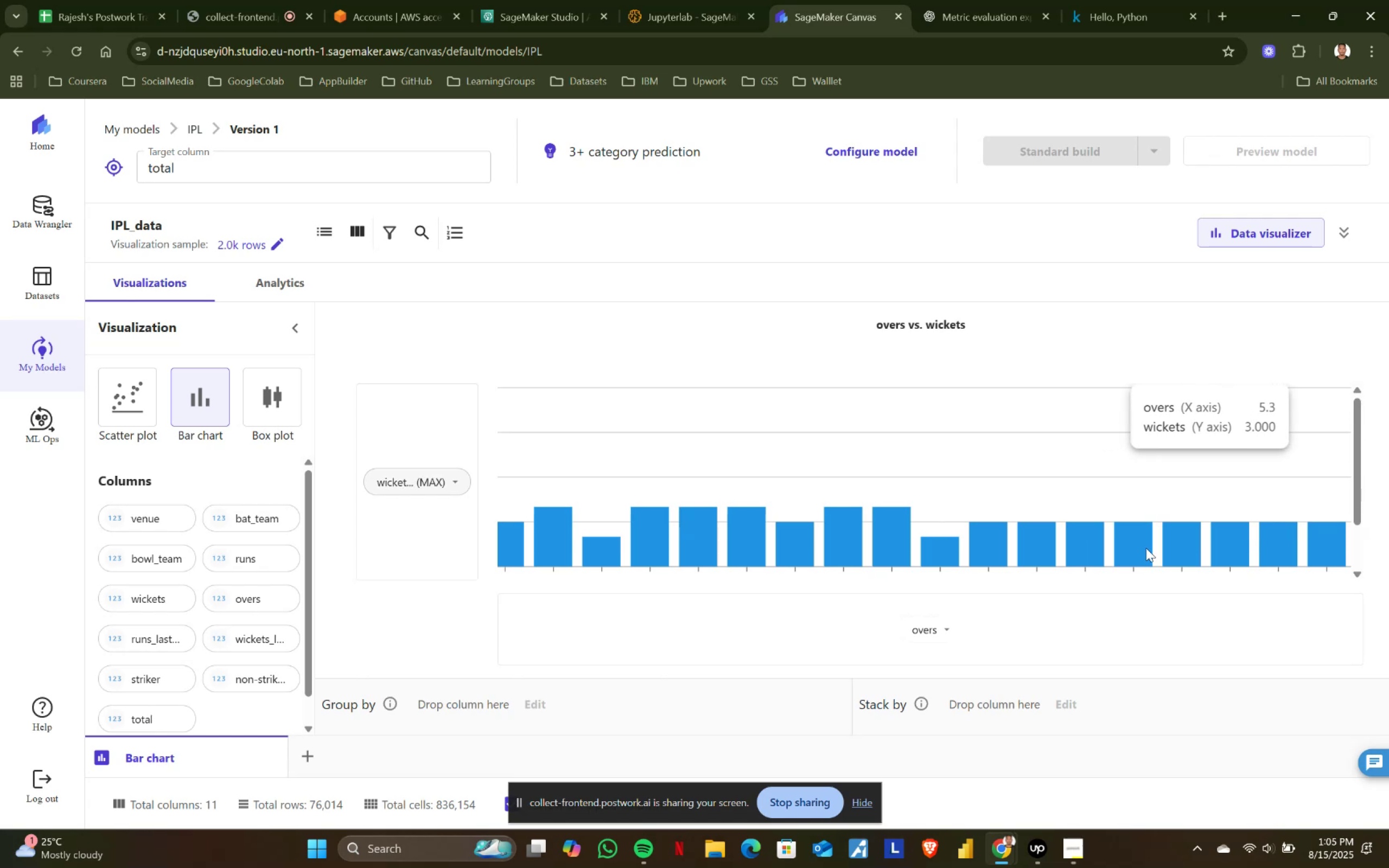 
scroll: coordinate [1151, 543], scroll_direction: none, amount: 0.0
 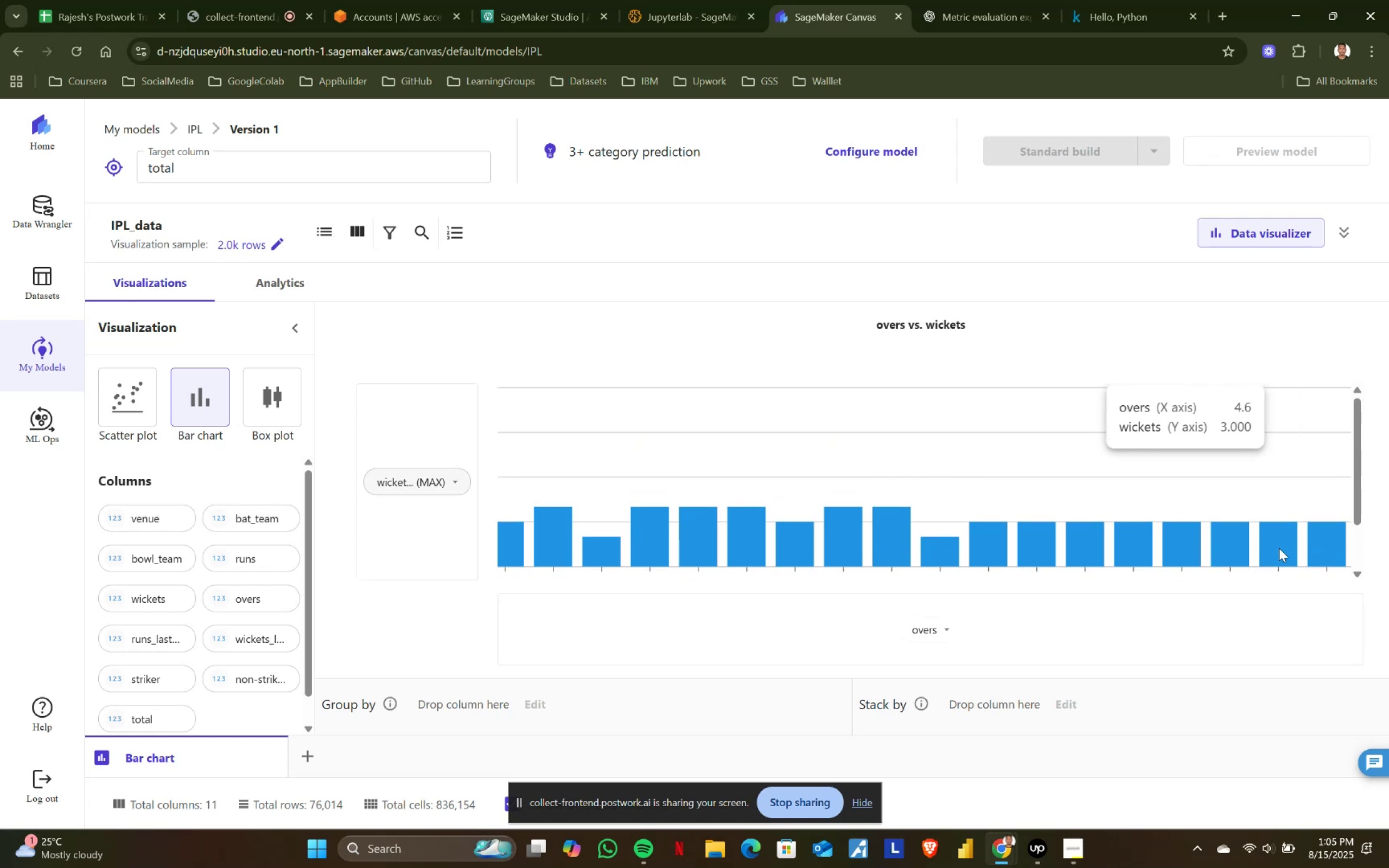 
scroll: coordinate [1341, 547], scroll_direction: down, amount: 3.0
 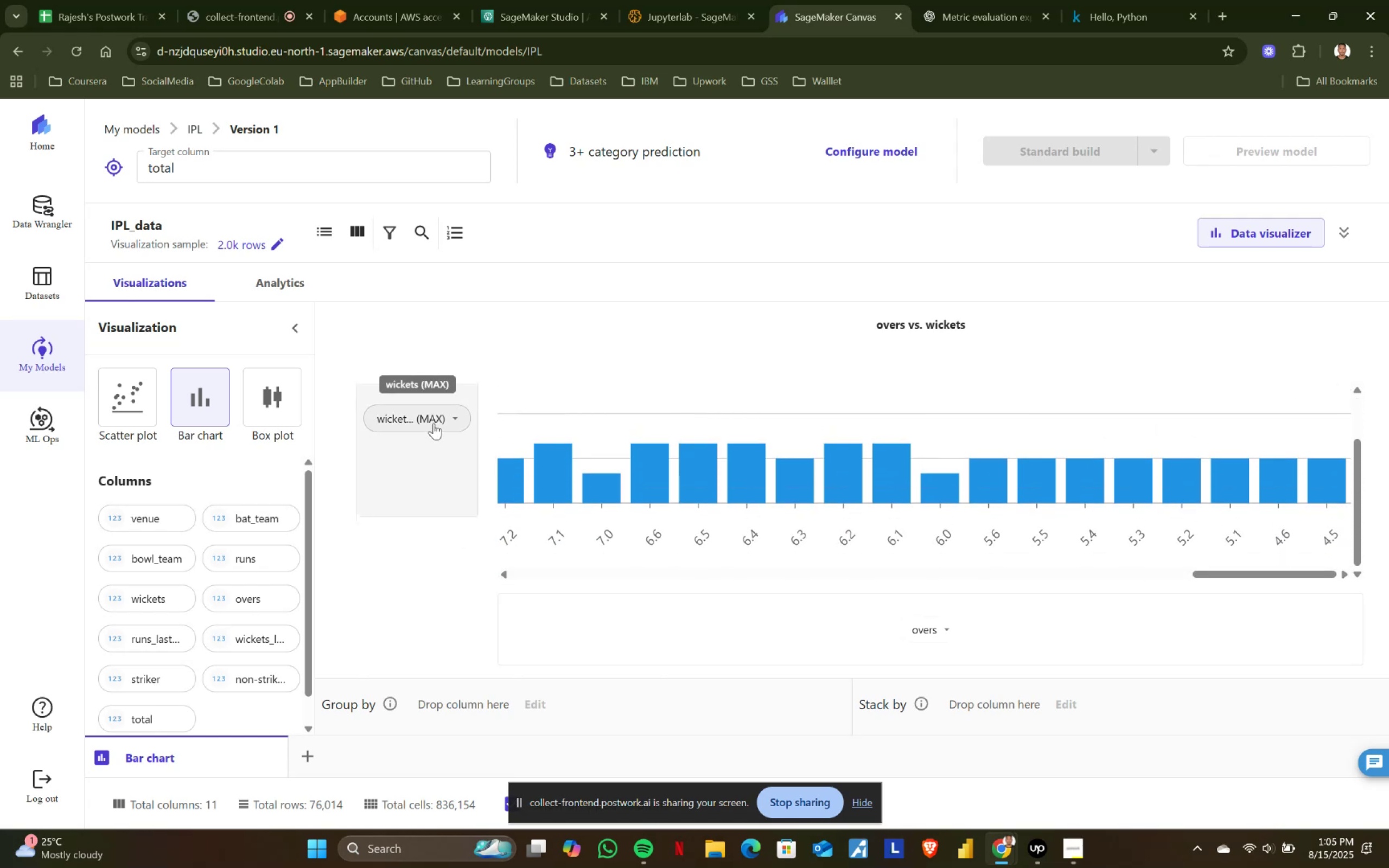 
left_click([451, 416])
 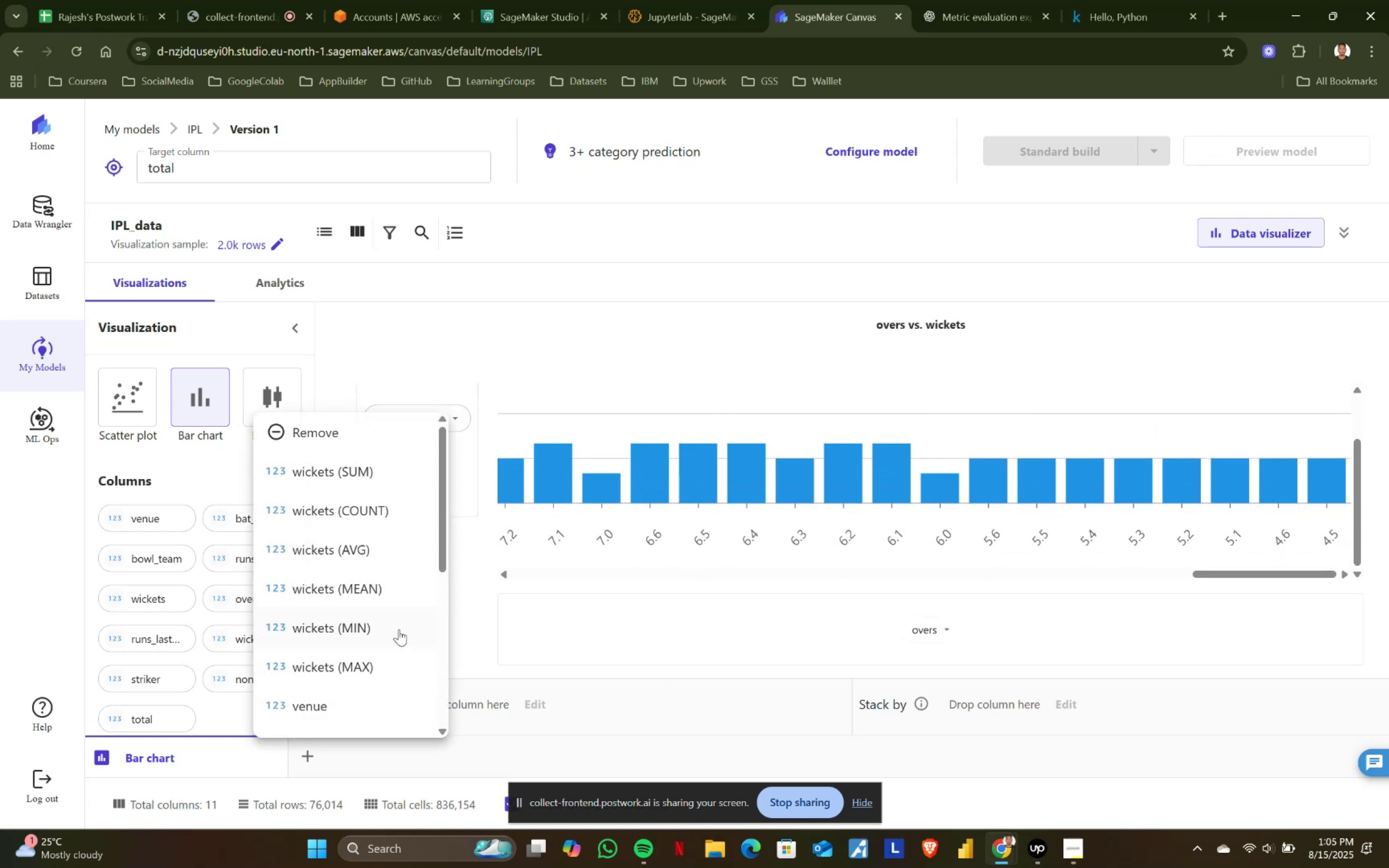 
left_click([592, 587])
 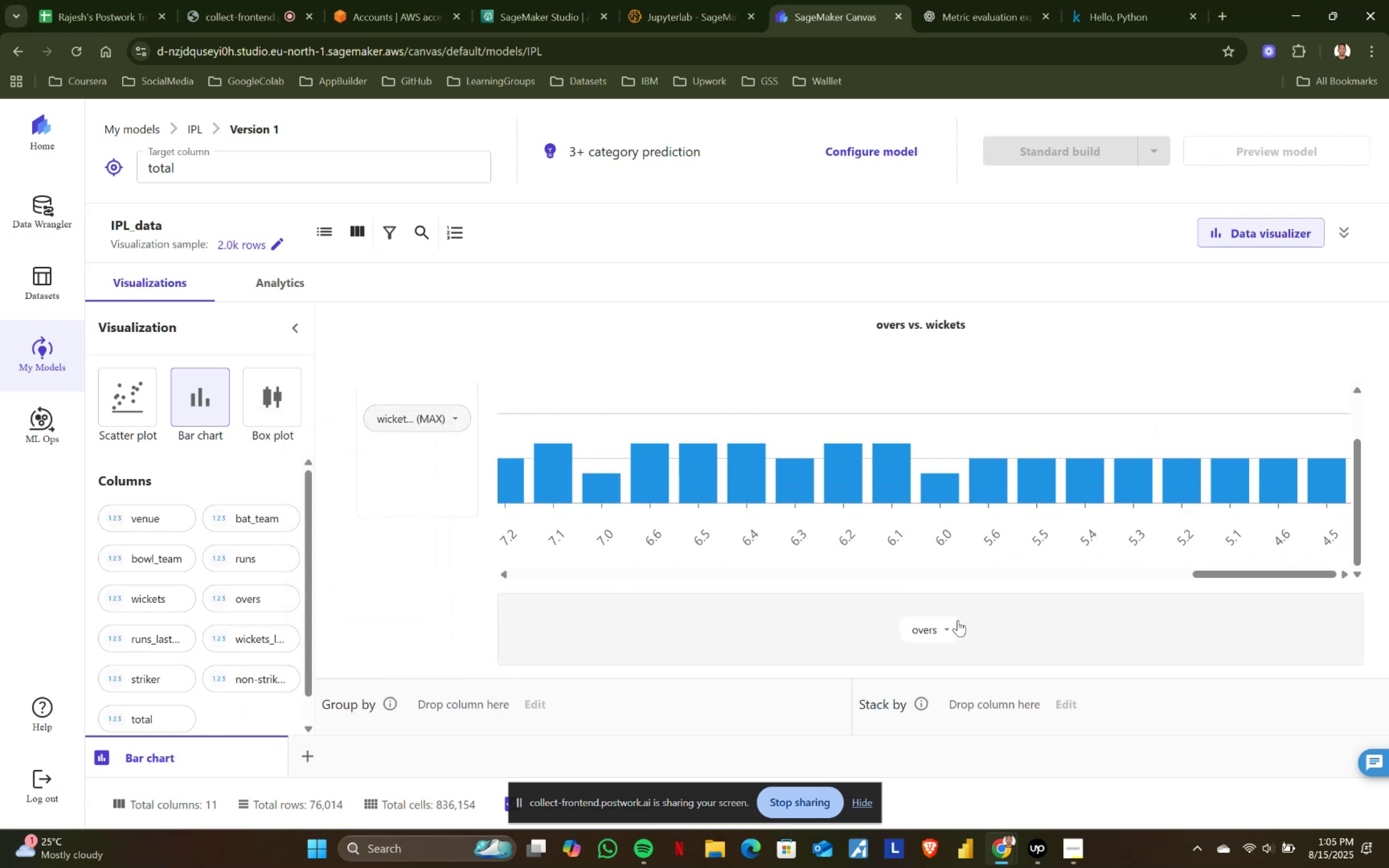 
left_click([935, 627])
 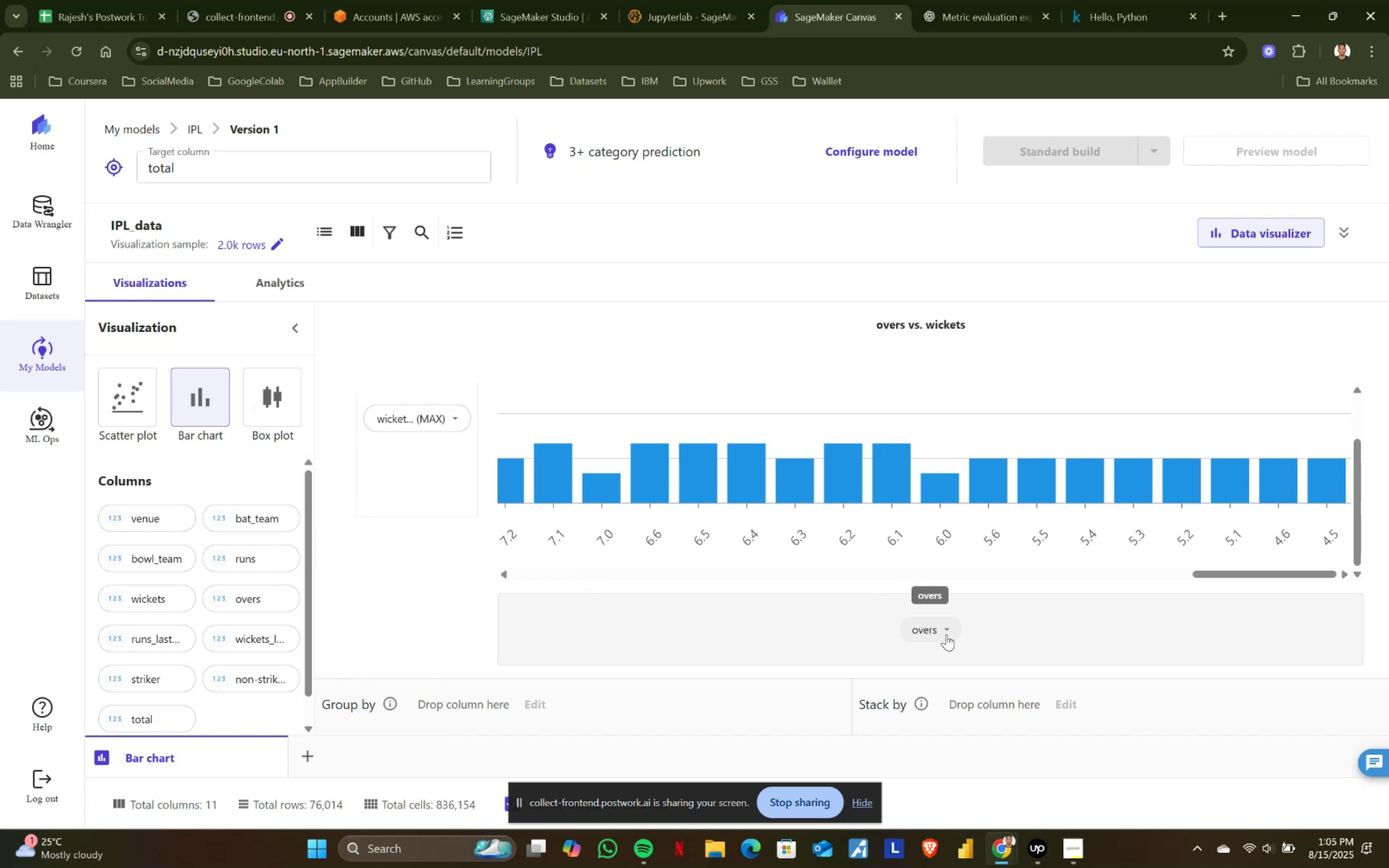 
left_click([947, 628])
 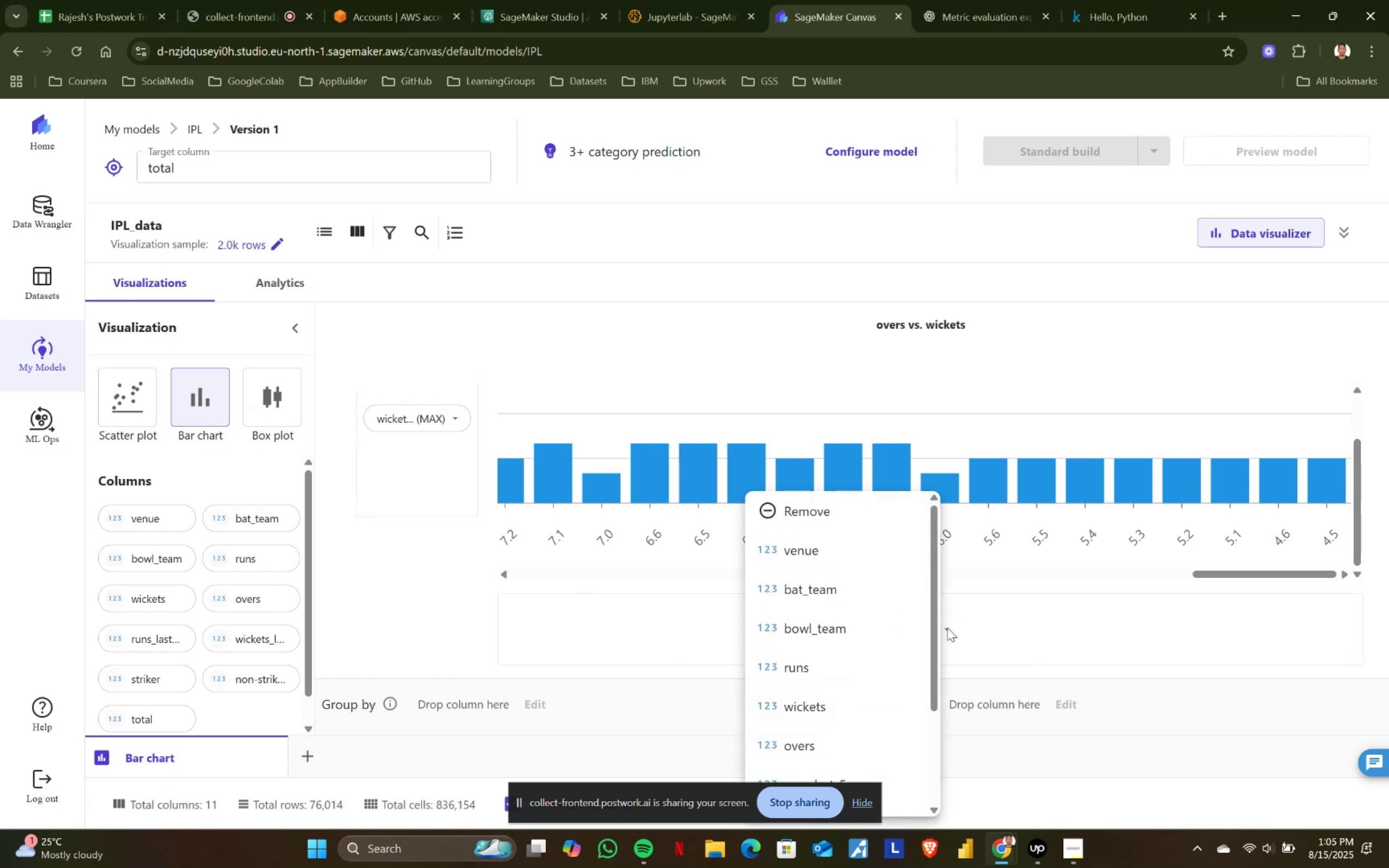 
scroll: coordinate [865, 682], scroll_direction: down, amount: 2.0
 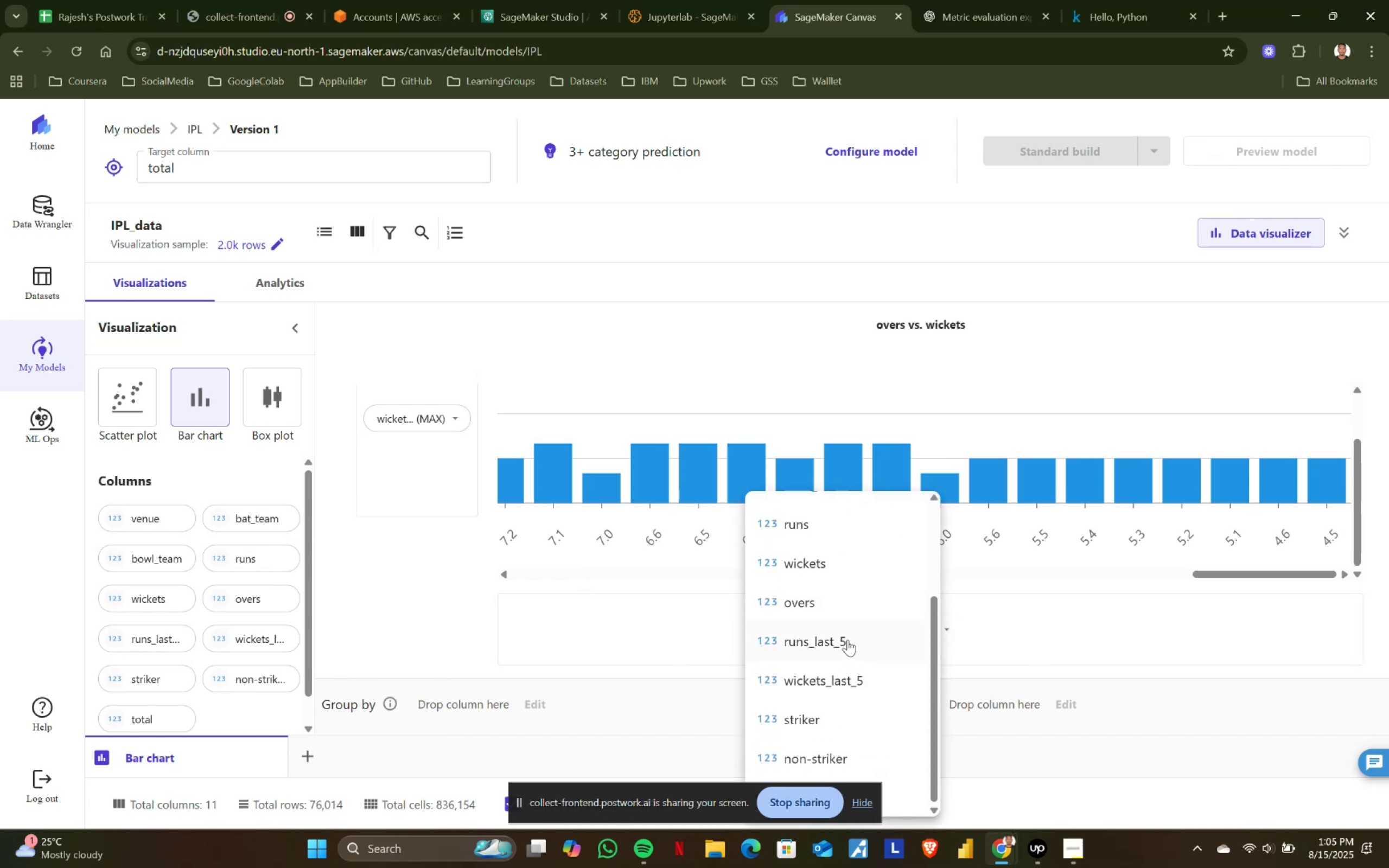 
left_click([848, 639])
 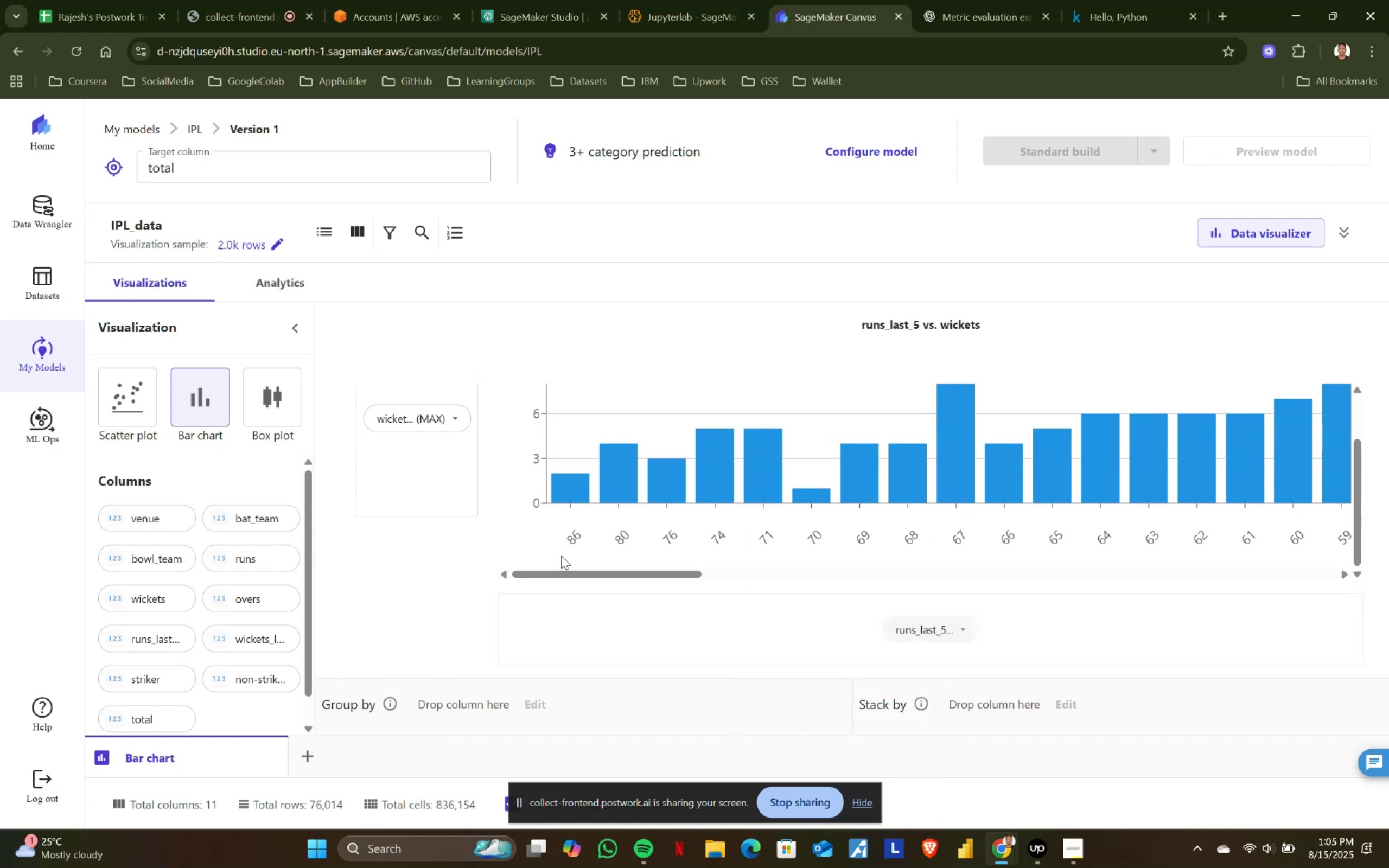 
left_click_drag(start_coordinate=[597, 573], to_coordinate=[576, 574])
 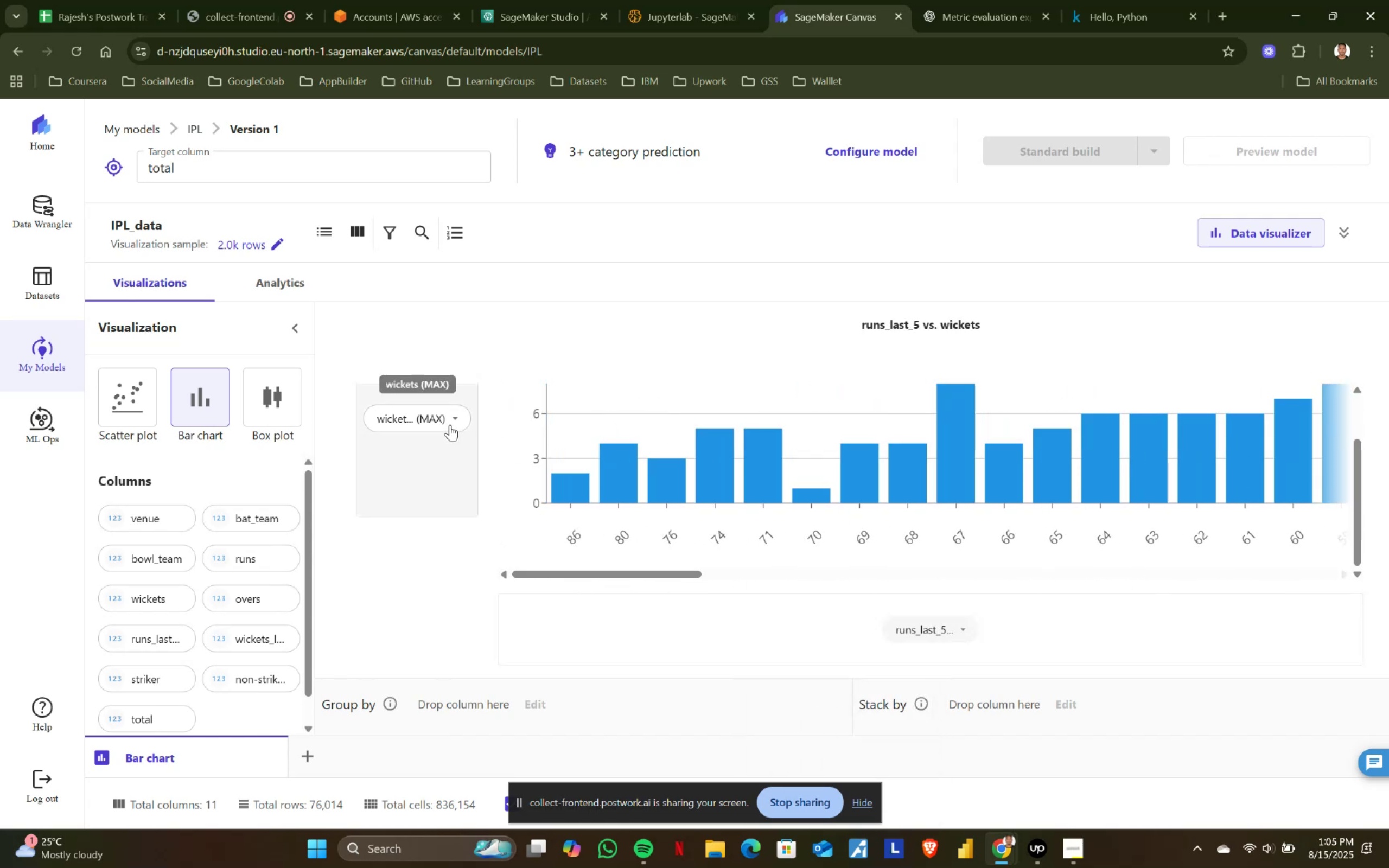 
left_click([454, 415])
 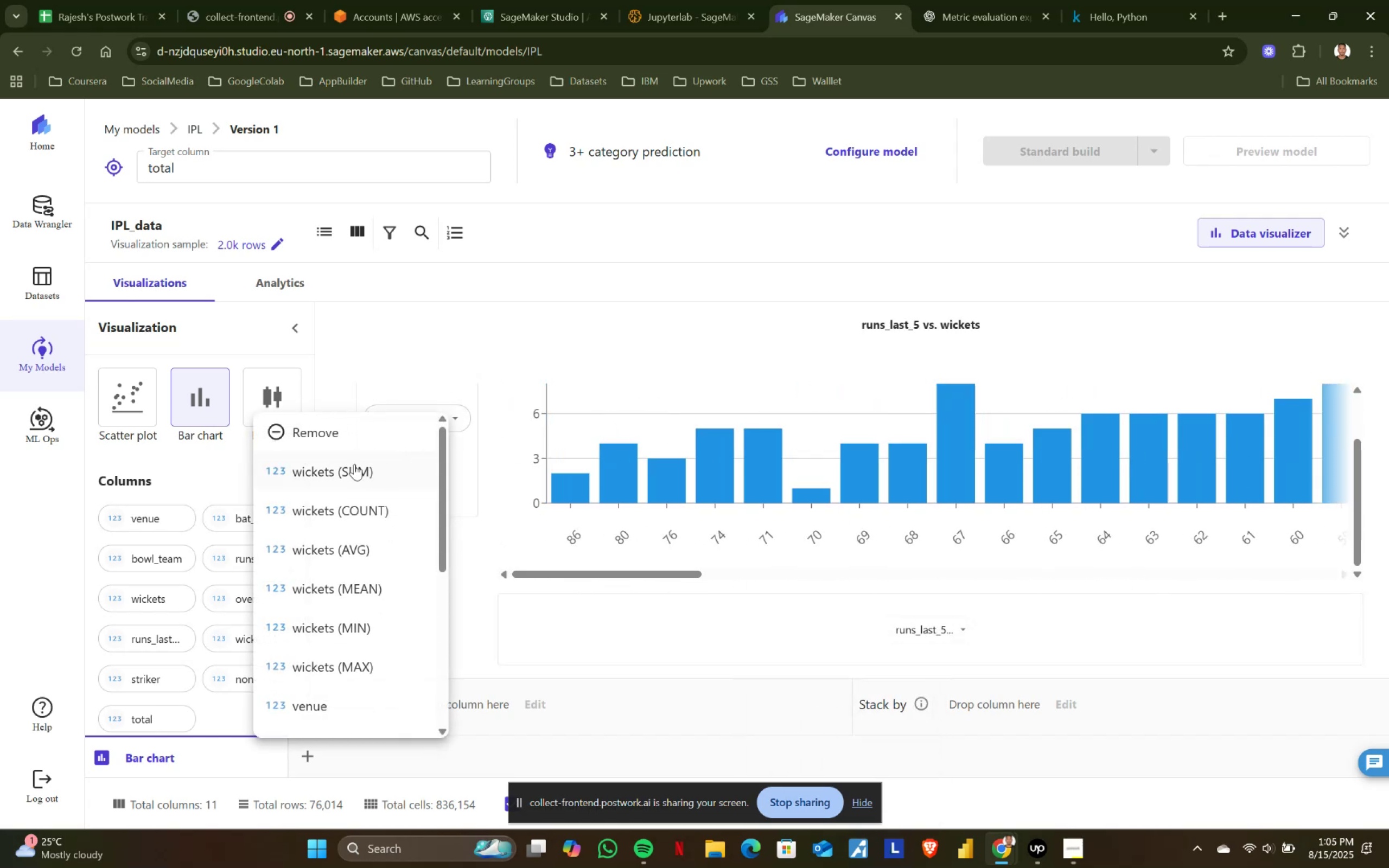 
left_click([352, 473])
 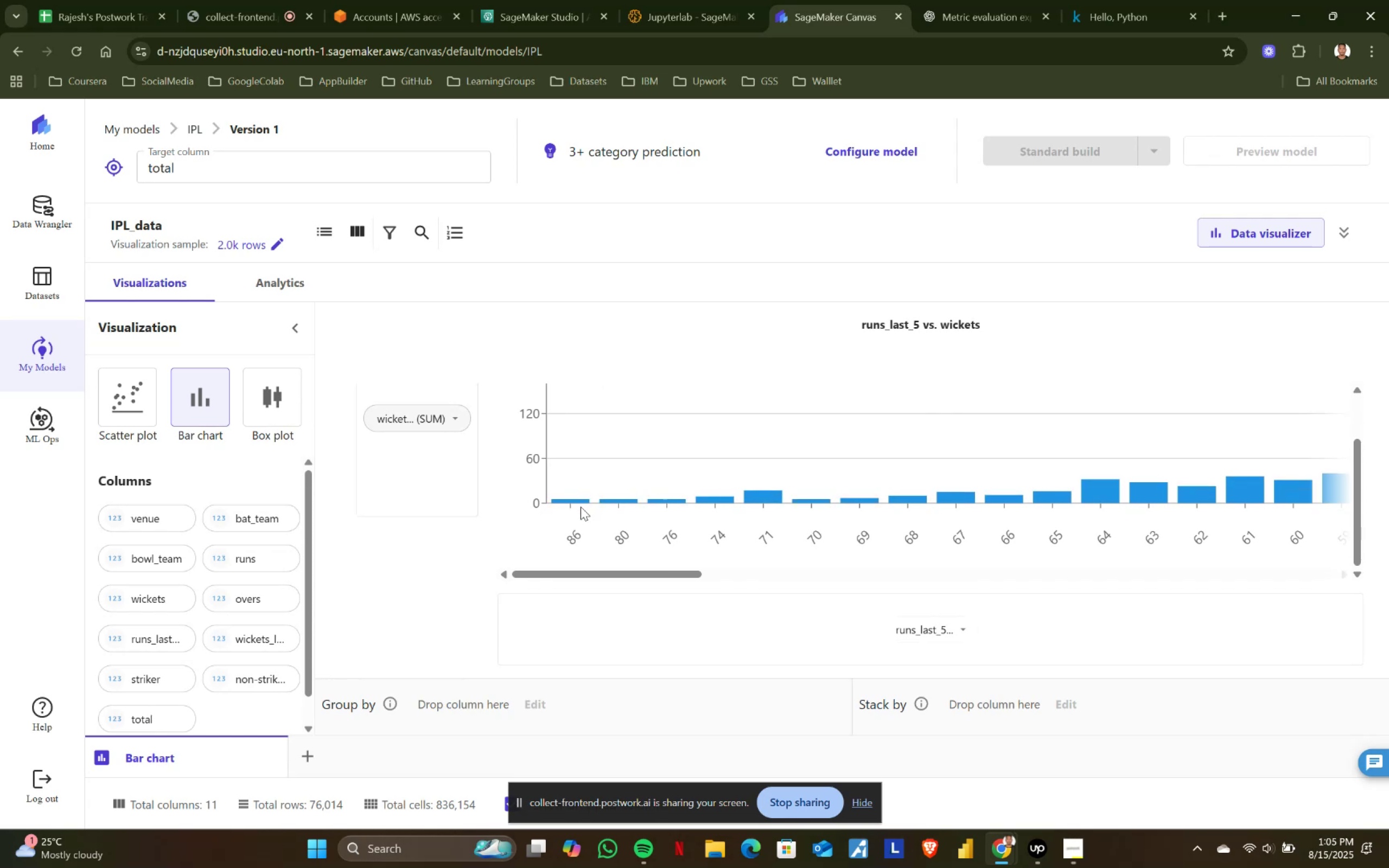 
scroll: coordinate [577, 566], scroll_direction: up, amount: 2.0
 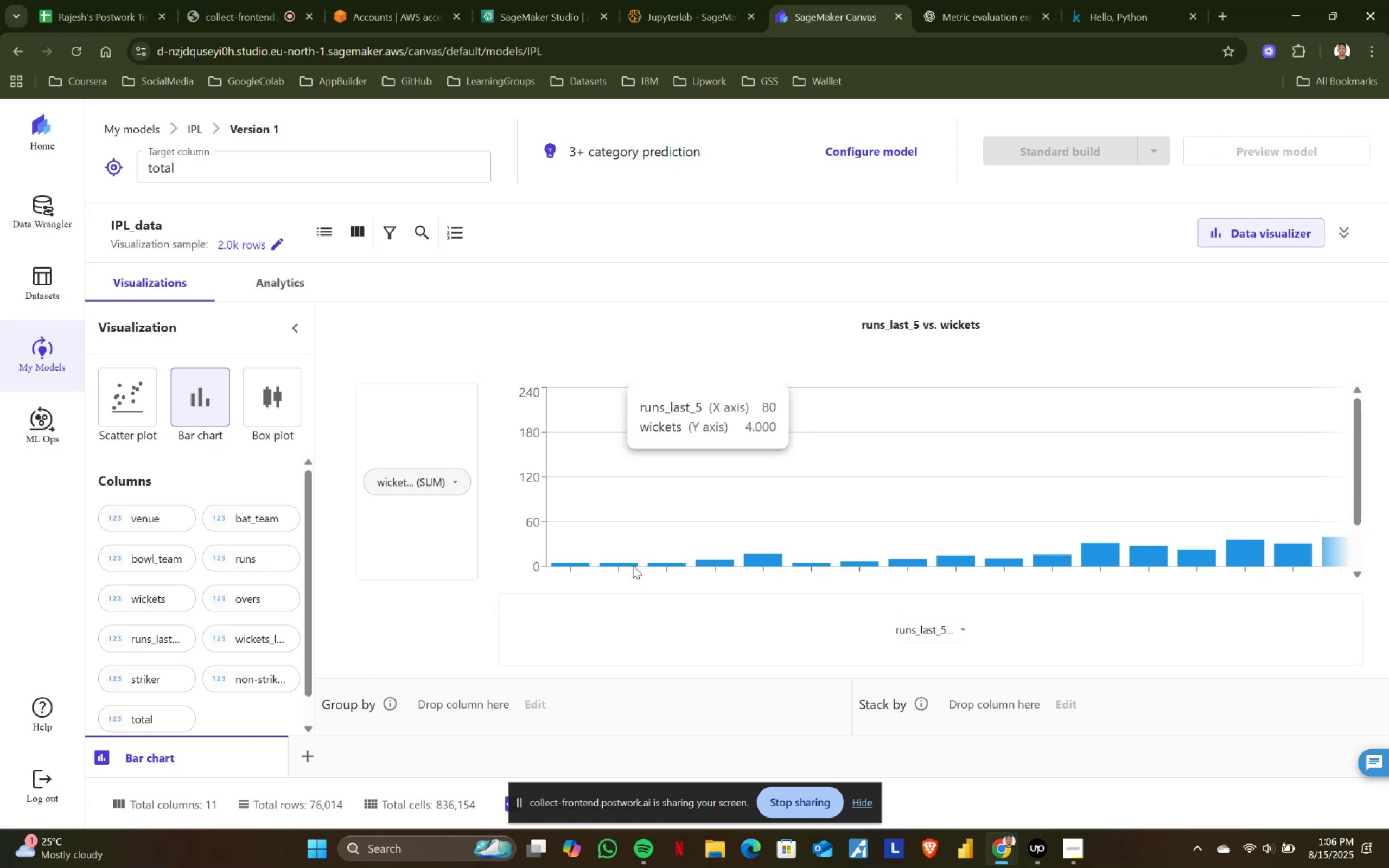 
wait(12.85)
 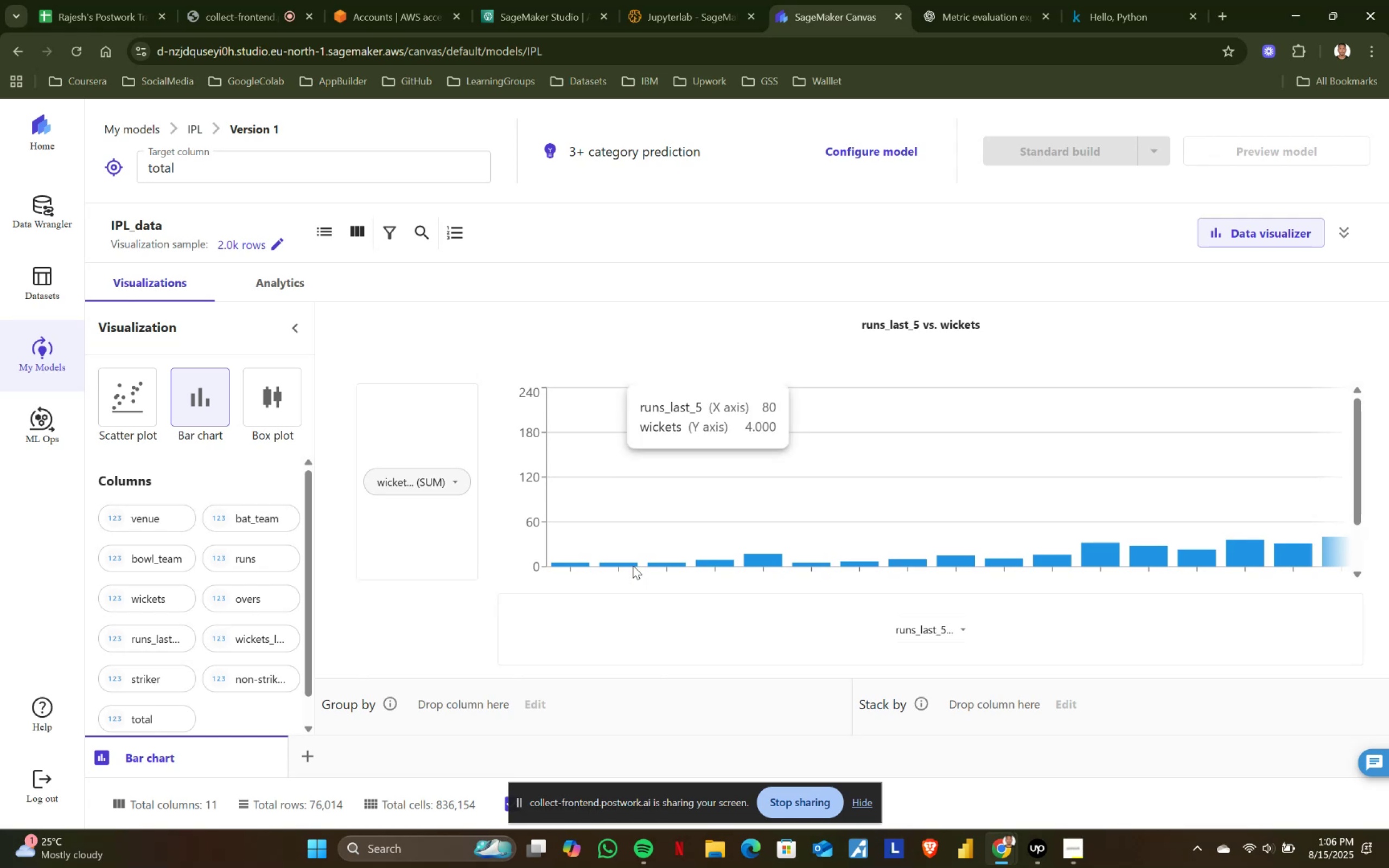 
left_click([459, 480])
 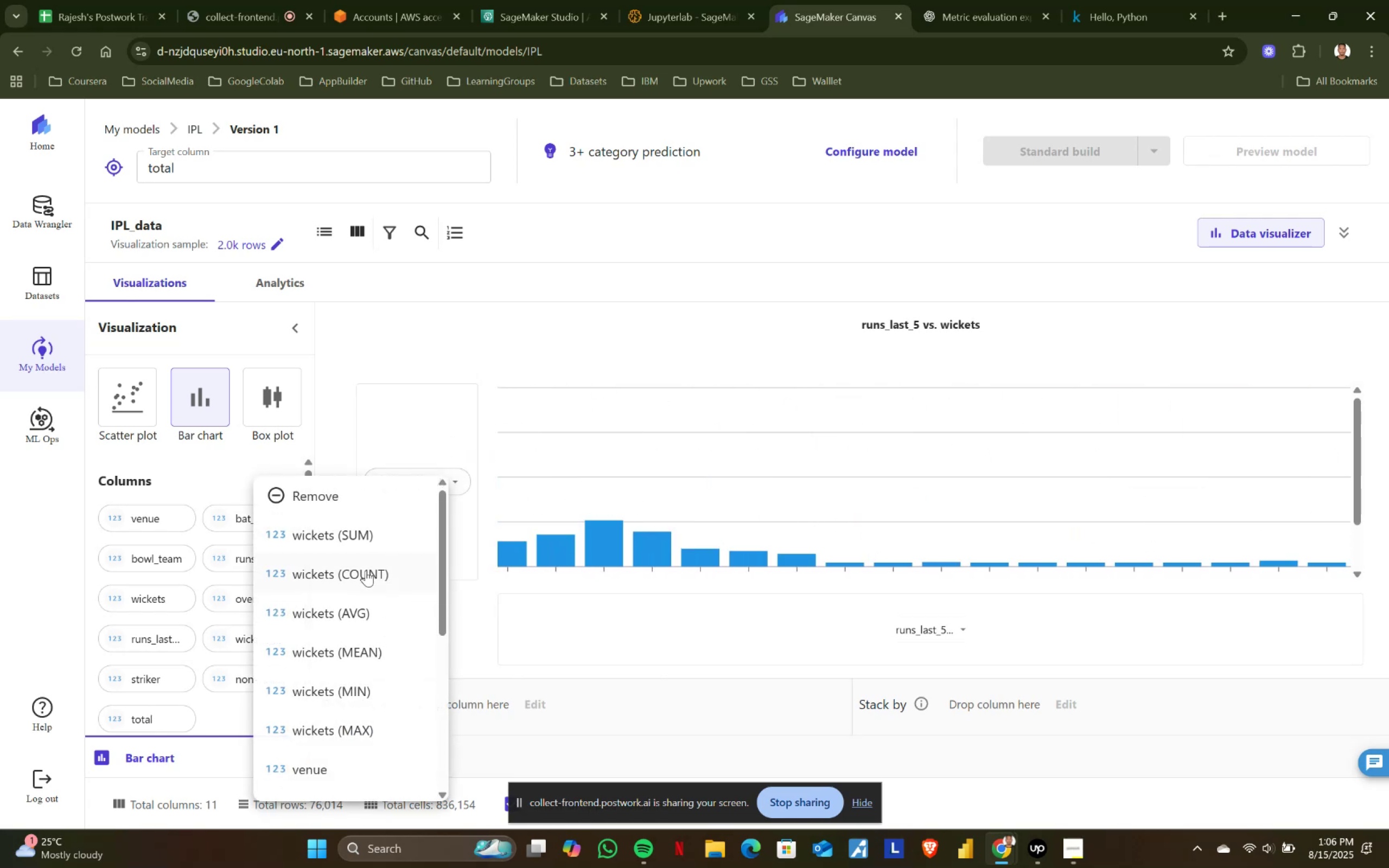 
left_click([366, 570])
 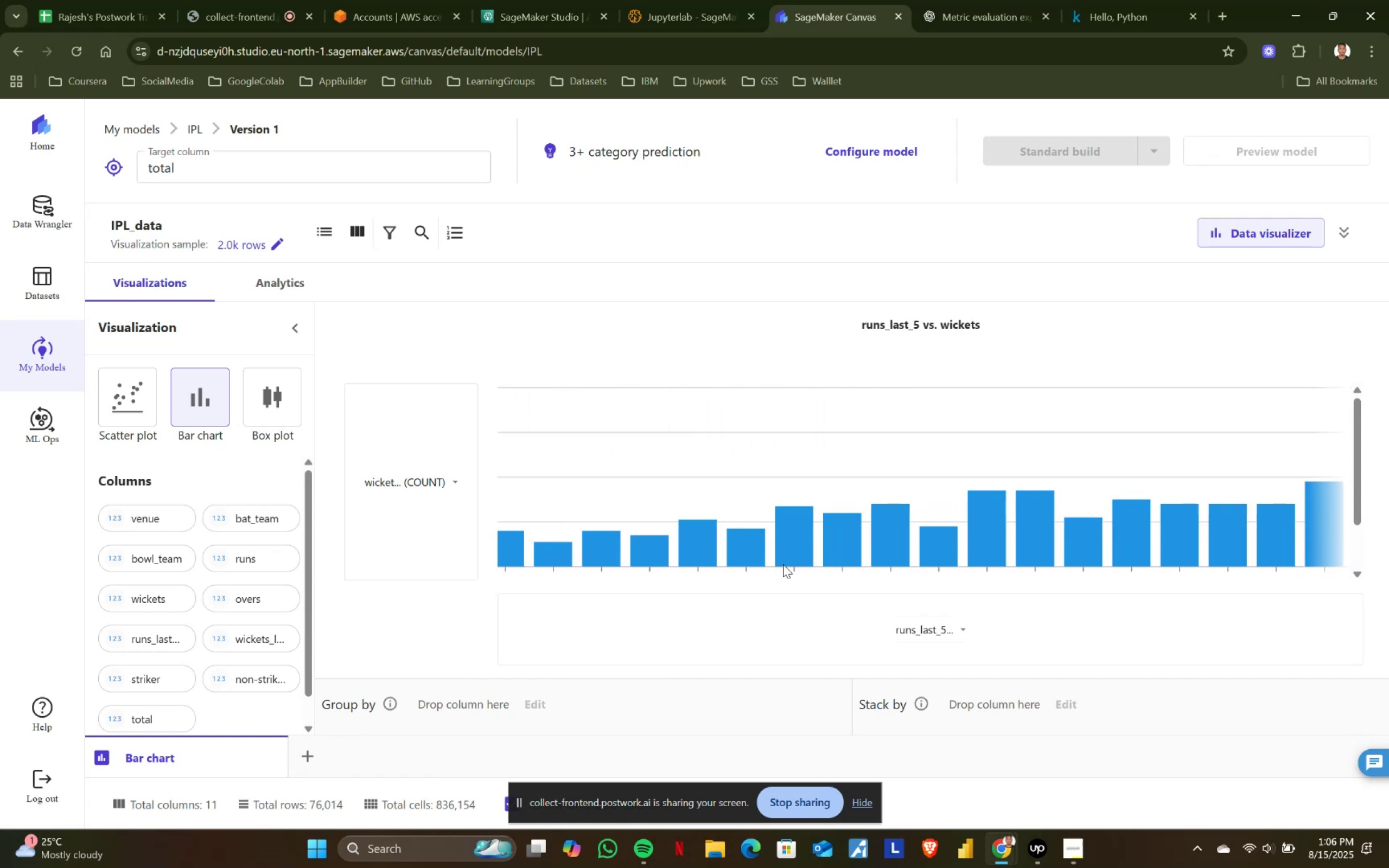 
wait(10.13)
 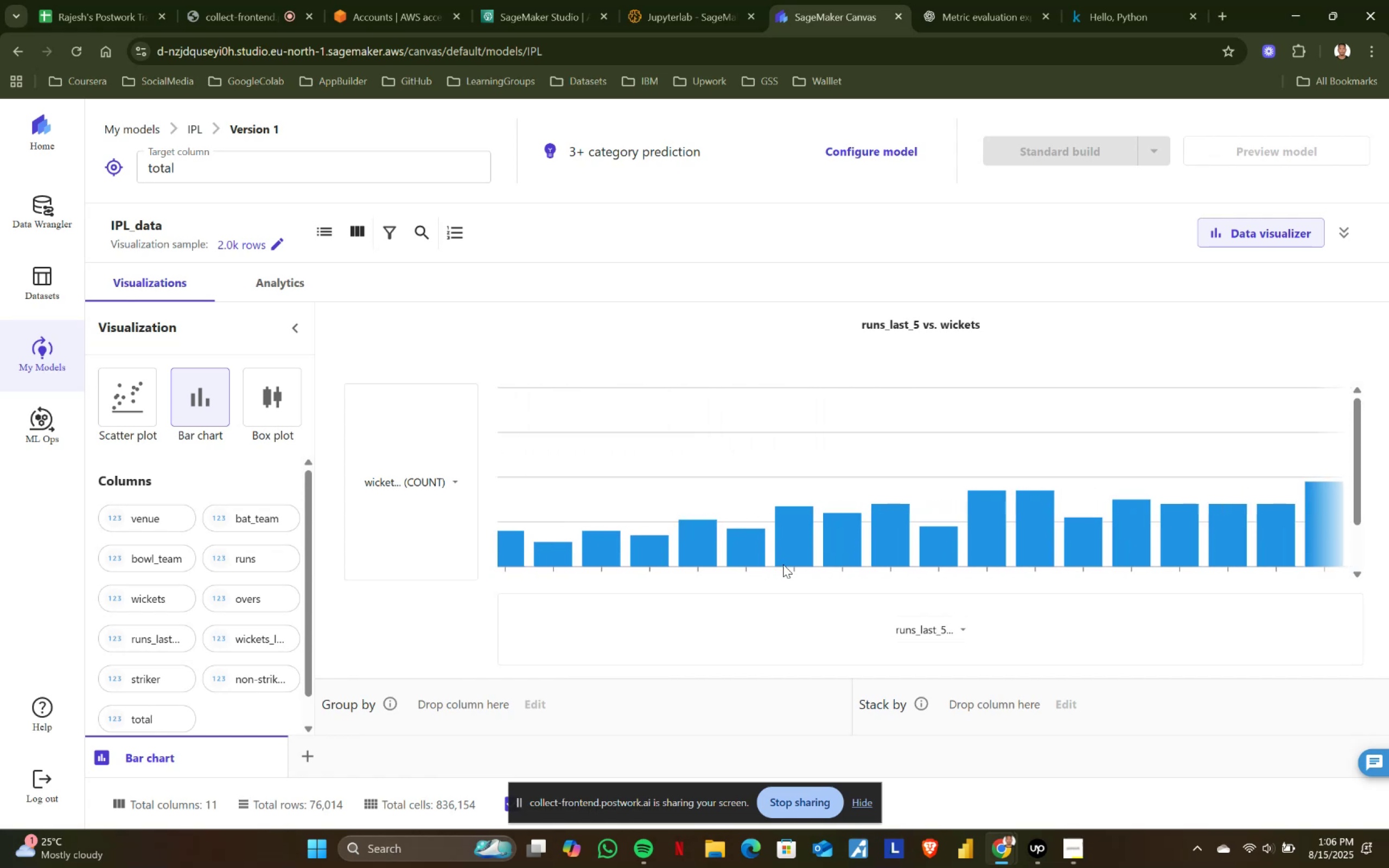 
left_click([461, 480])
 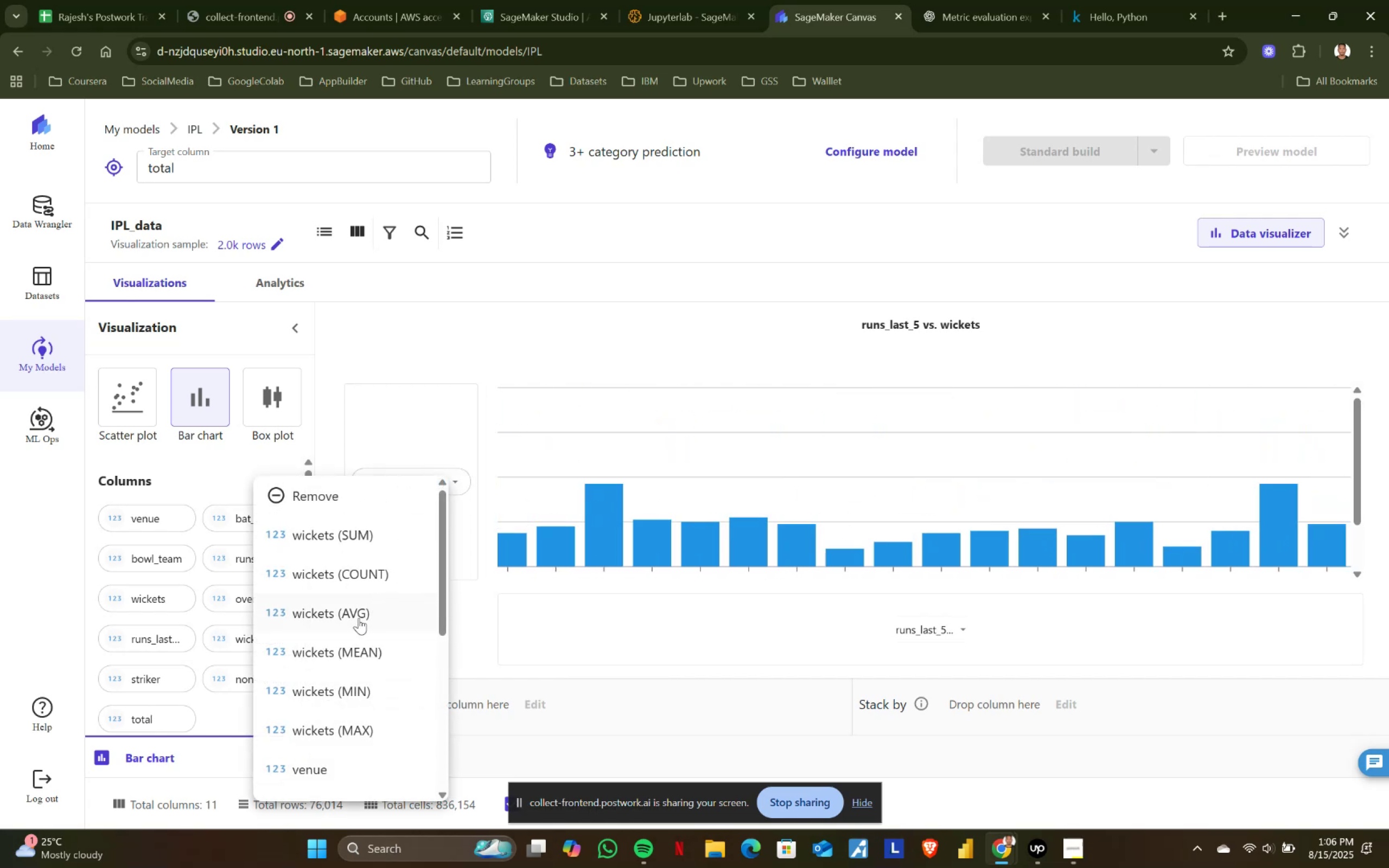 
left_click([359, 618])
 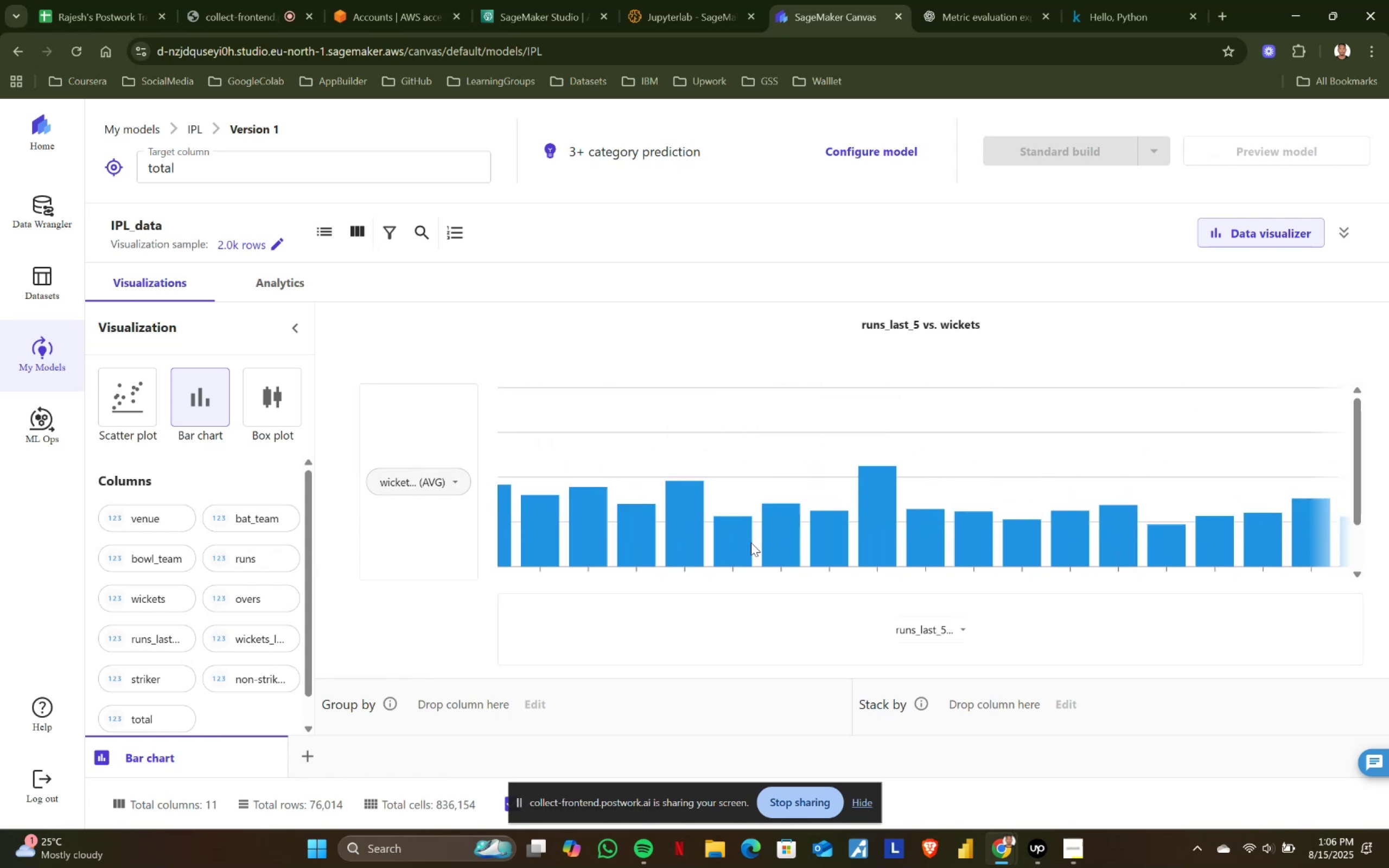 
wait(10.02)
 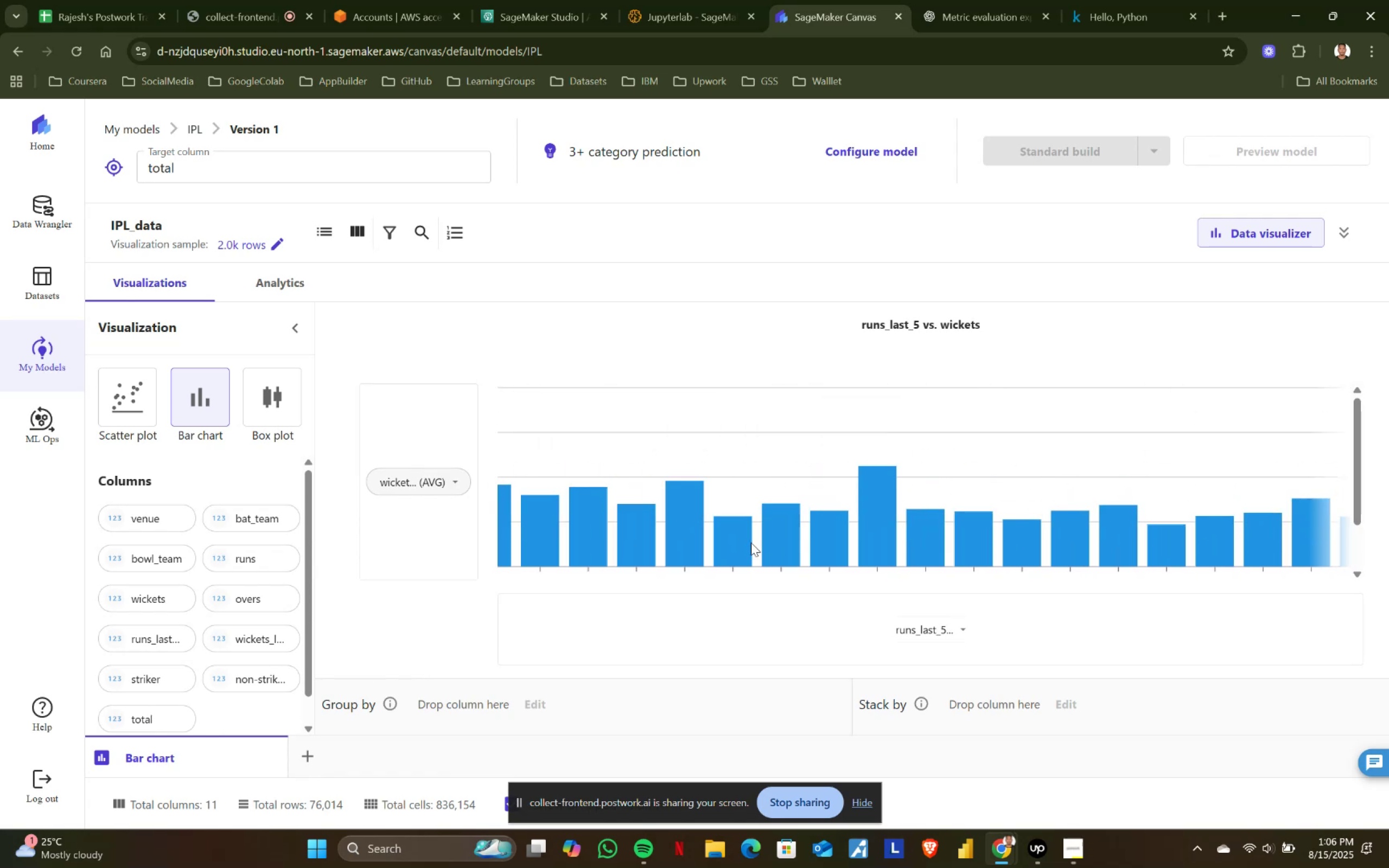 
left_click([458, 478])
 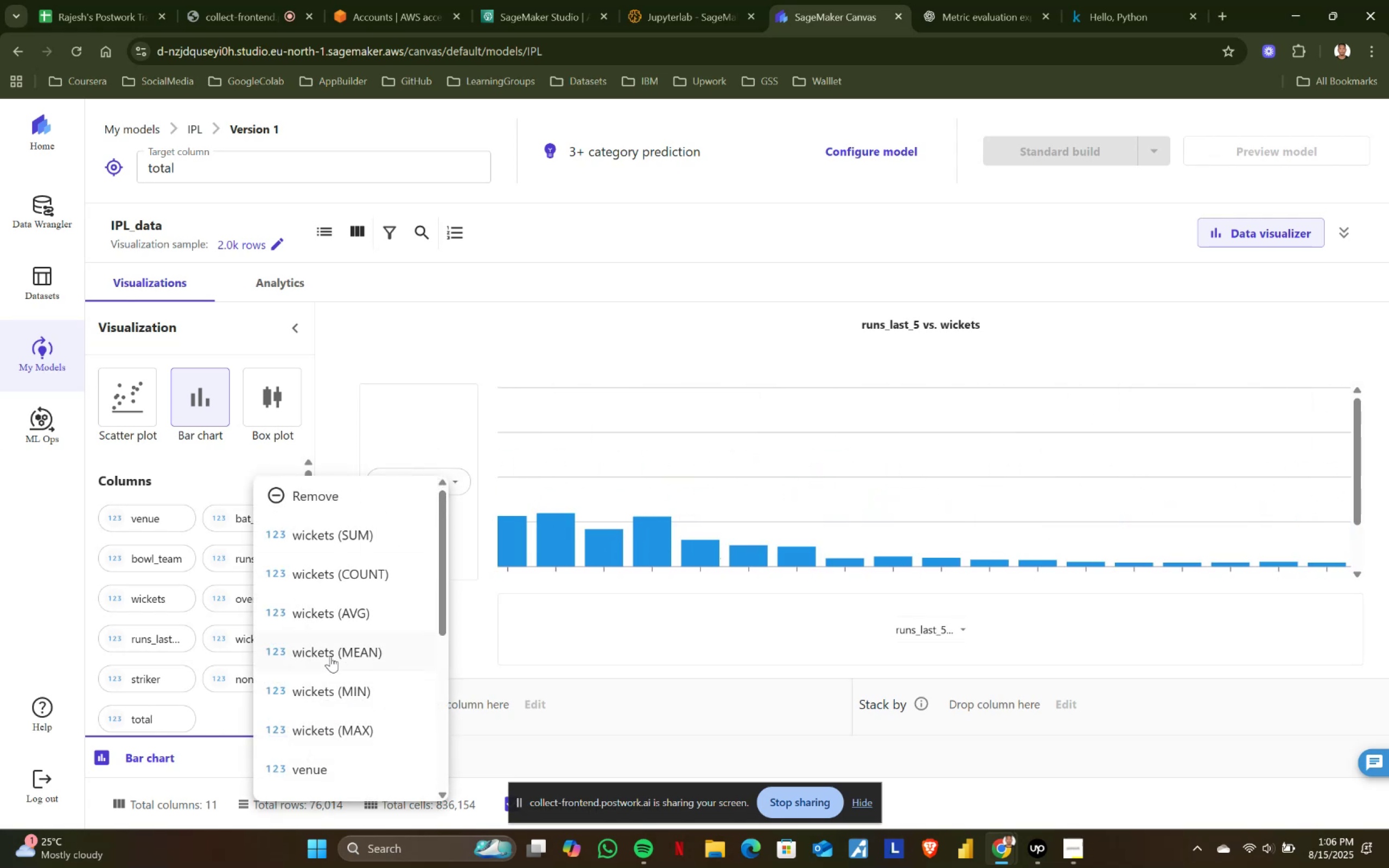 
left_click([333, 656])
 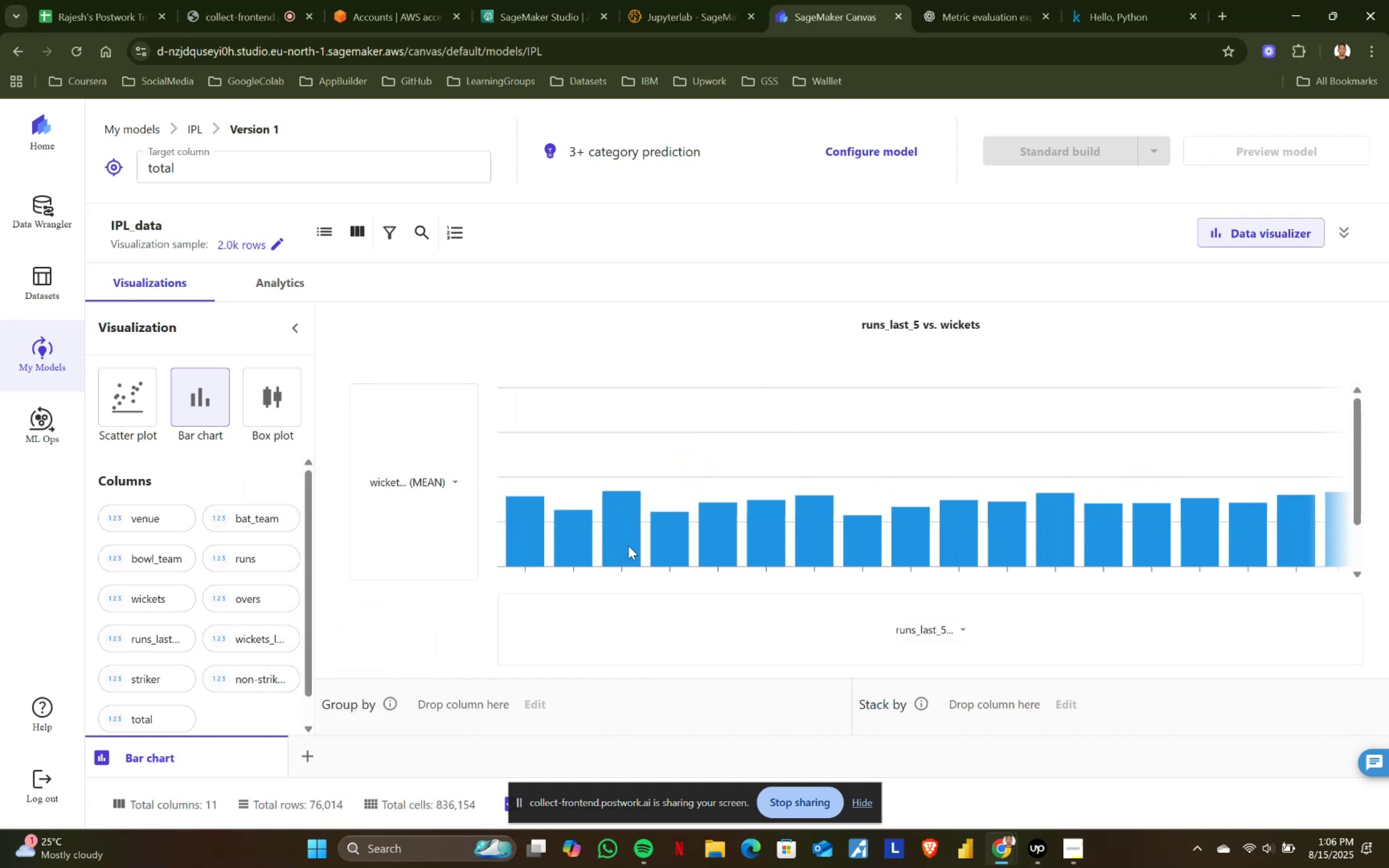 
wait(11.3)
 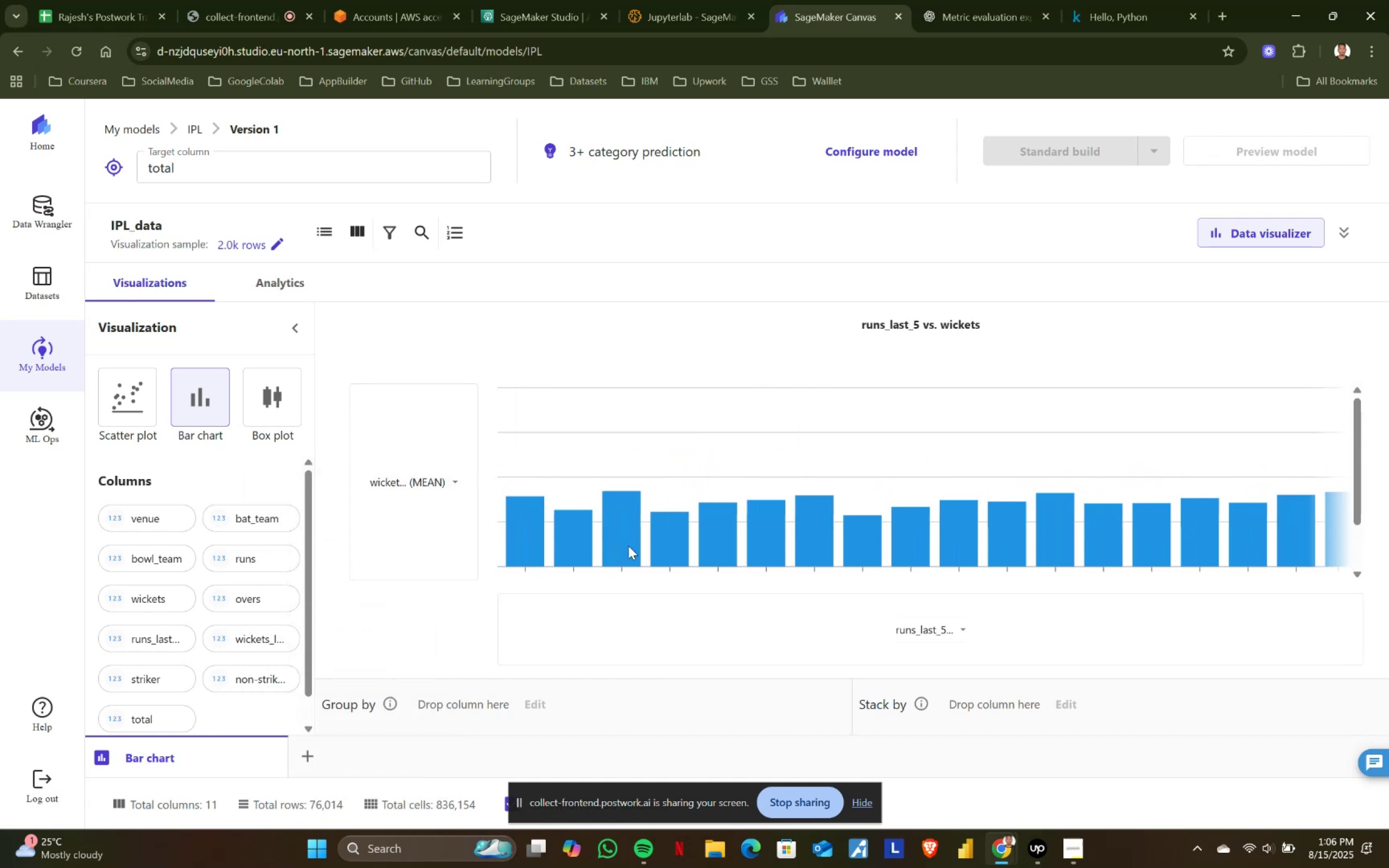 
left_click([455, 485])
 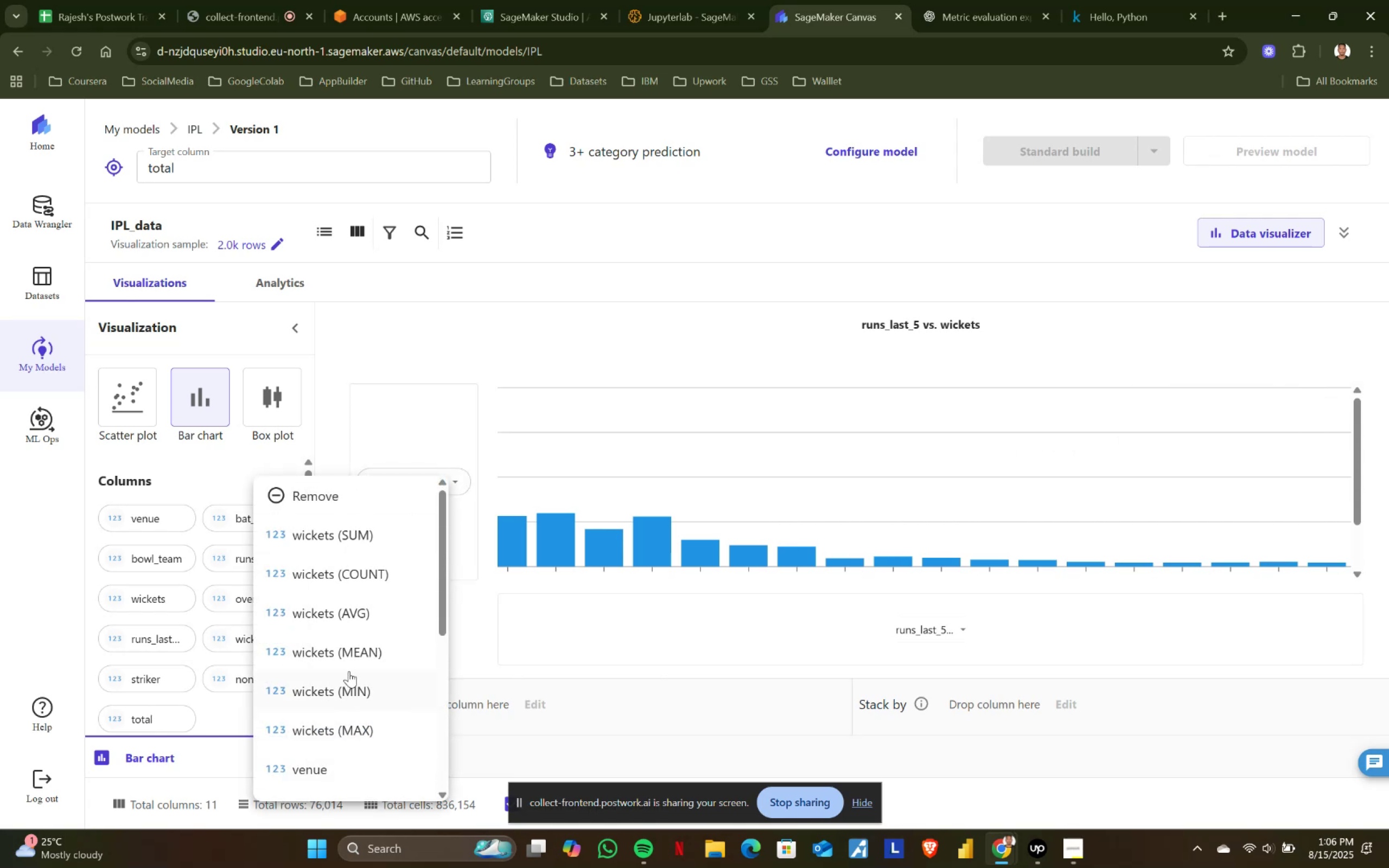 
left_click([349, 688])
 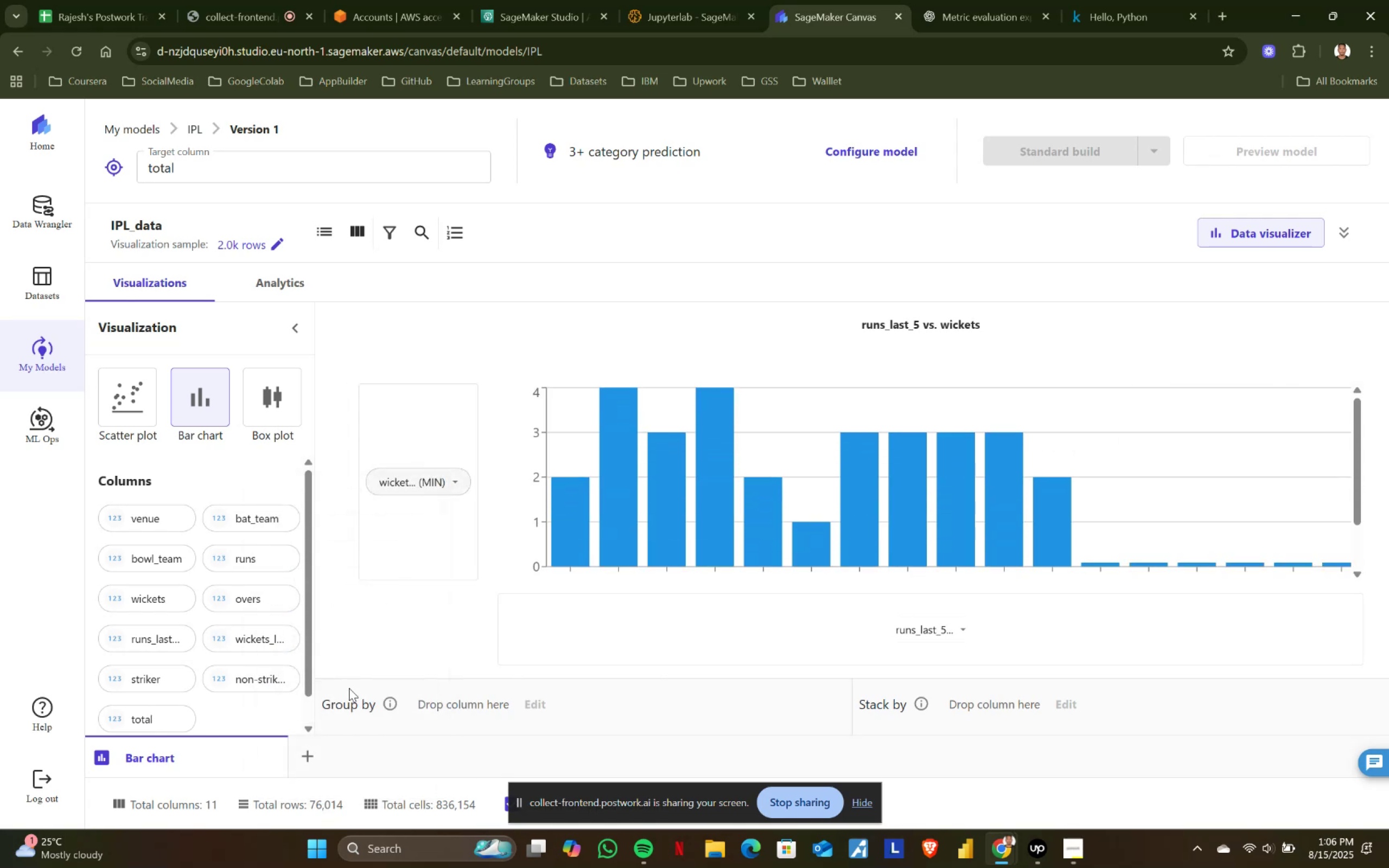 
wait(5.46)
 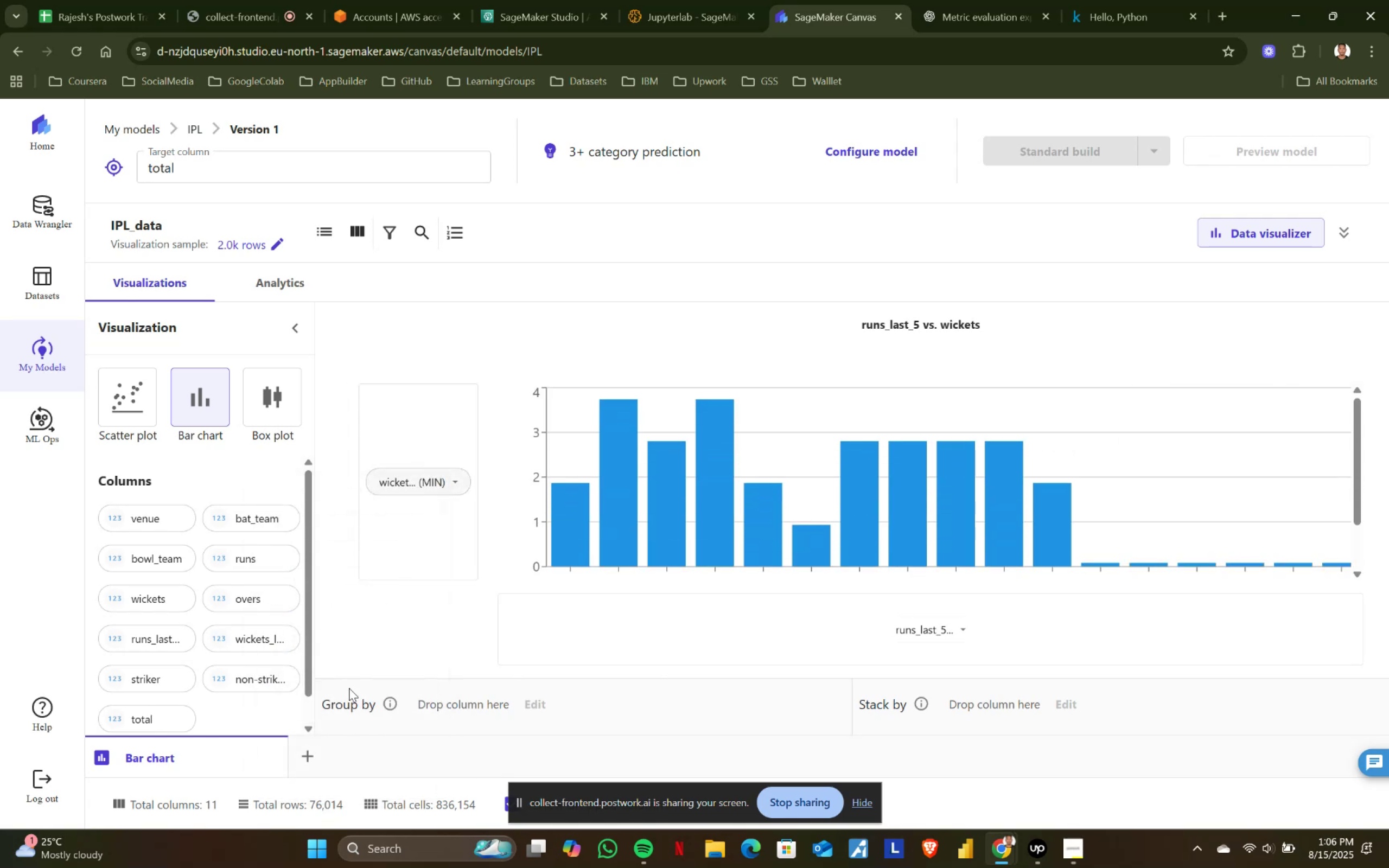 
mouse_move([583, 517])
 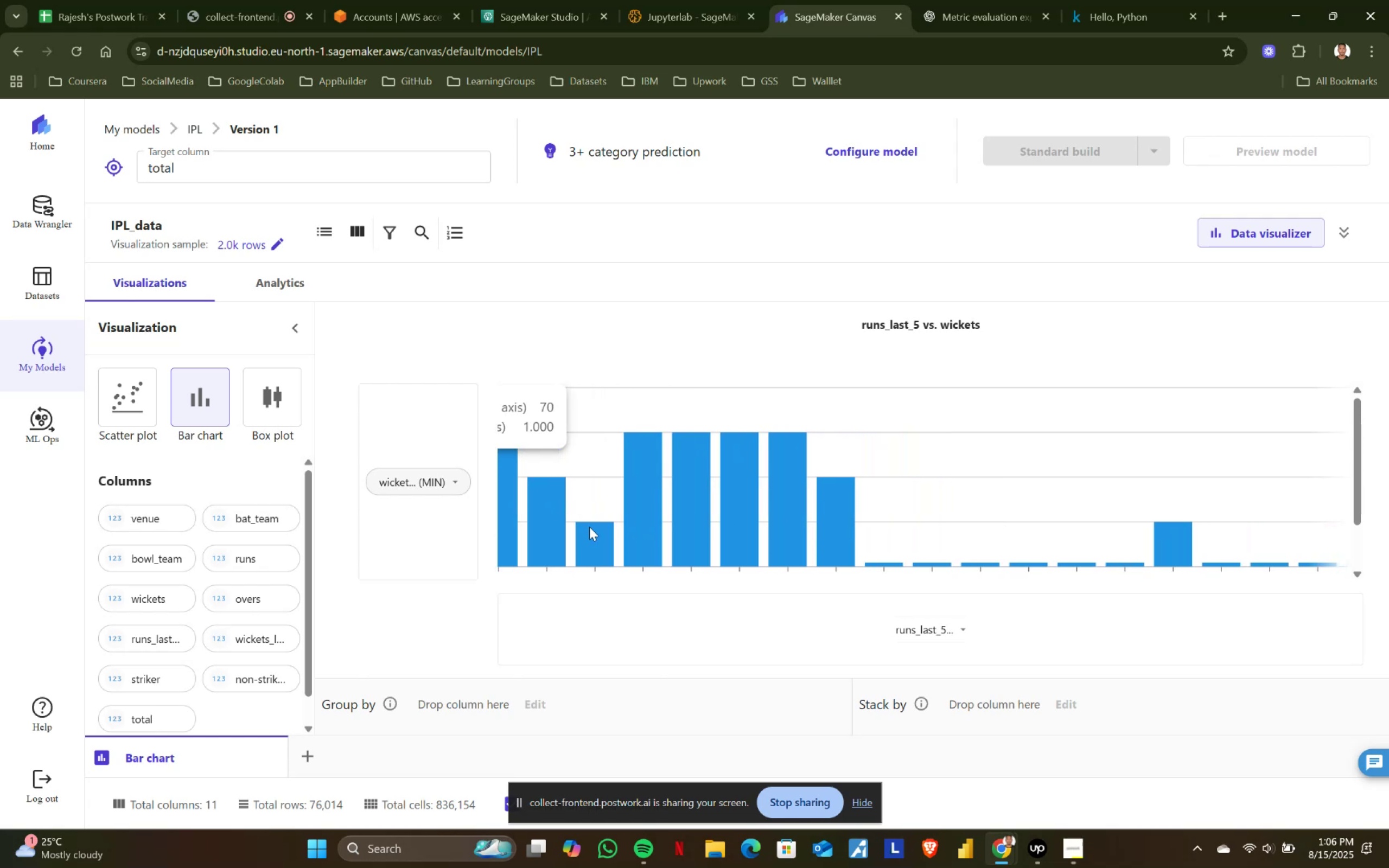 
mouse_move([602, 534])
 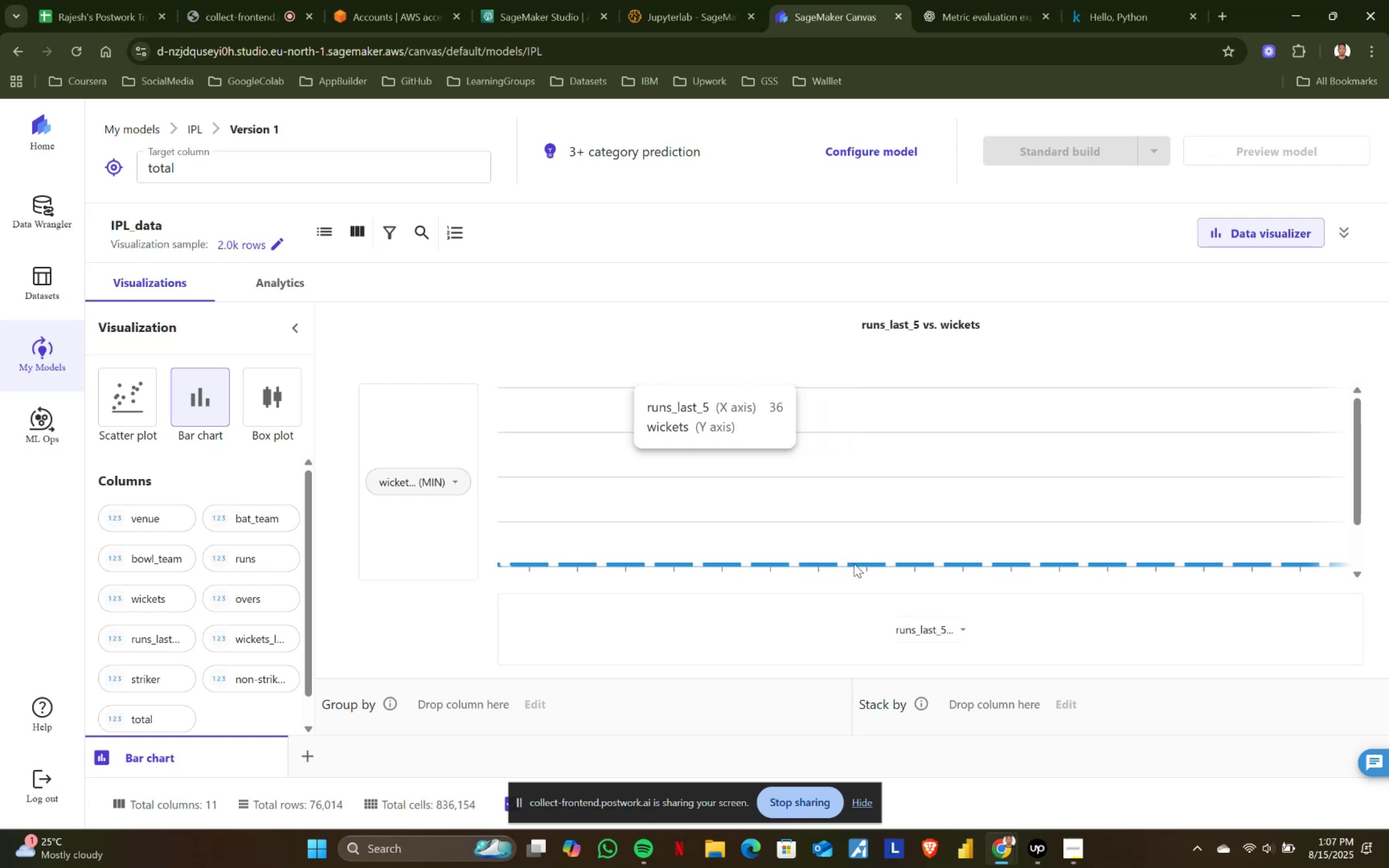 
wait(39.96)
 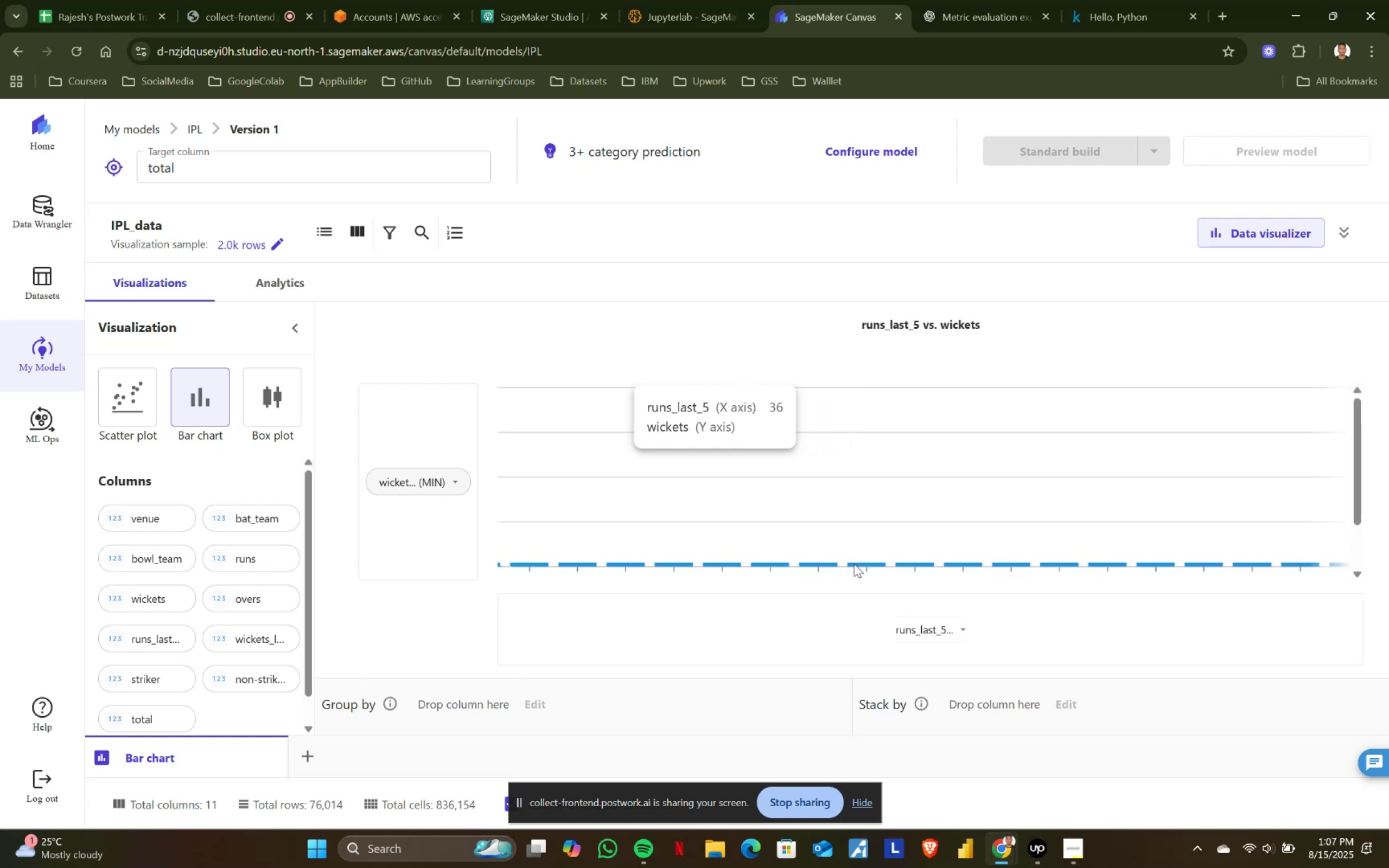 
left_click([452, 482])
 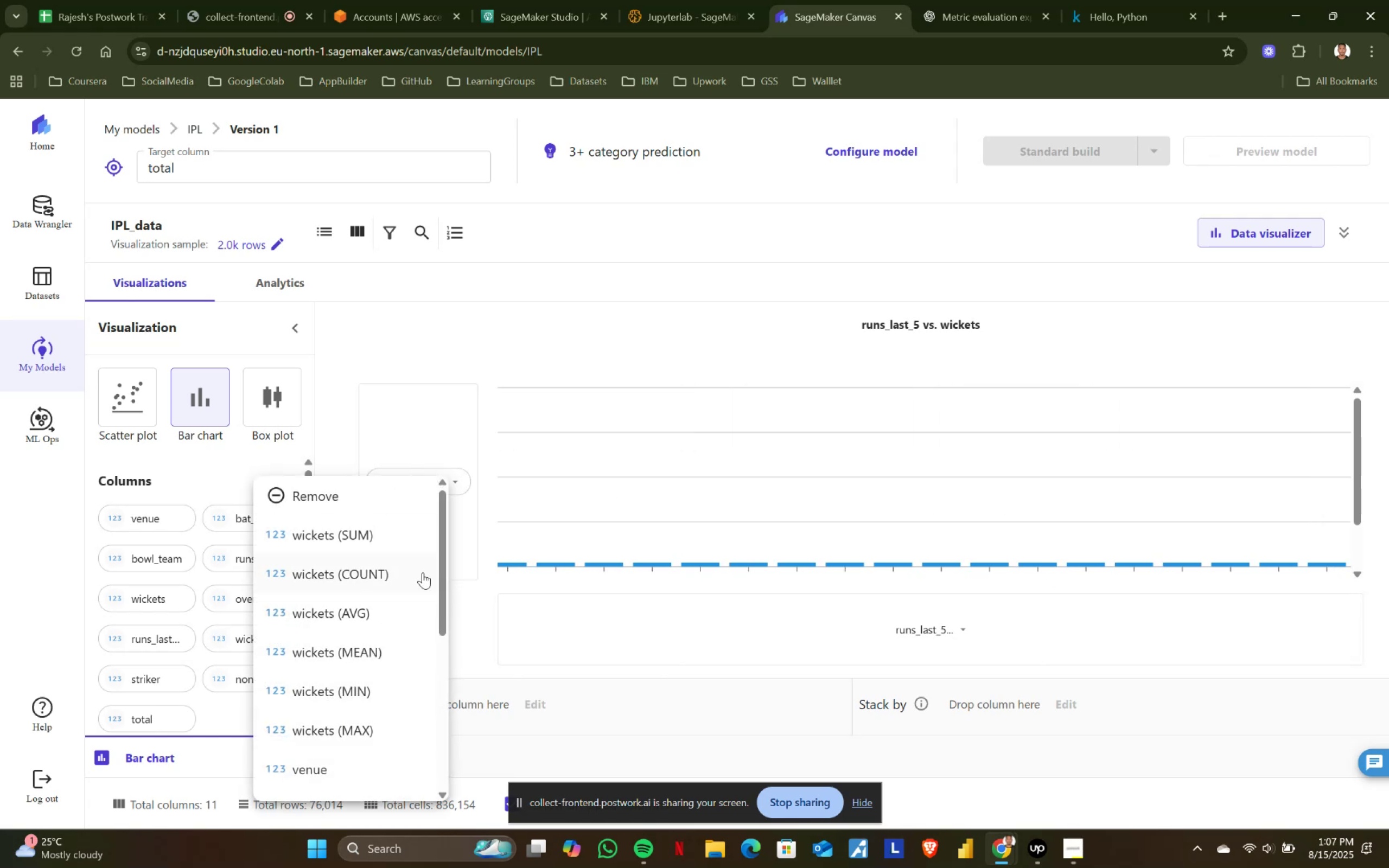 
scroll: coordinate [400, 572], scroll_direction: up, amount: 3.0
 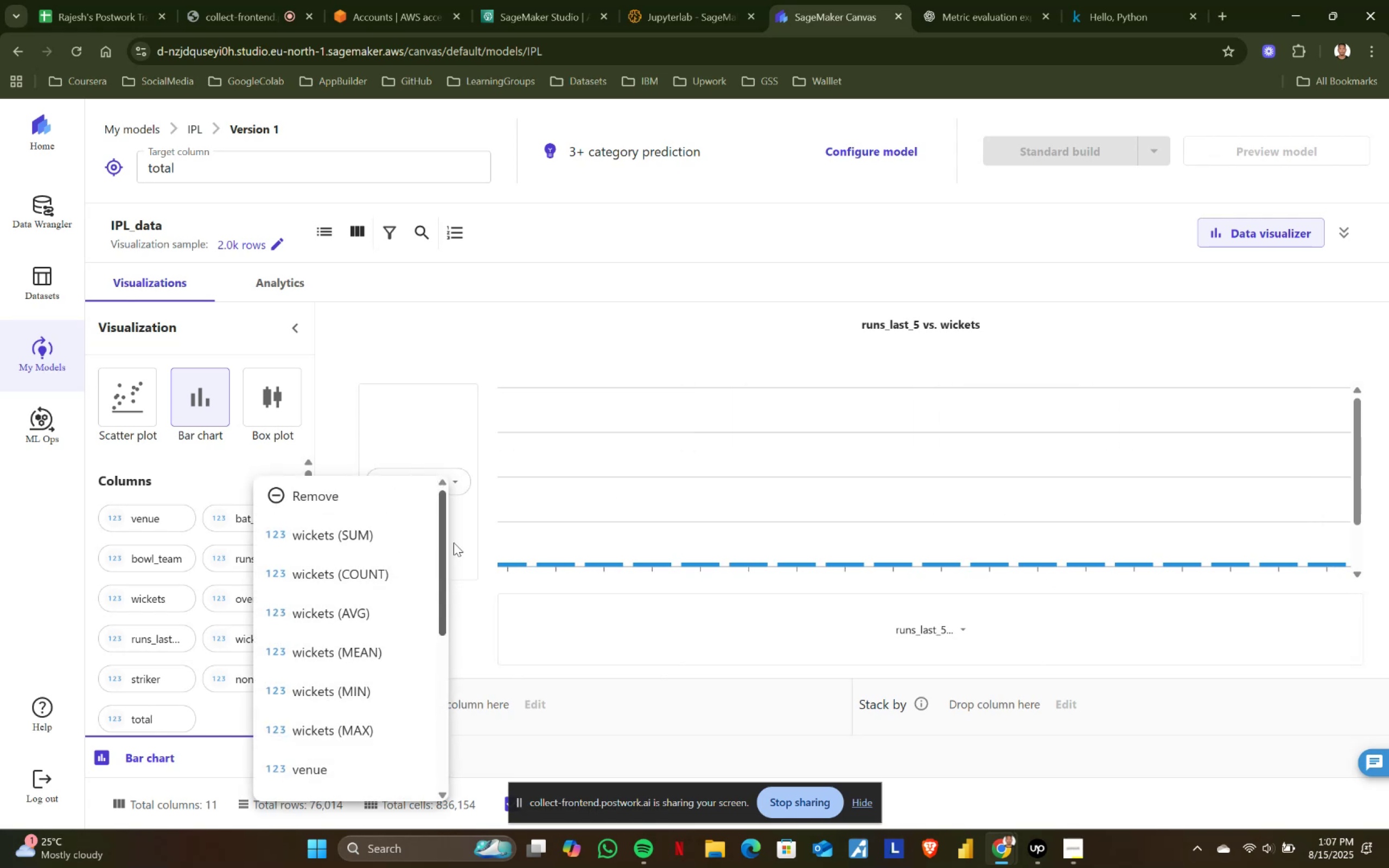 
left_click([469, 534])
 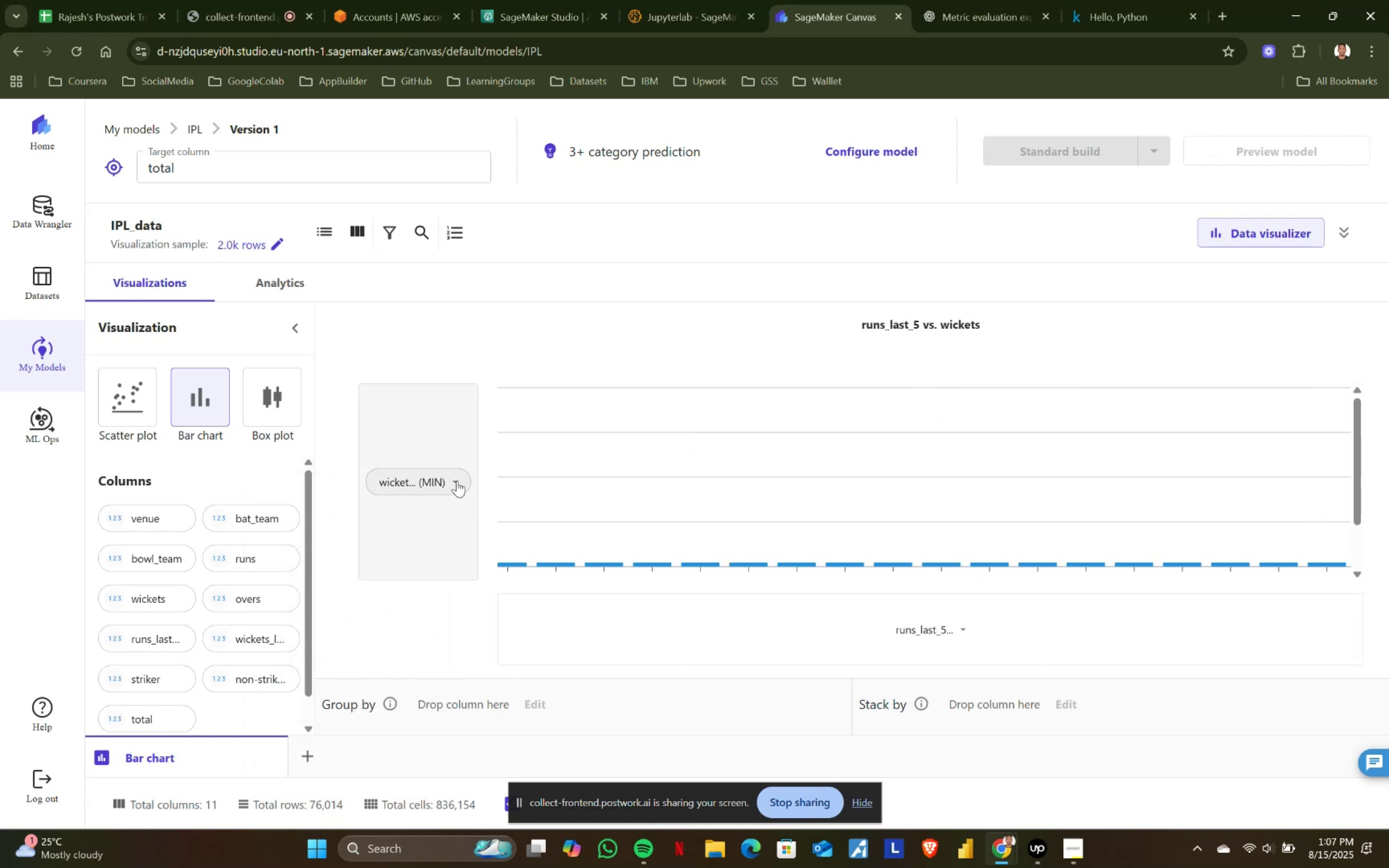 
left_click([457, 481])
 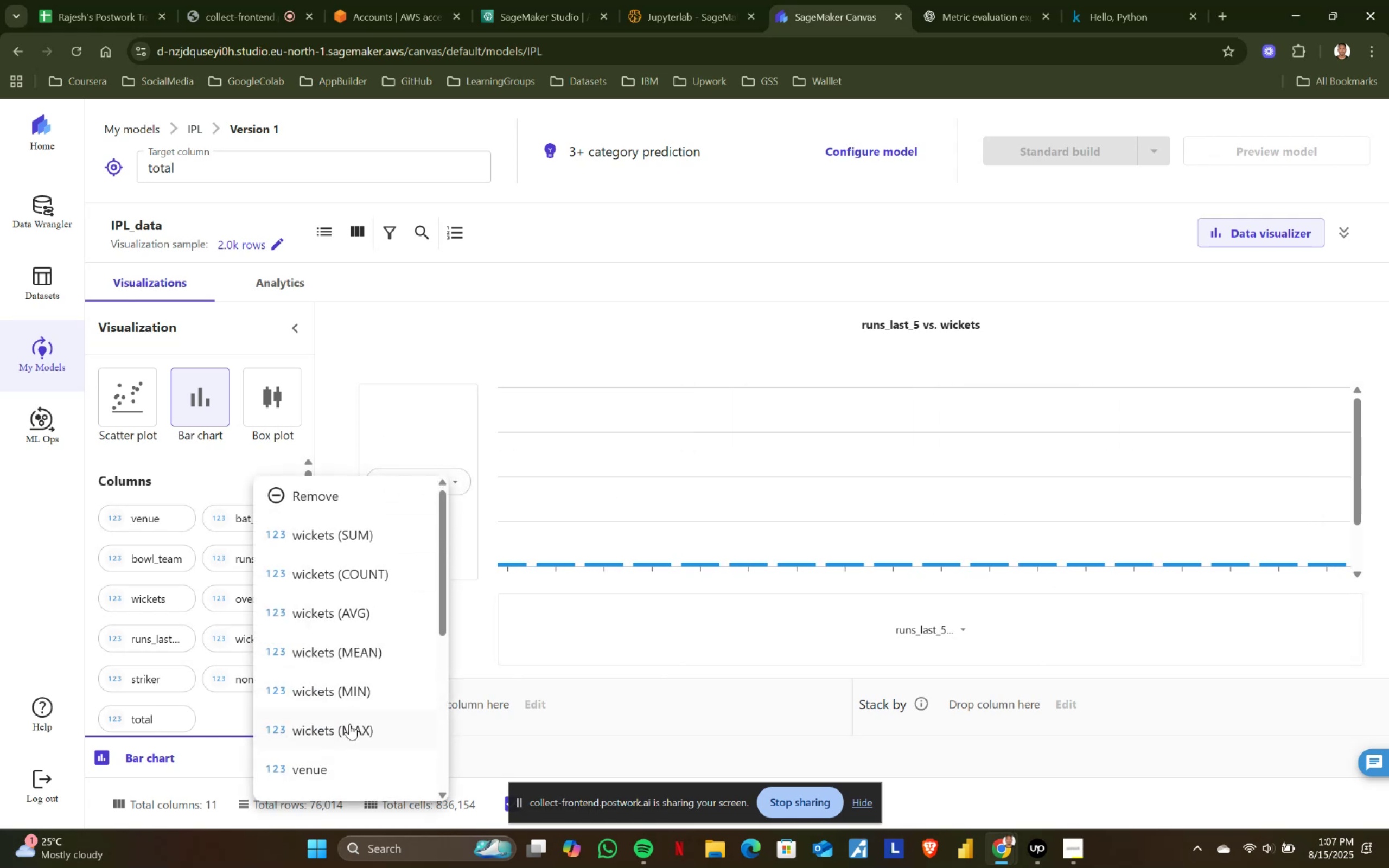 
left_click([349, 724])
 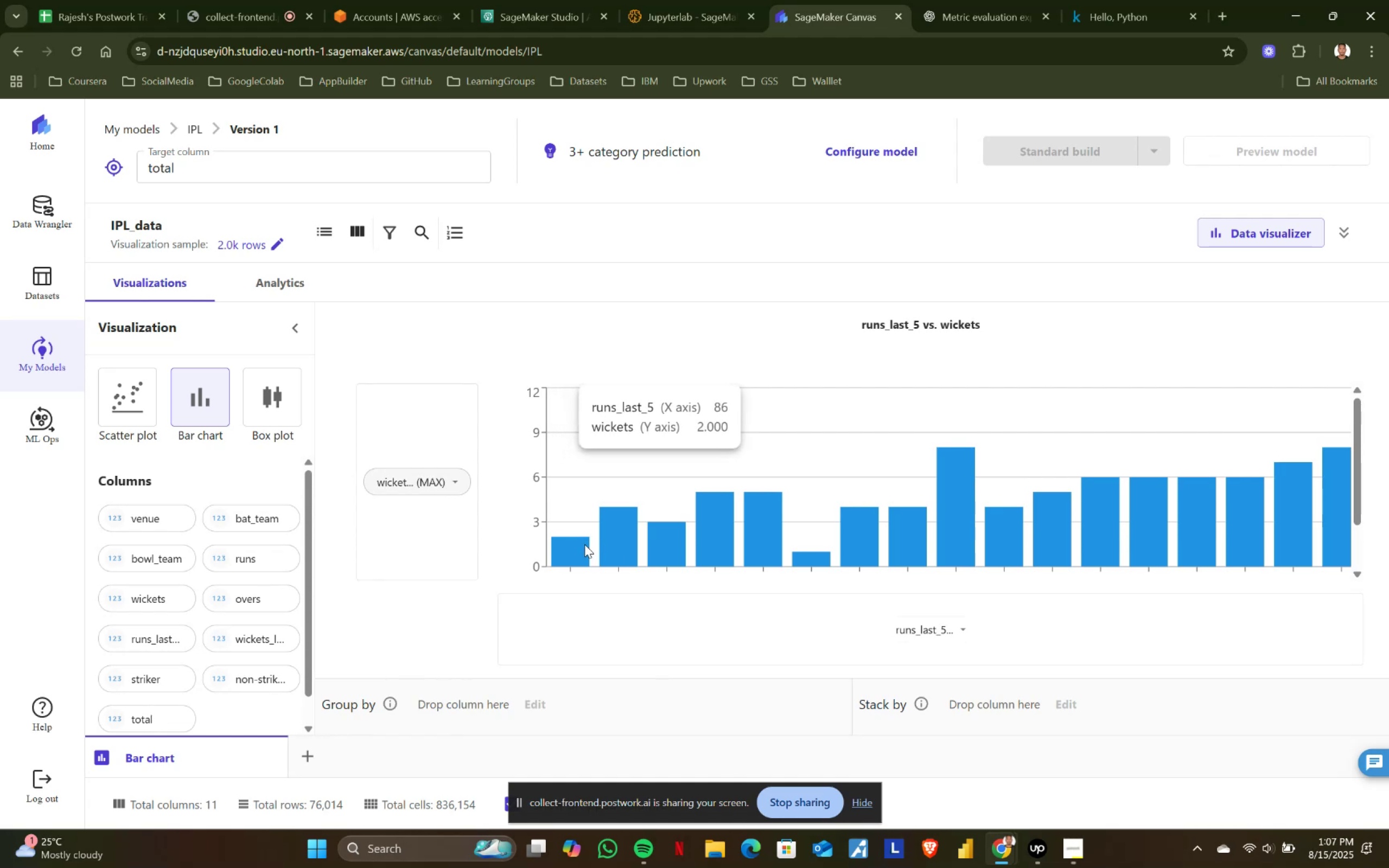 
wait(8.01)
 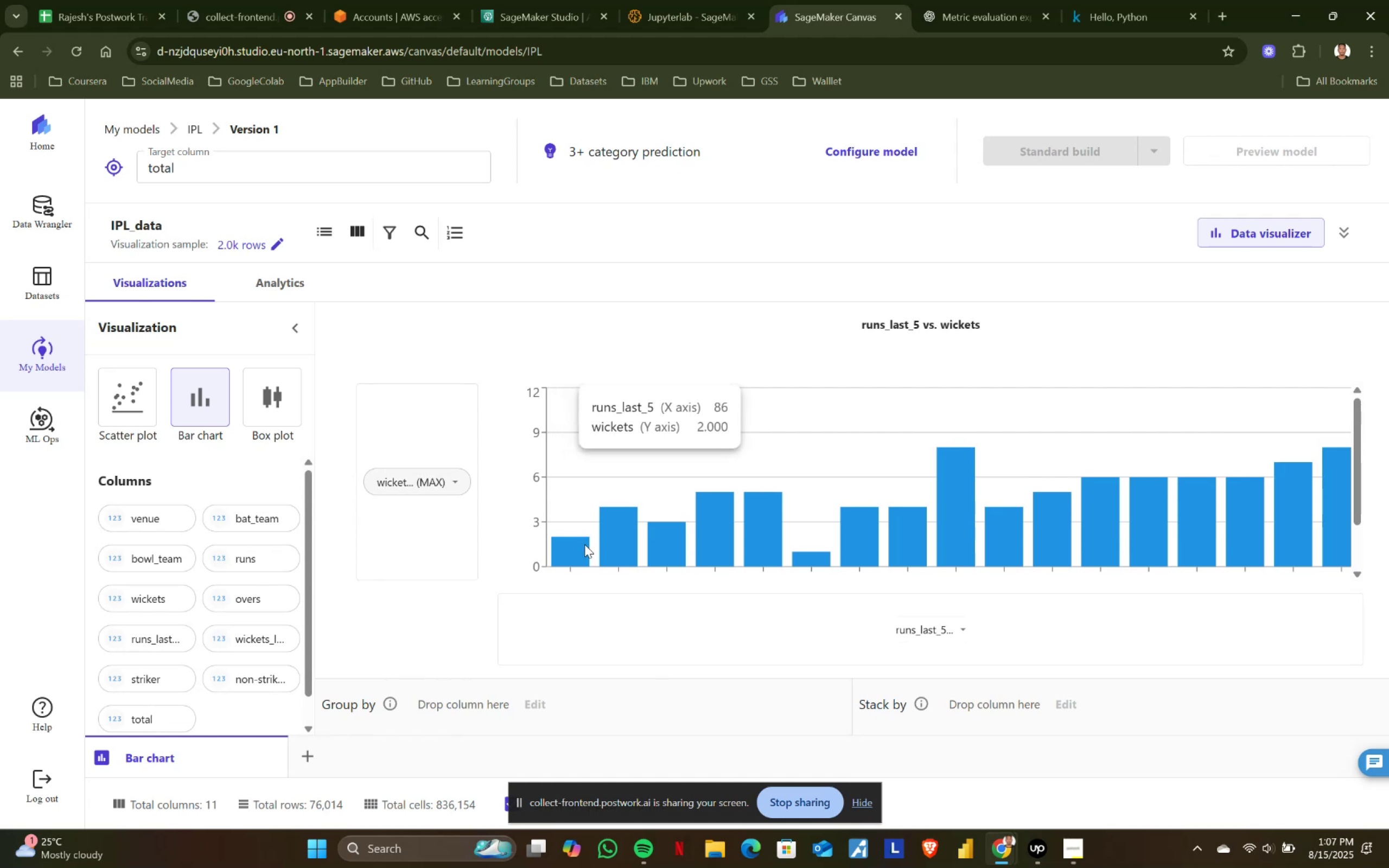 
left_click([964, 624])
 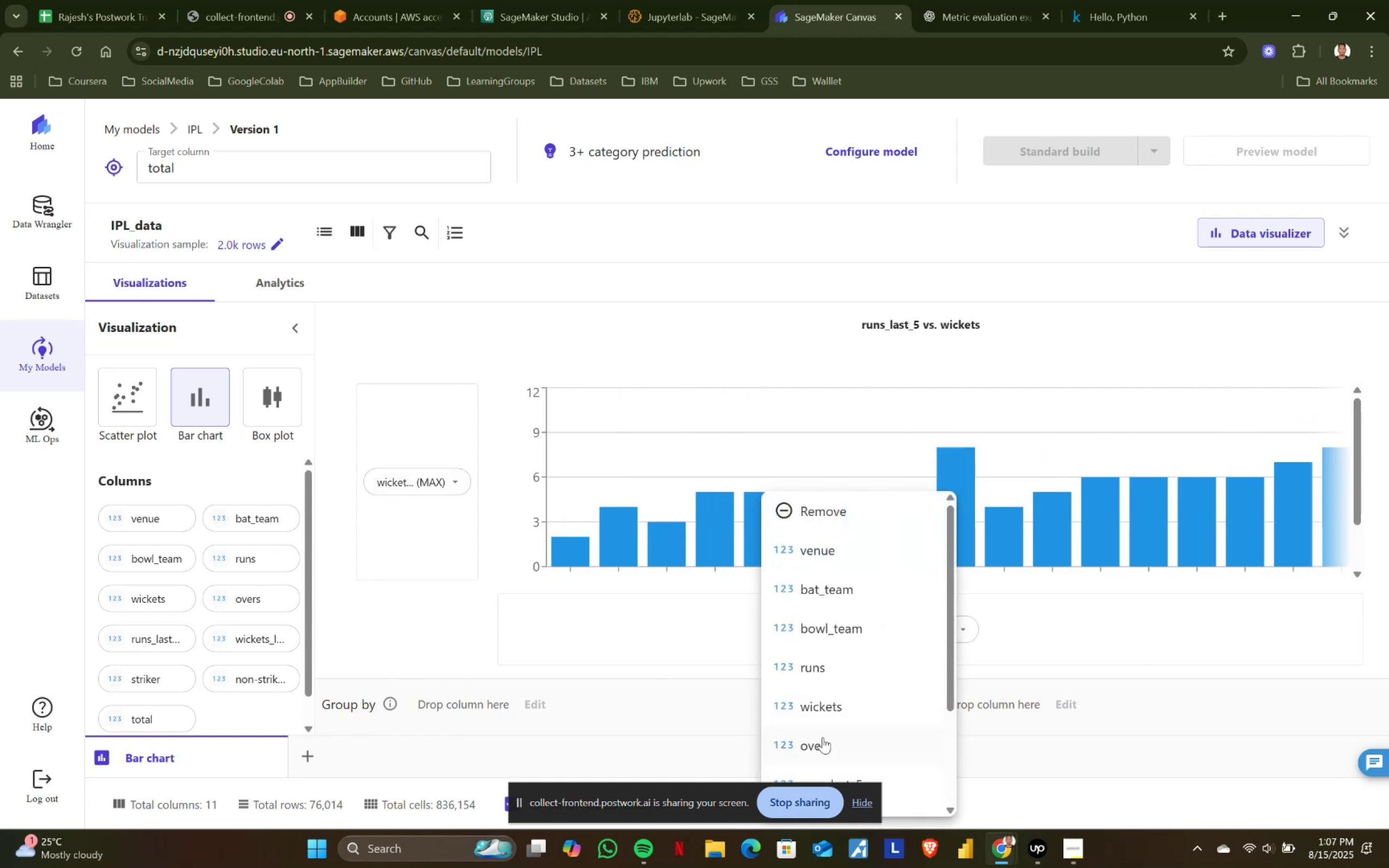 
scroll: coordinate [875, 730], scroll_direction: down, amount: 4.0
 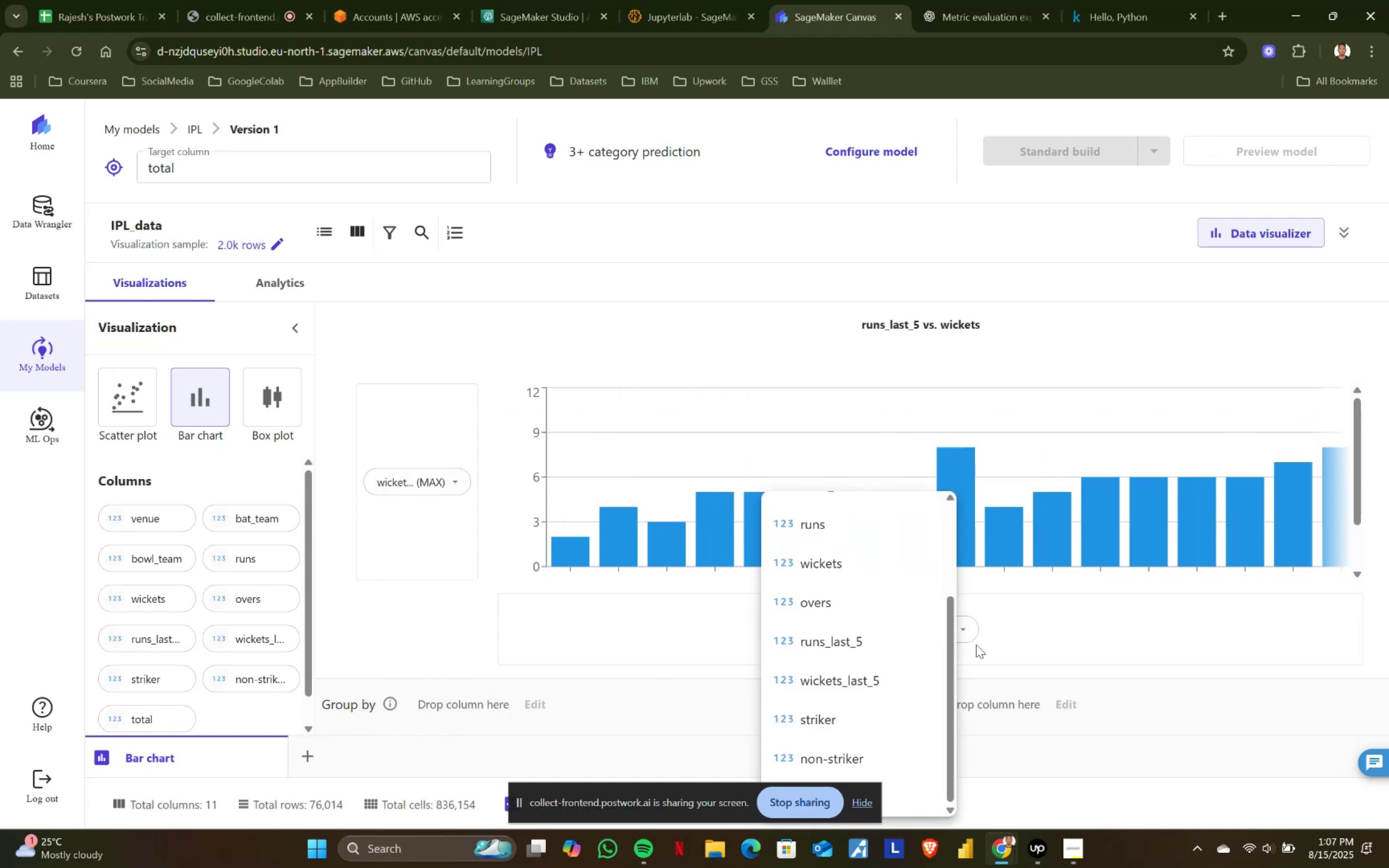 
left_click([882, 668])
 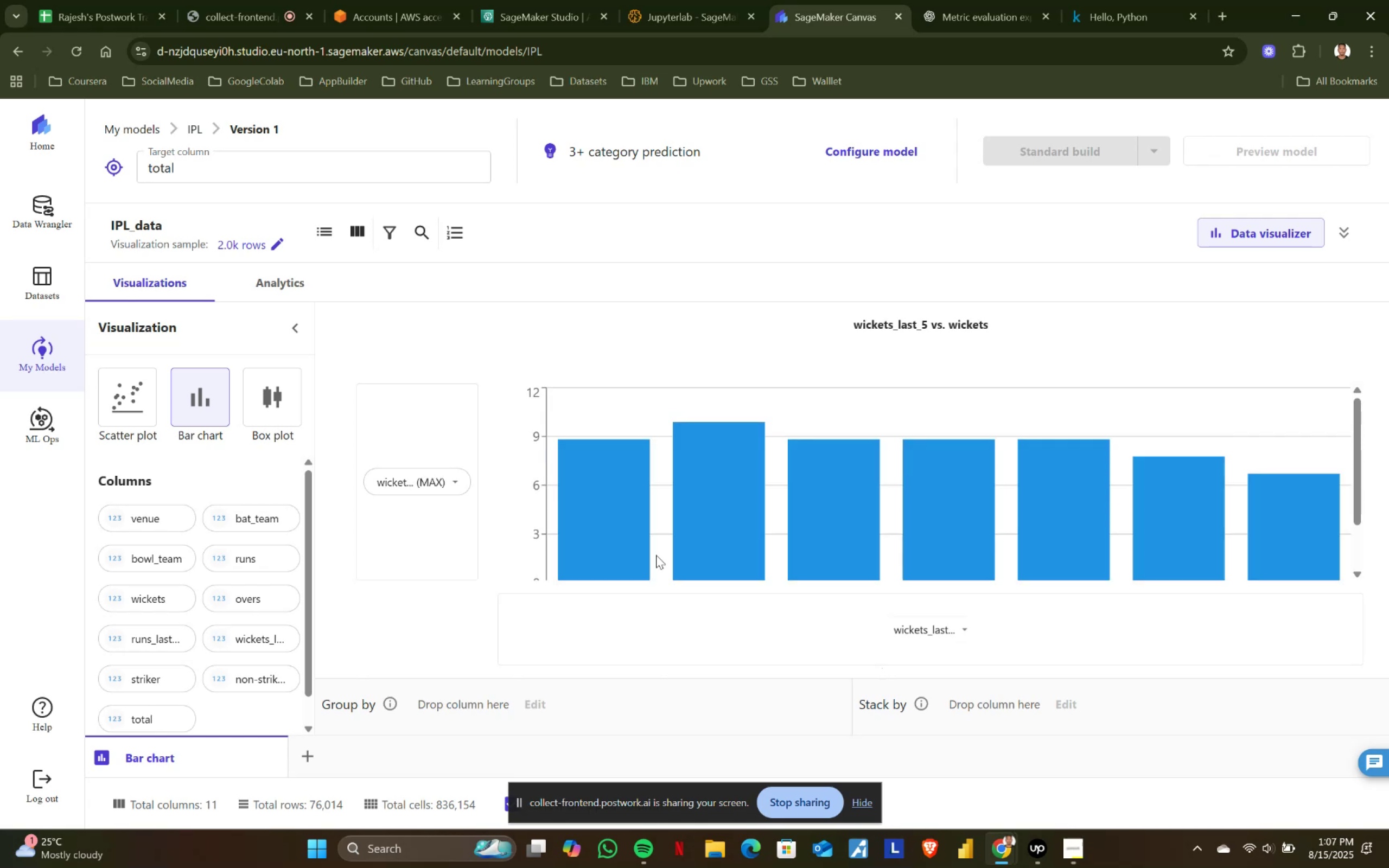 
scroll: coordinate [639, 530], scroll_direction: up, amount: 3.0
 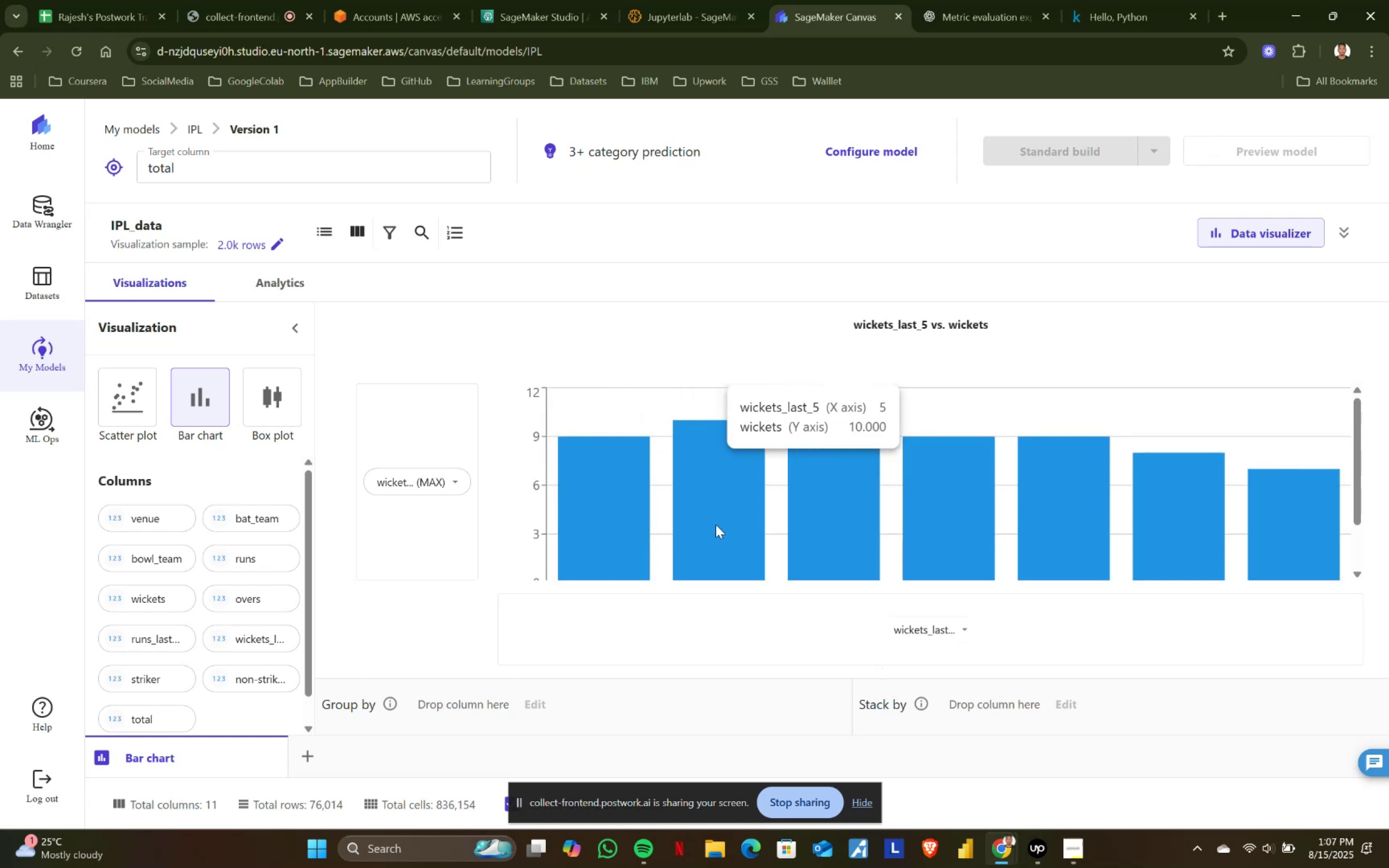 
scroll: coordinate [605, 526], scroll_direction: down, amount: 3.0
 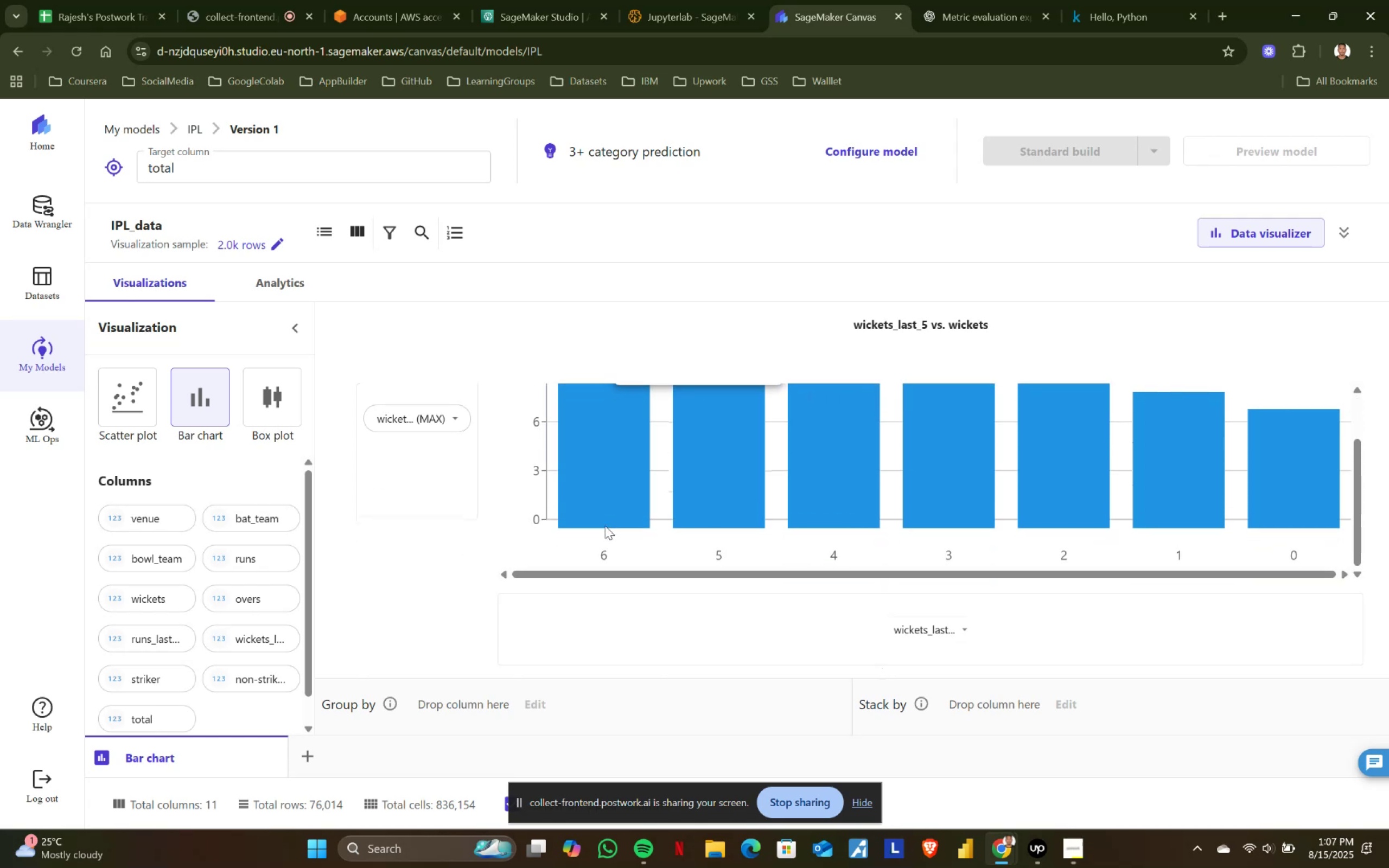 
scroll: coordinate [605, 526], scroll_direction: up, amount: 3.0
 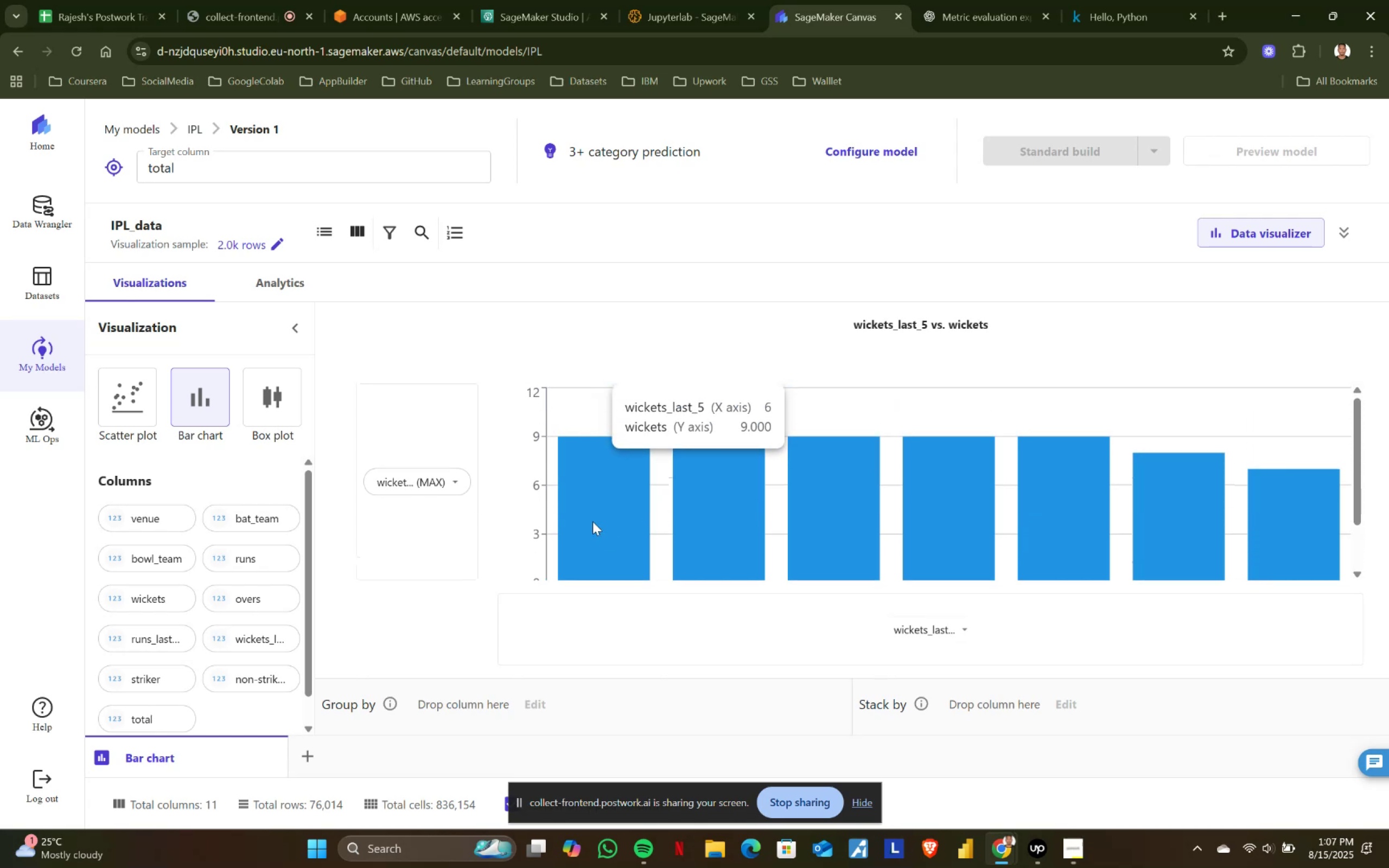 
left_click([462, 470])
 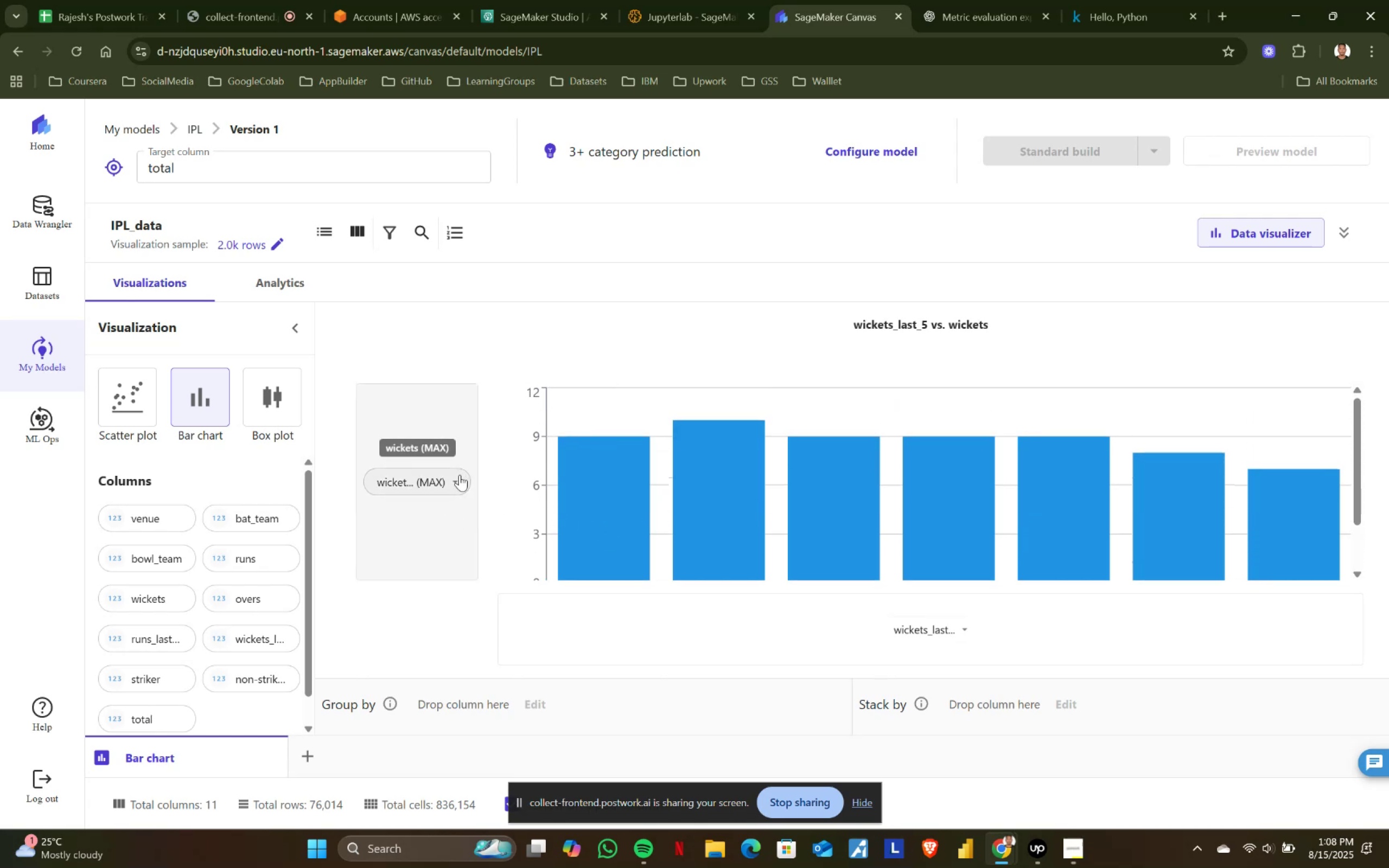 
left_click([460, 475])
 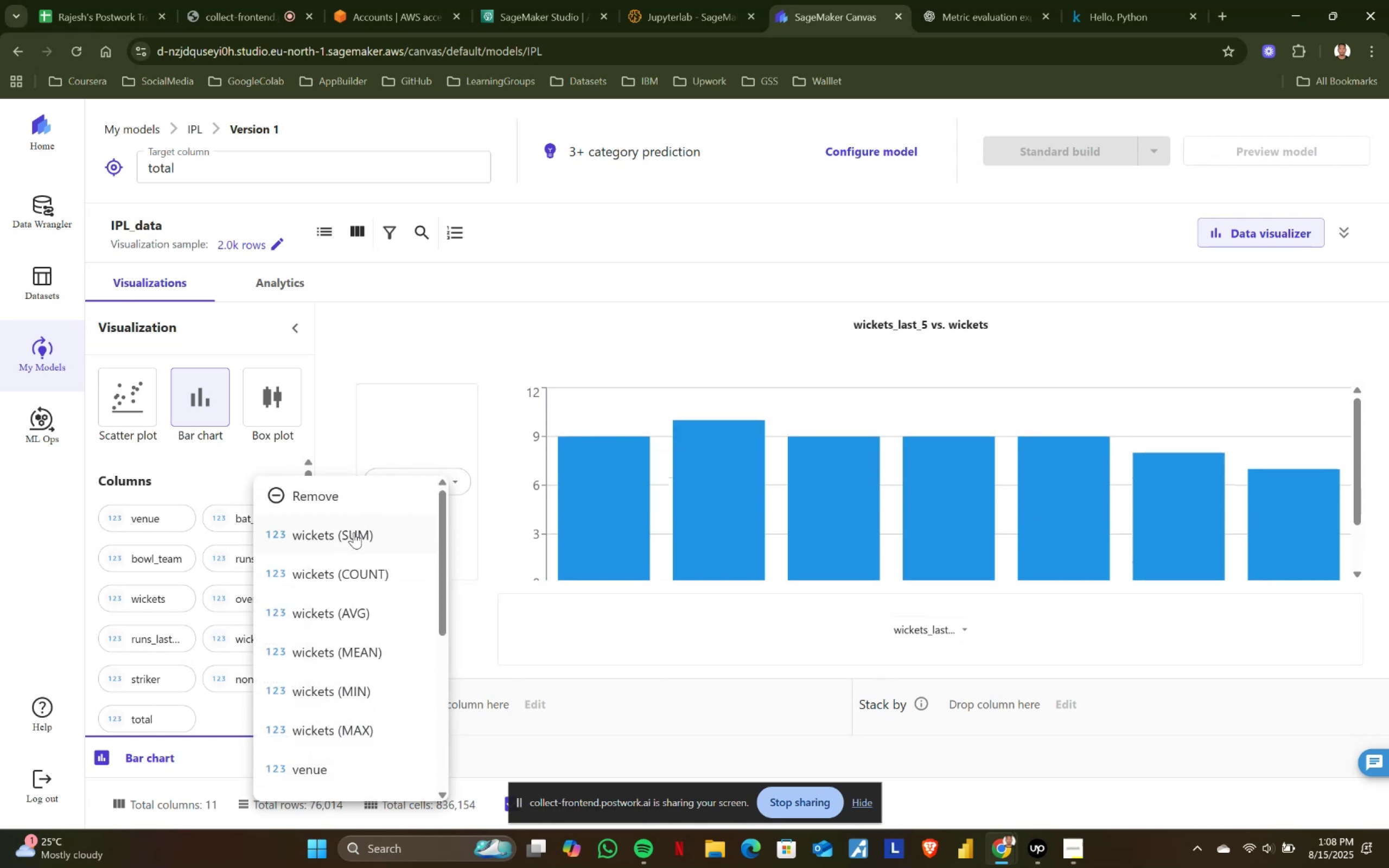 
left_click([352, 534])
 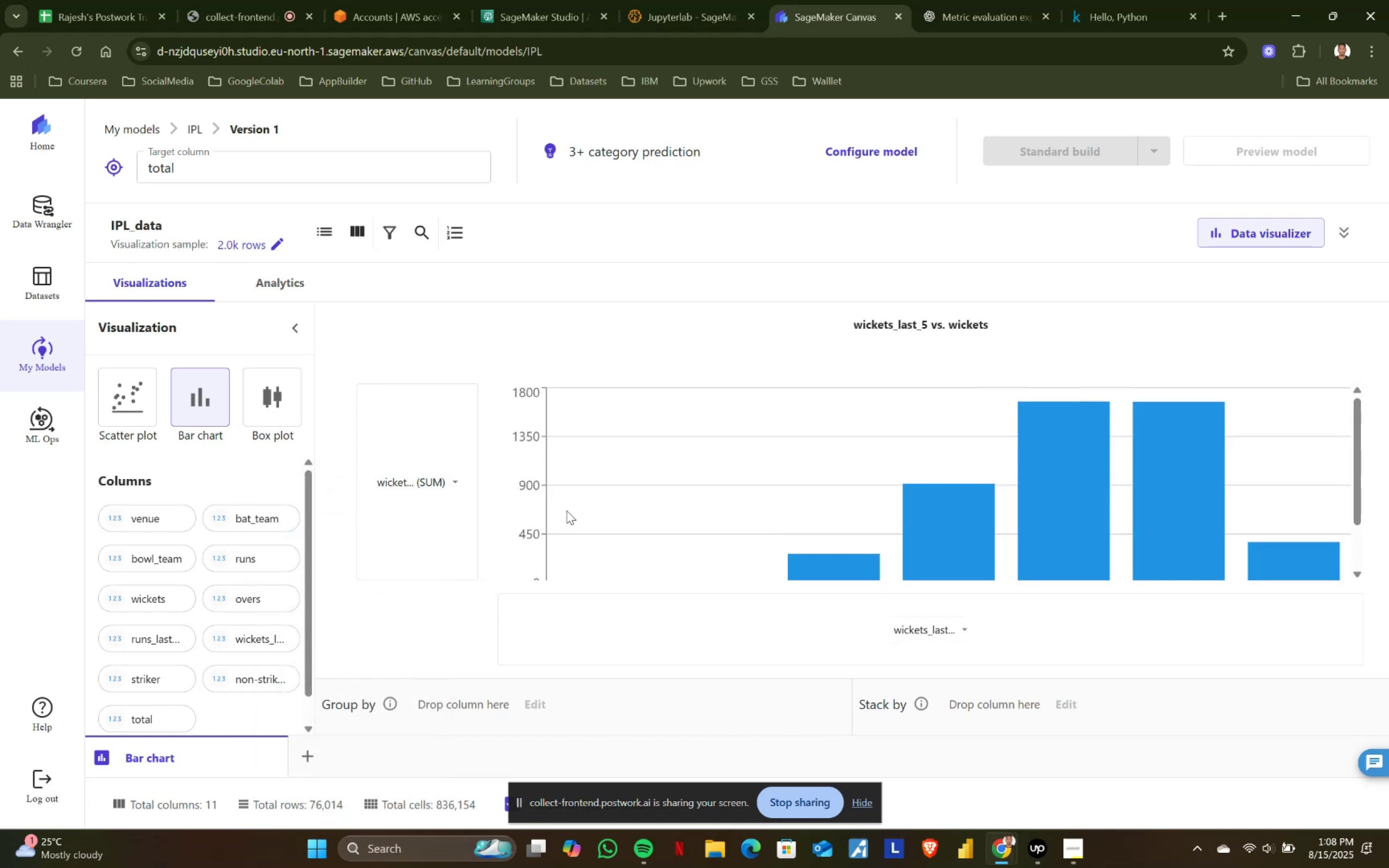 
scroll: coordinate [729, 552], scroll_direction: down, amount: 2.0
 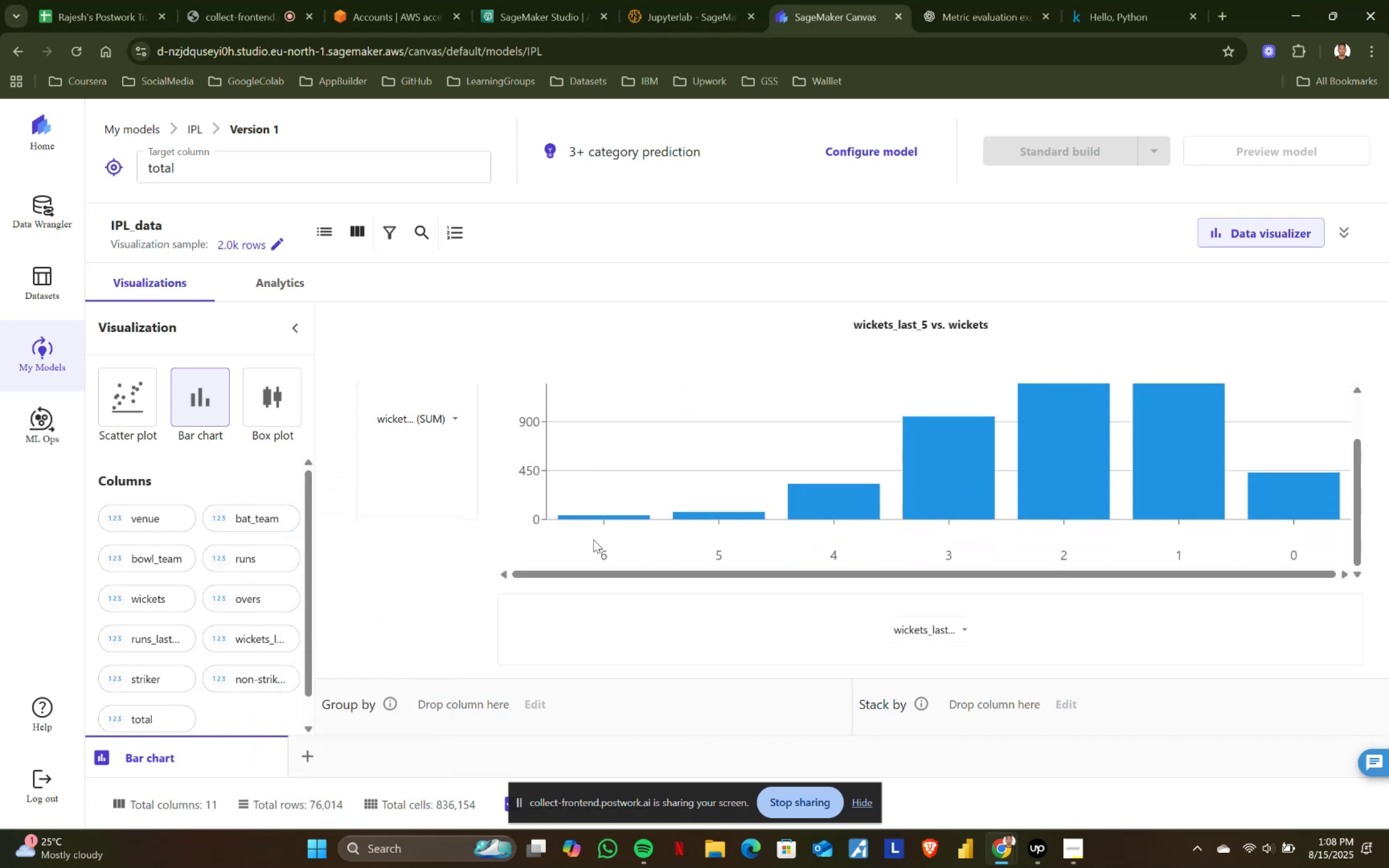 
scroll: coordinate [600, 521], scroll_direction: up, amount: 2.0
 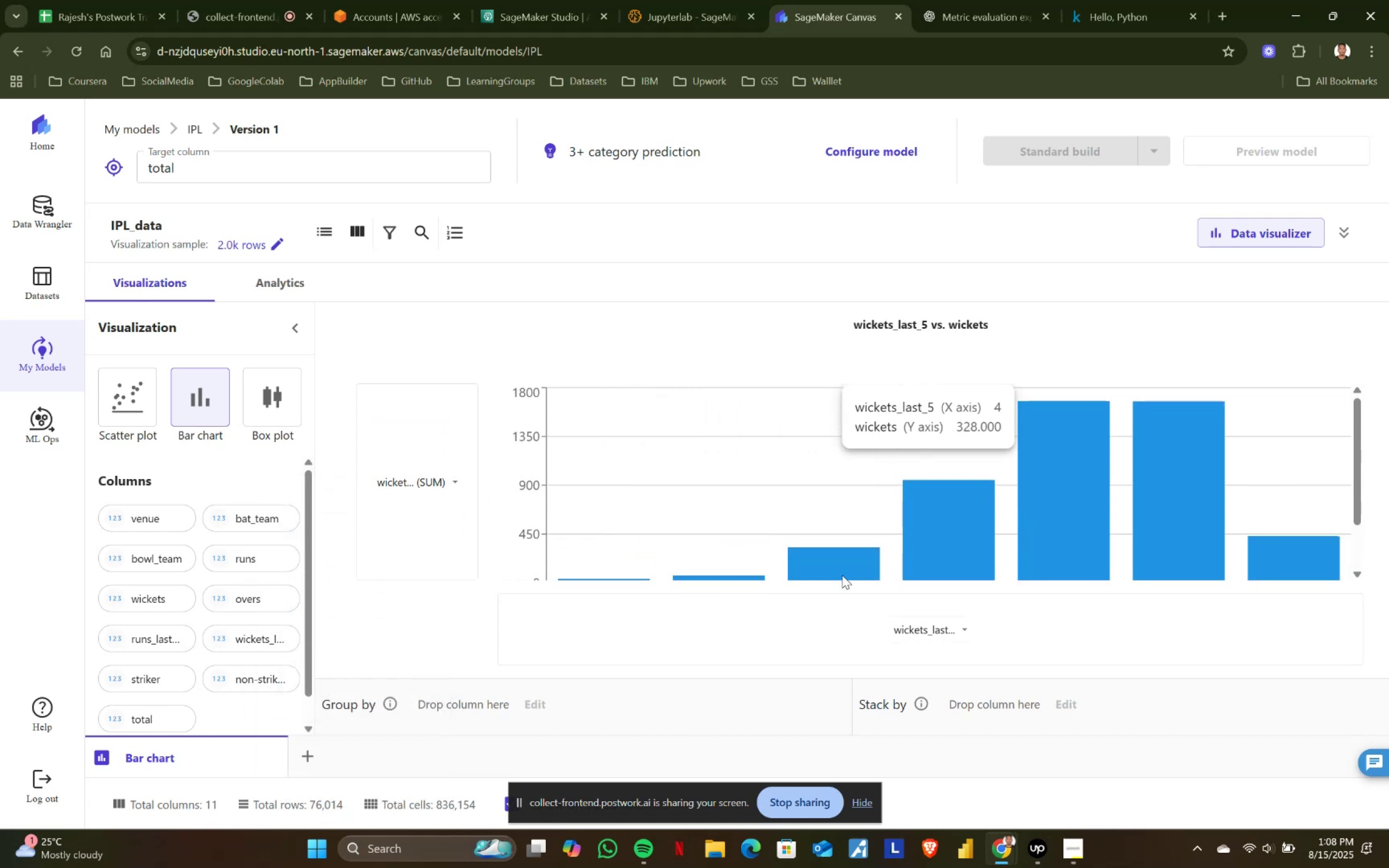 
wait(5.64)
 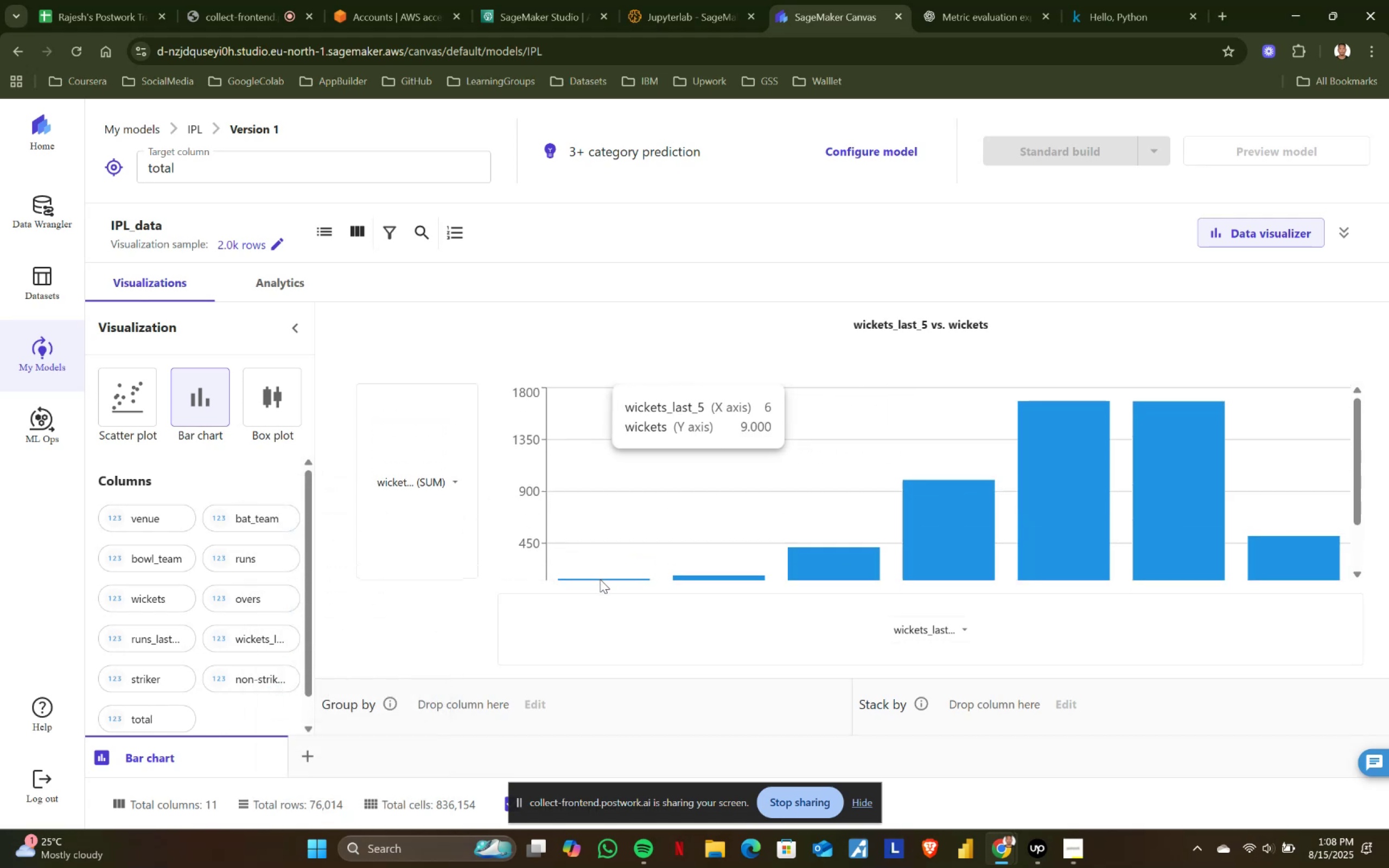 
scroll: coordinate [1294, 565], scroll_direction: up, amount: 1.0
 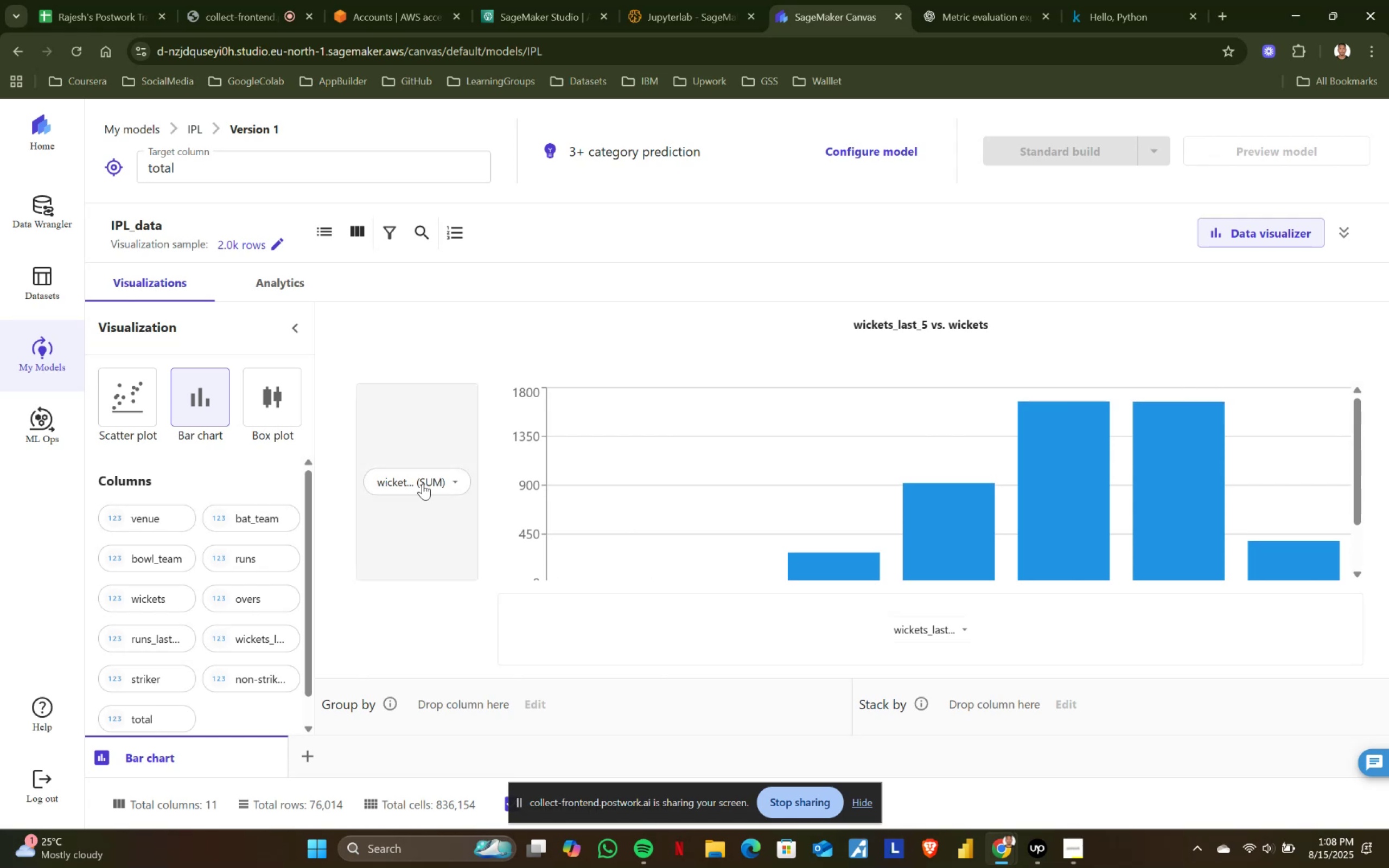 
left_click([454, 478])
 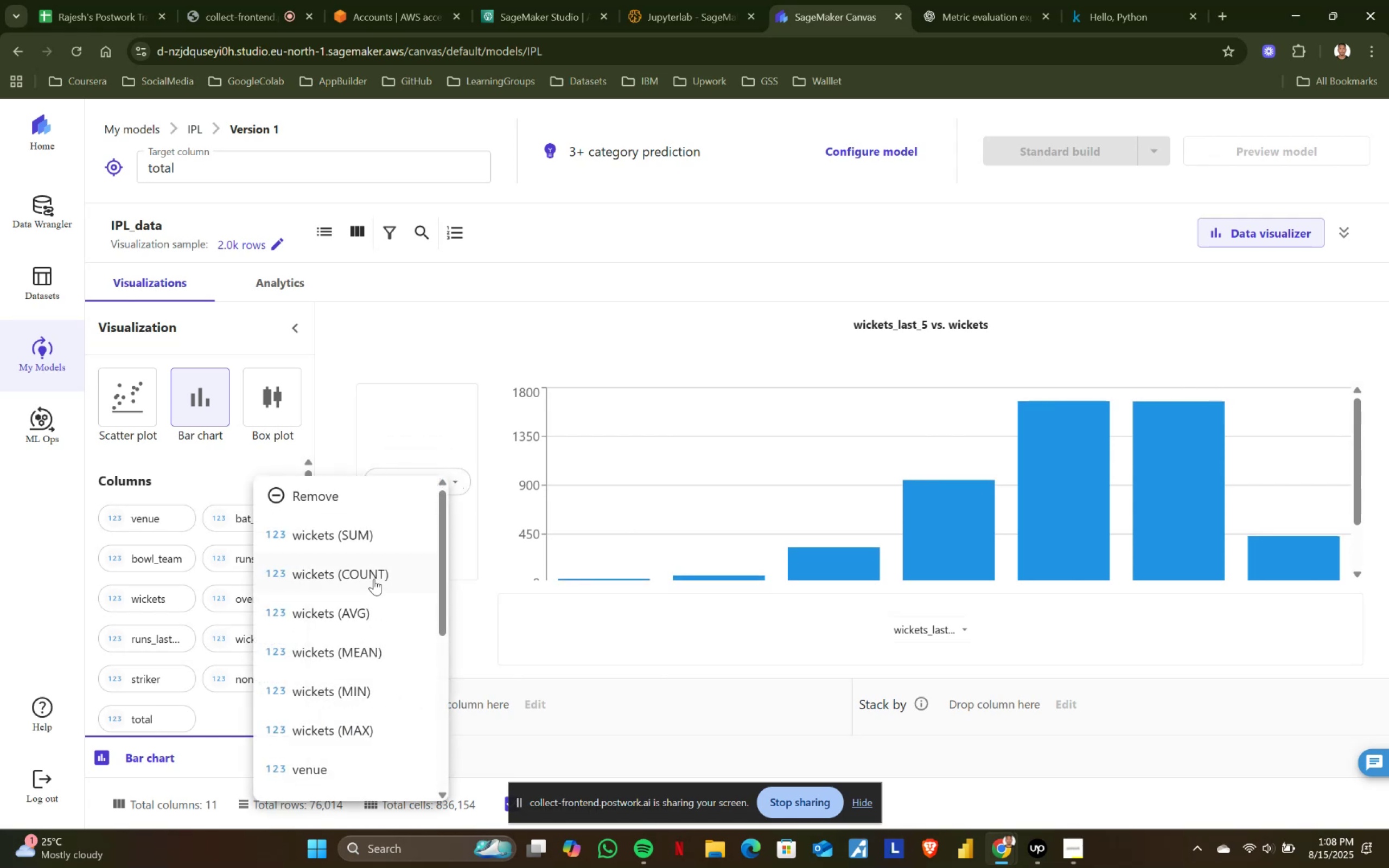 
left_click([374, 579])
 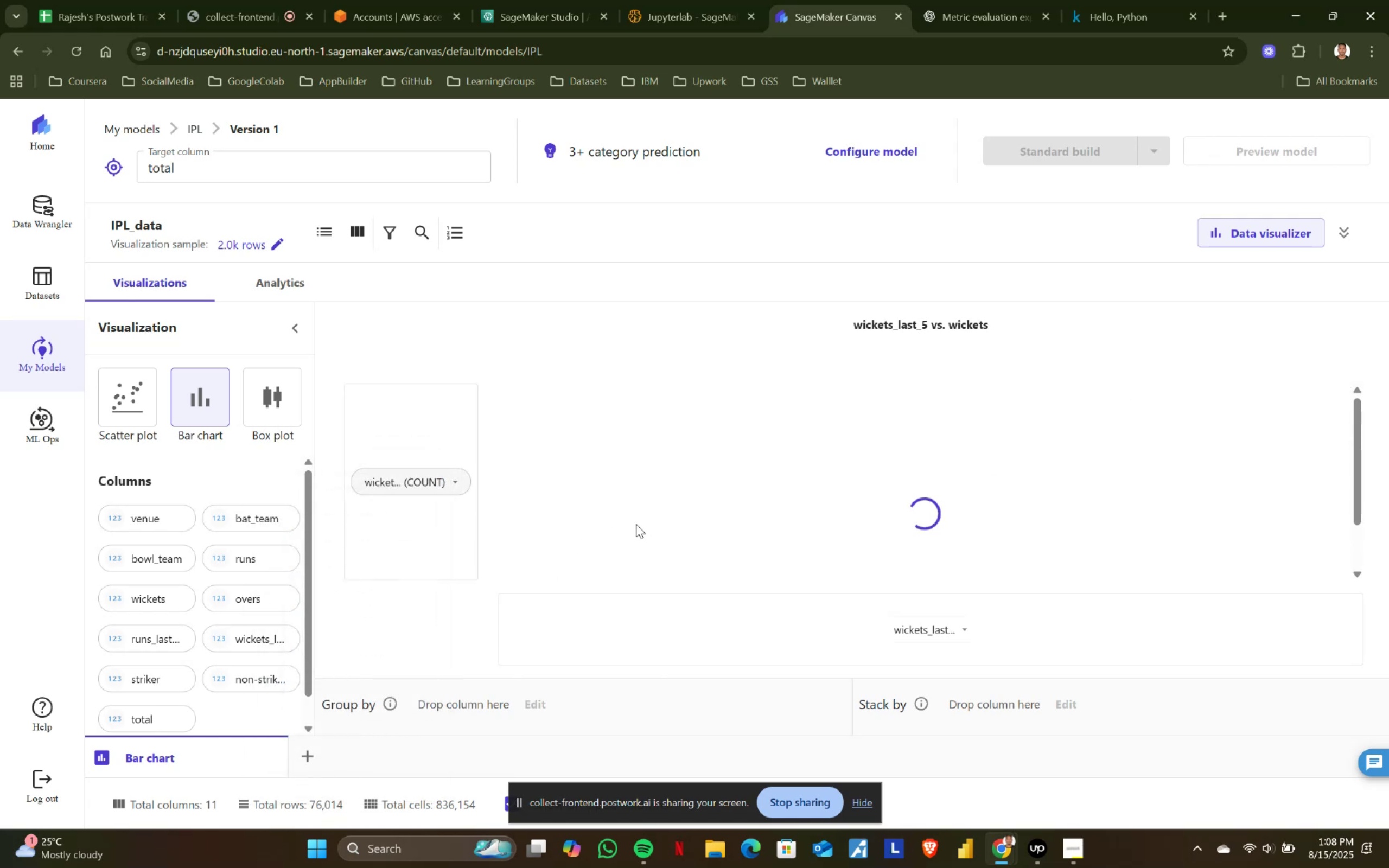 
scroll: coordinate [636, 524], scroll_direction: up, amount: 2.0
 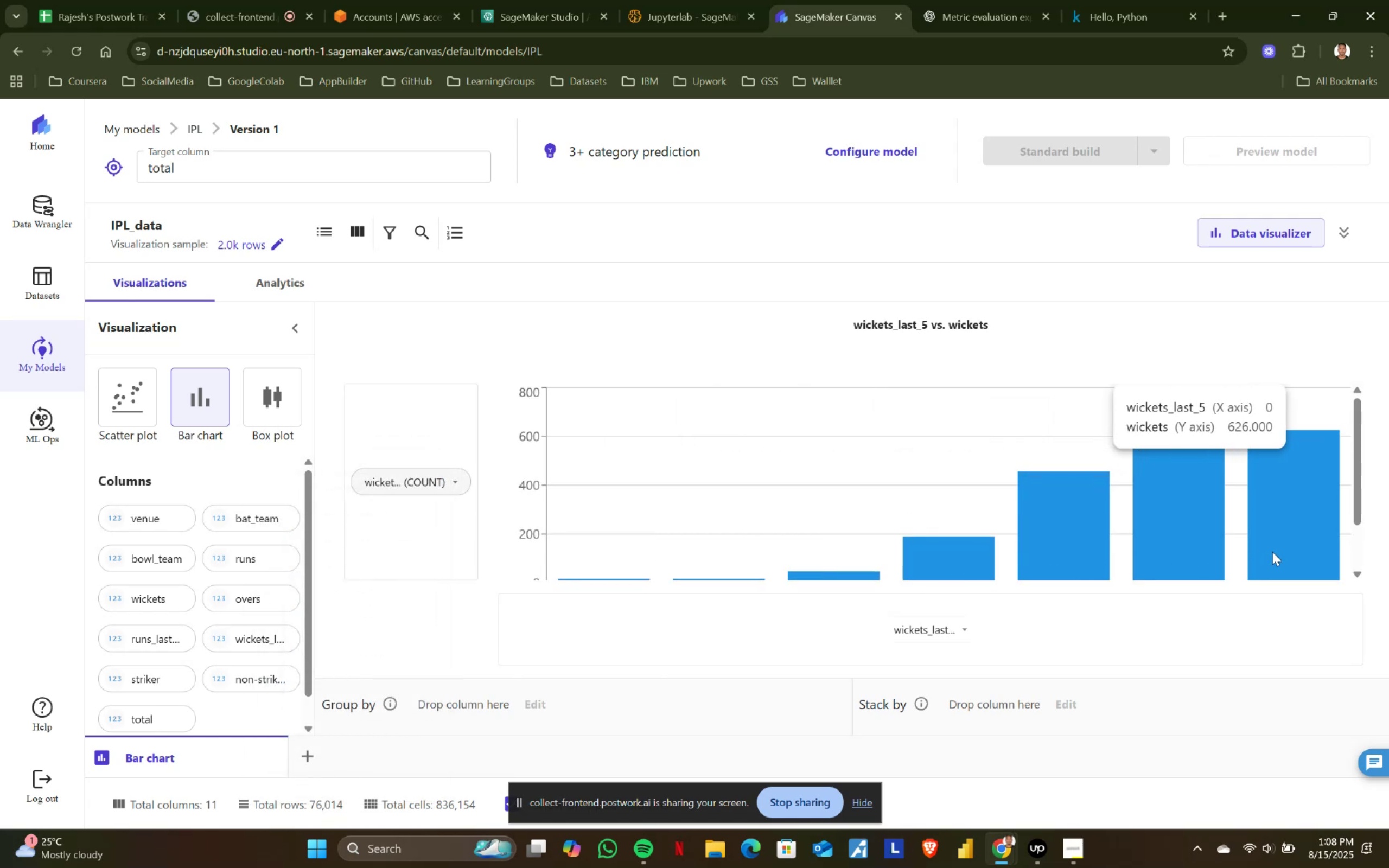 
wait(7.09)
 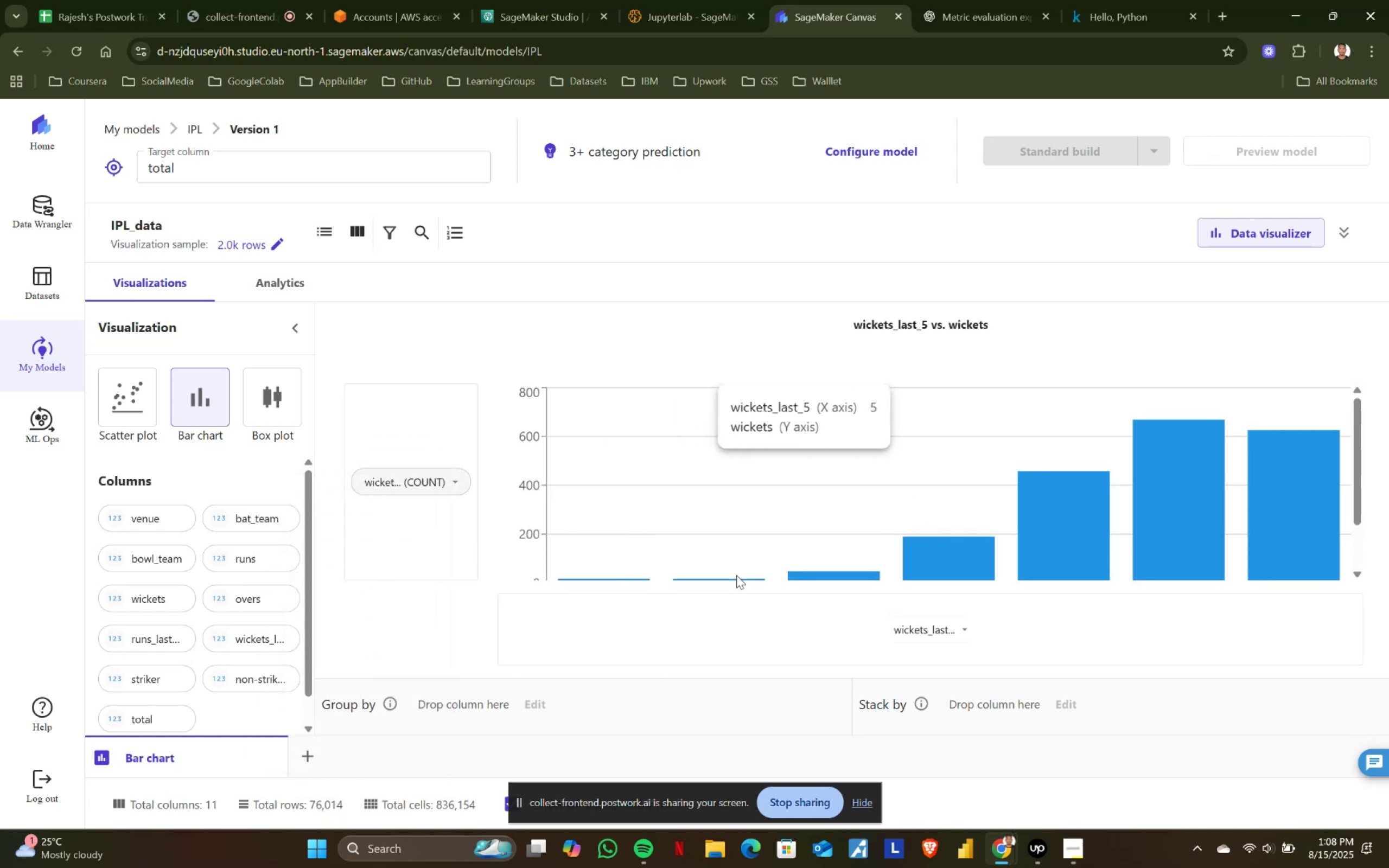 
left_click([461, 481])
 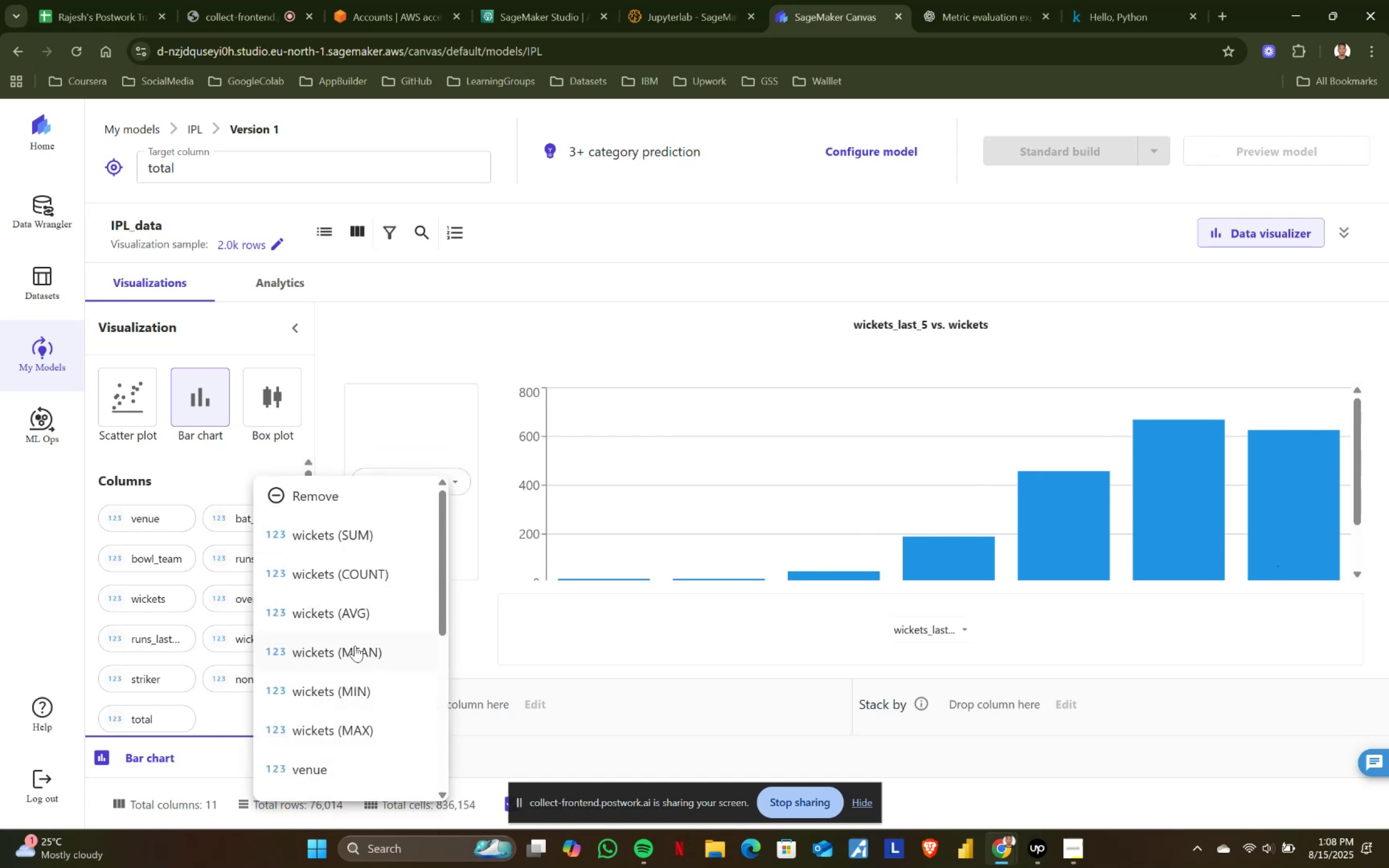 
left_click([350, 616])
 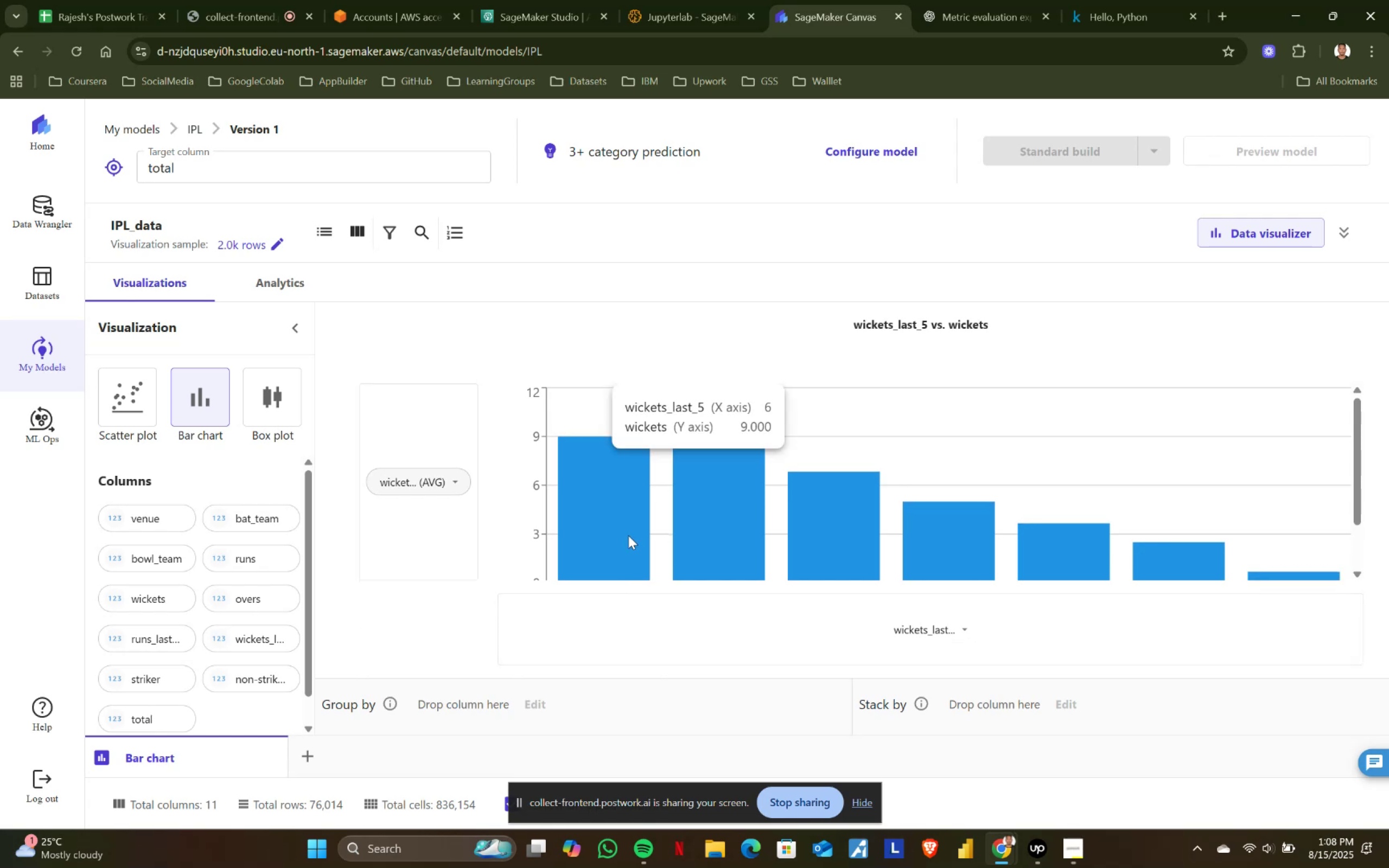 
wait(35.74)
 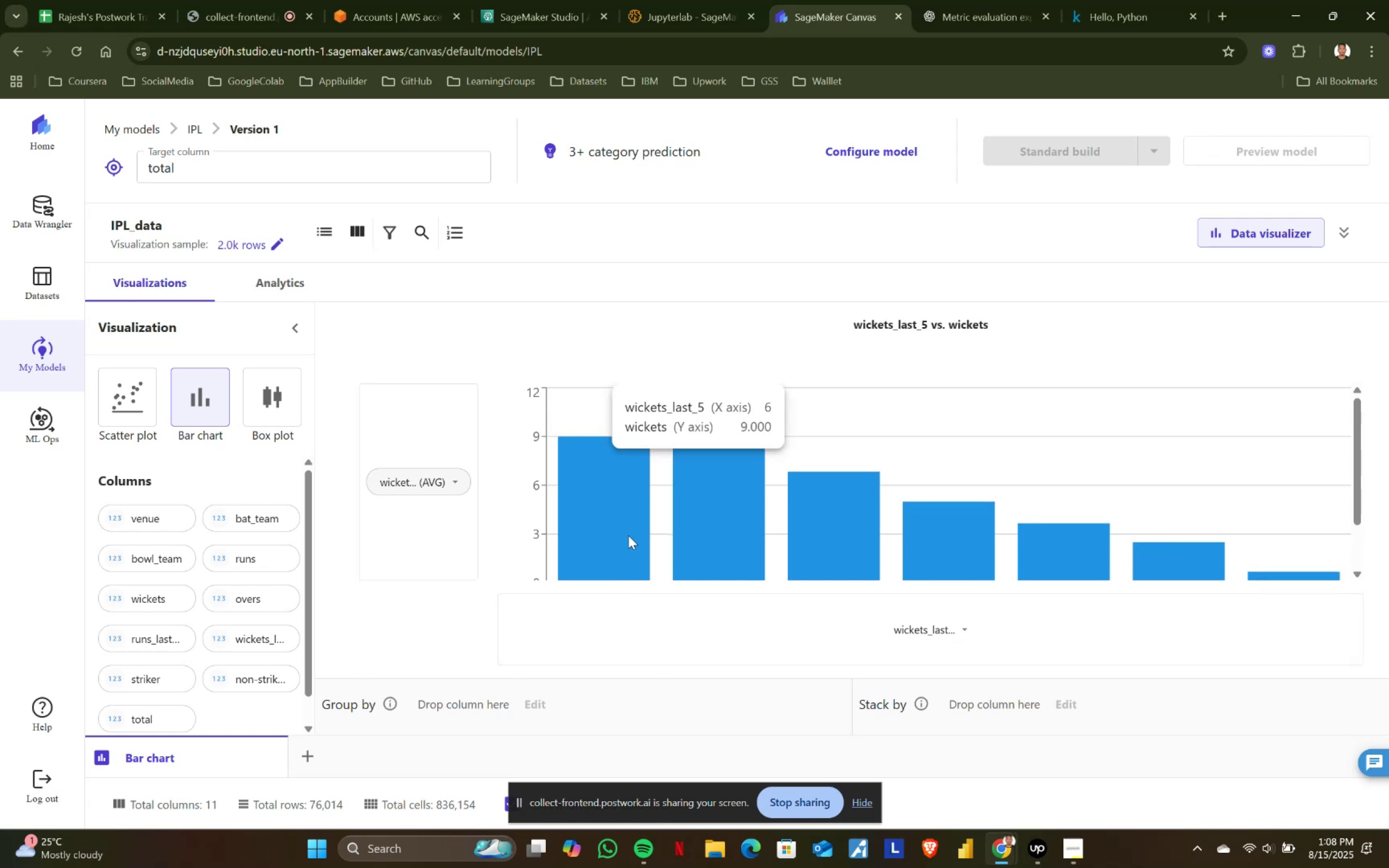 
scroll: coordinate [1318, 566], scroll_direction: down, amount: 3.0
 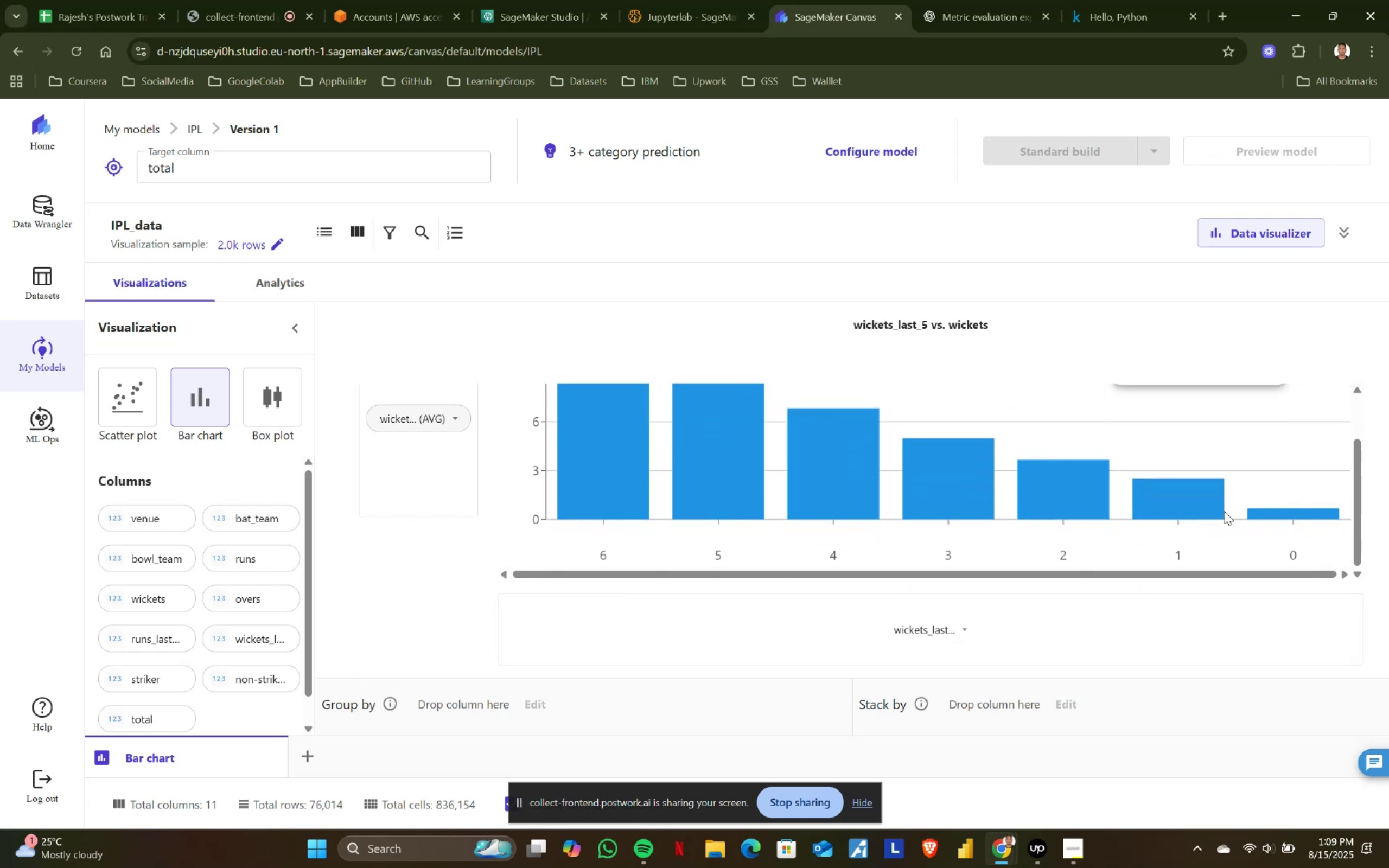 
scroll: coordinate [1181, 511], scroll_direction: up, amount: 2.0
 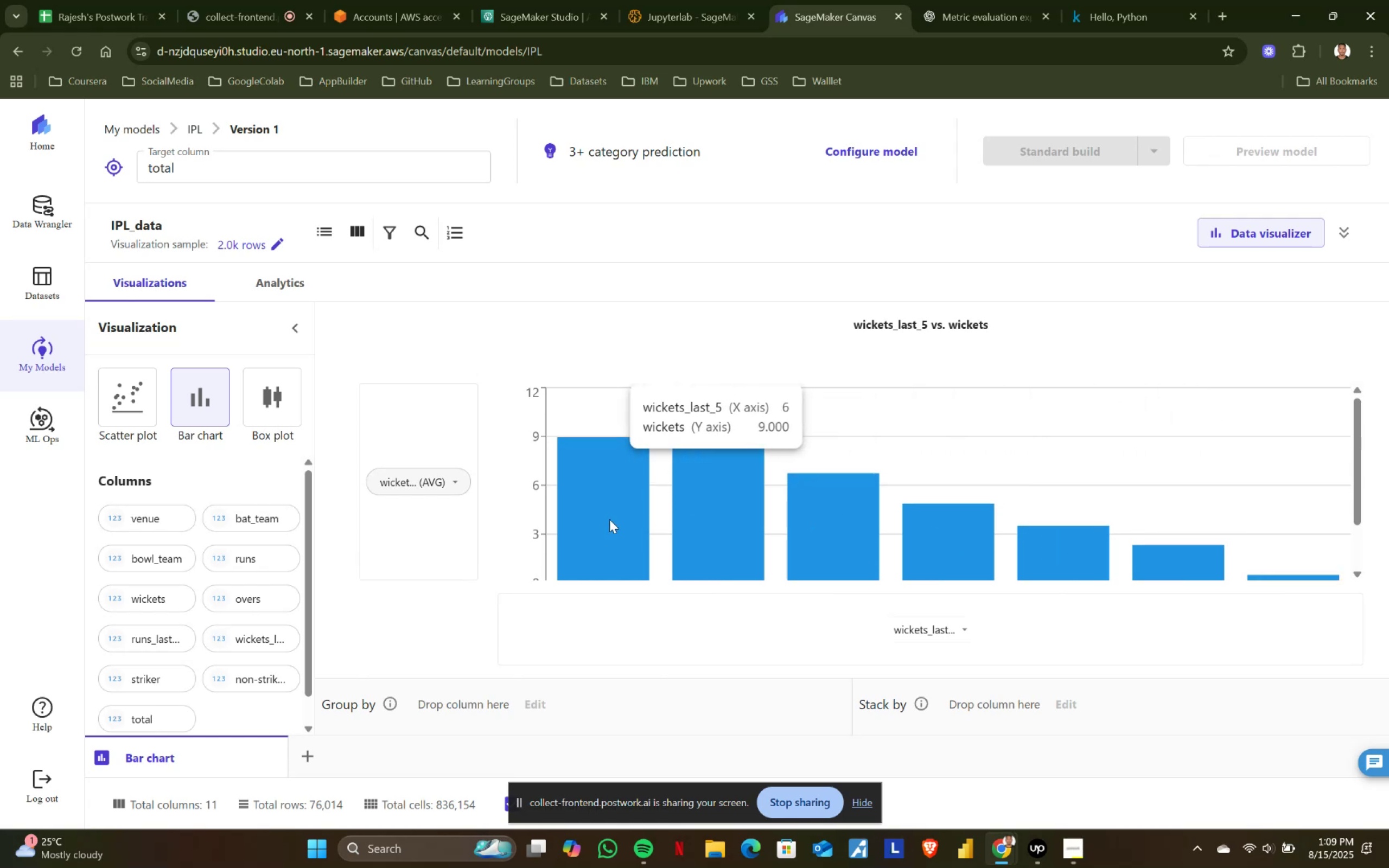 
left_click([458, 483])
 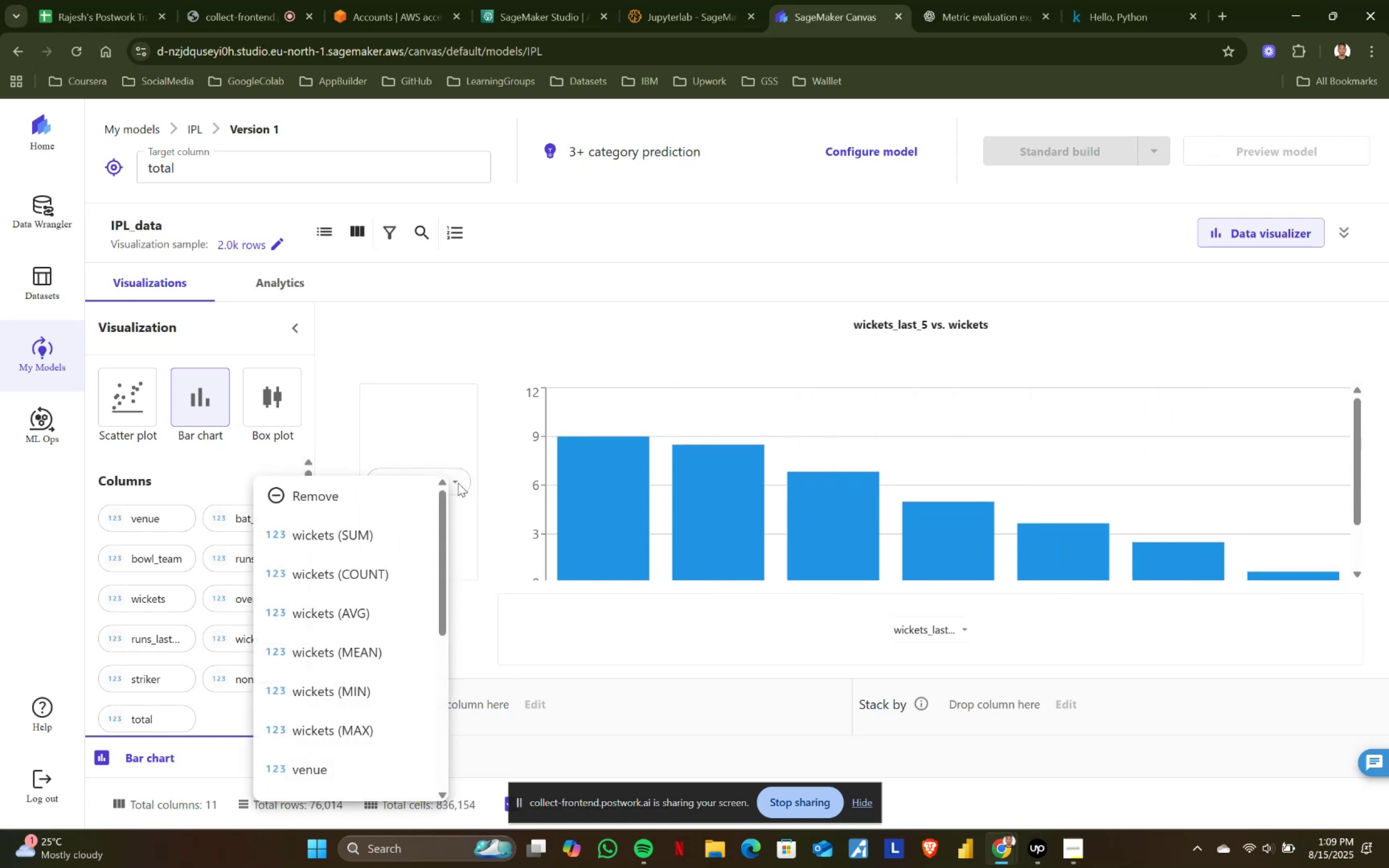 
left_click([458, 483])
 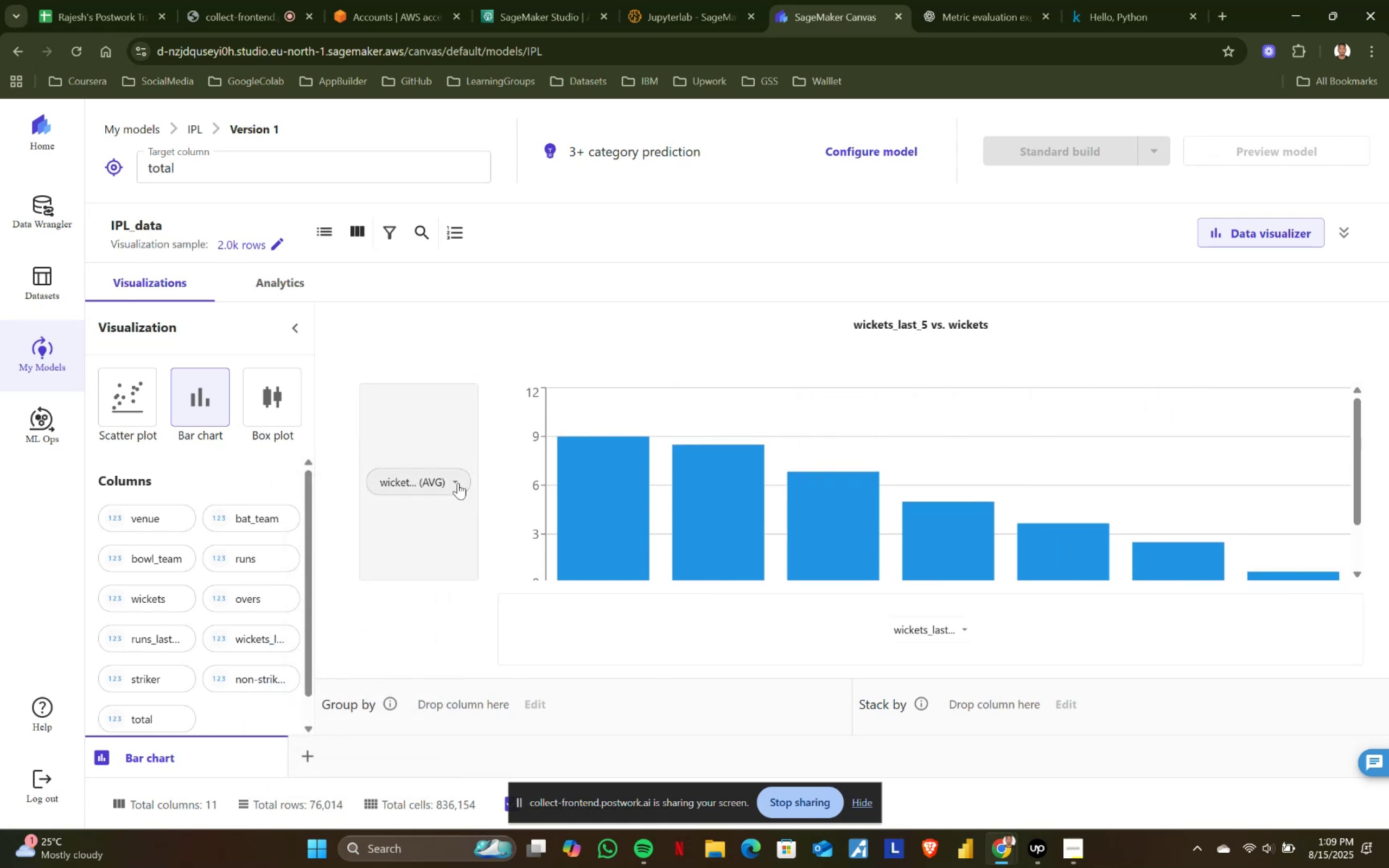 
left_click([458, 483])
 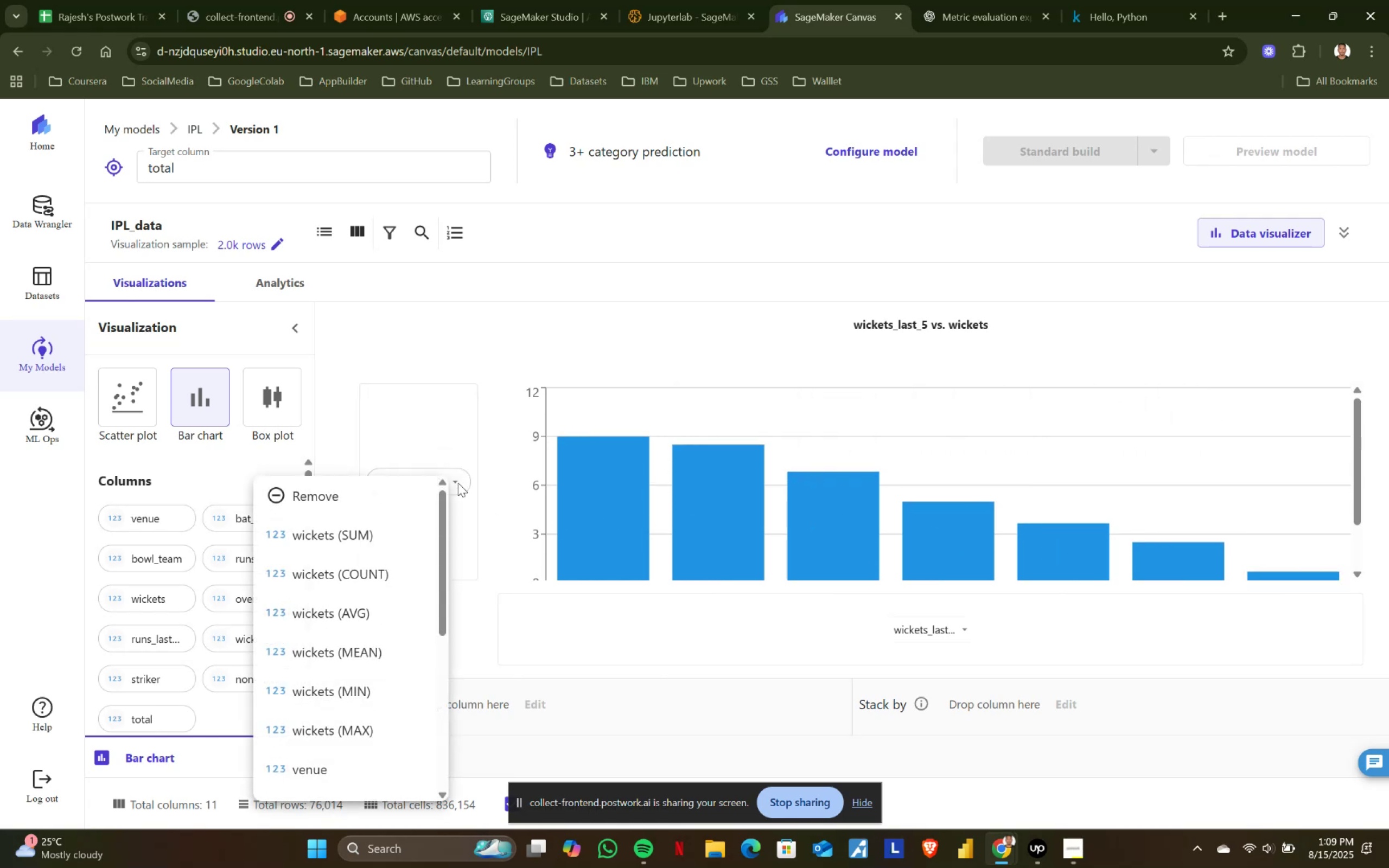 
left_click([458, 483])
 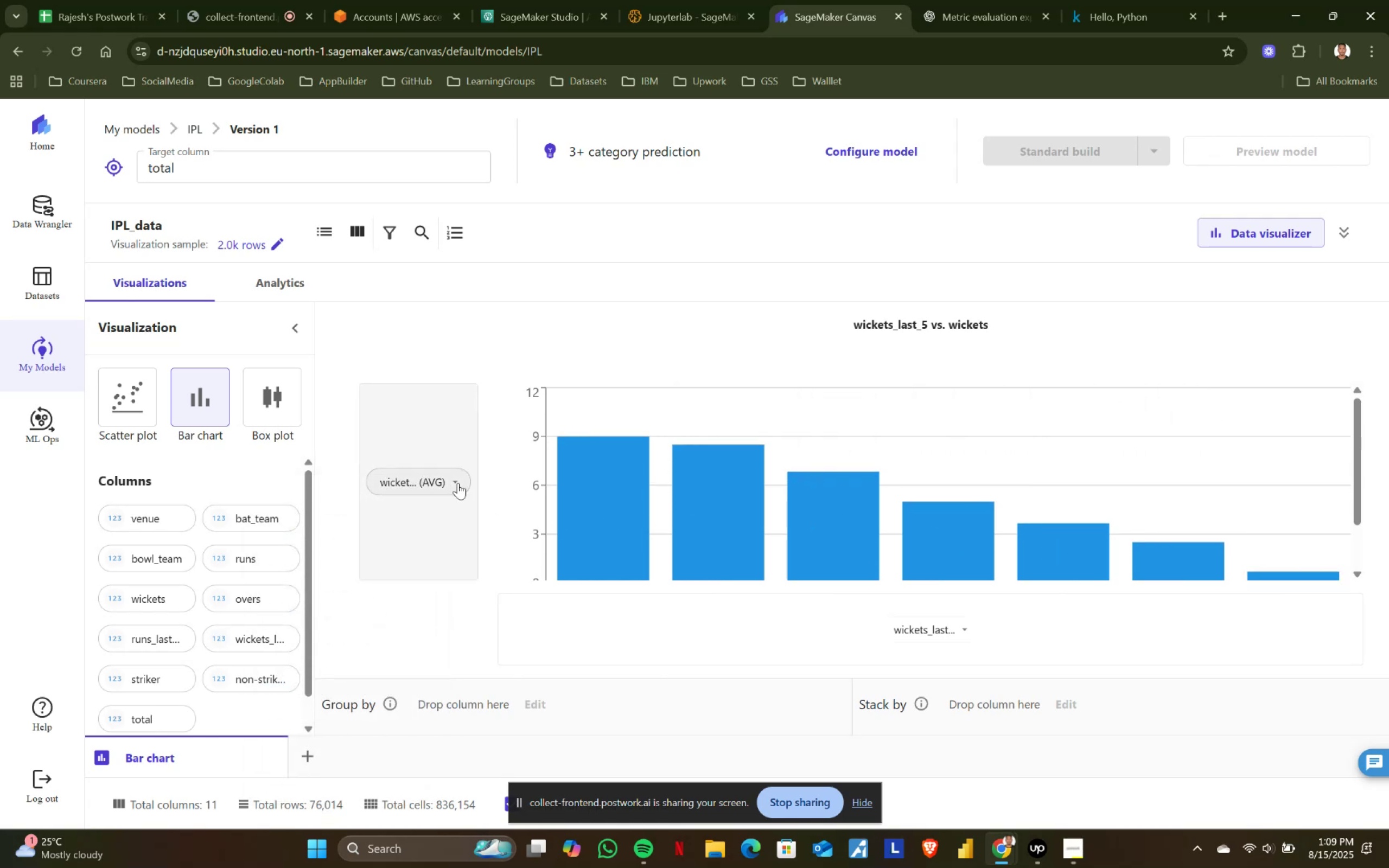 
left_click([458, 483])
 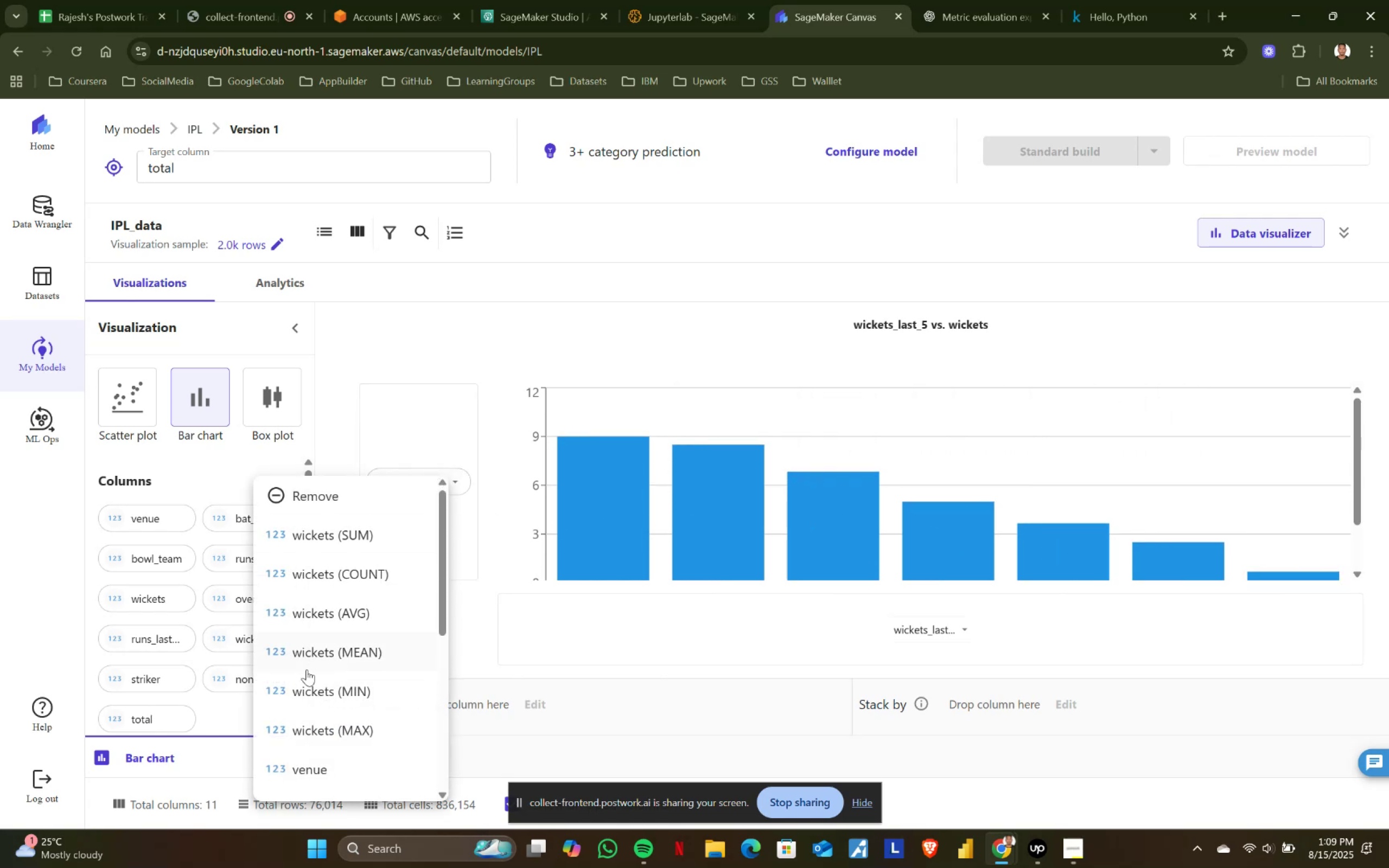 
left_click([307, 669])
 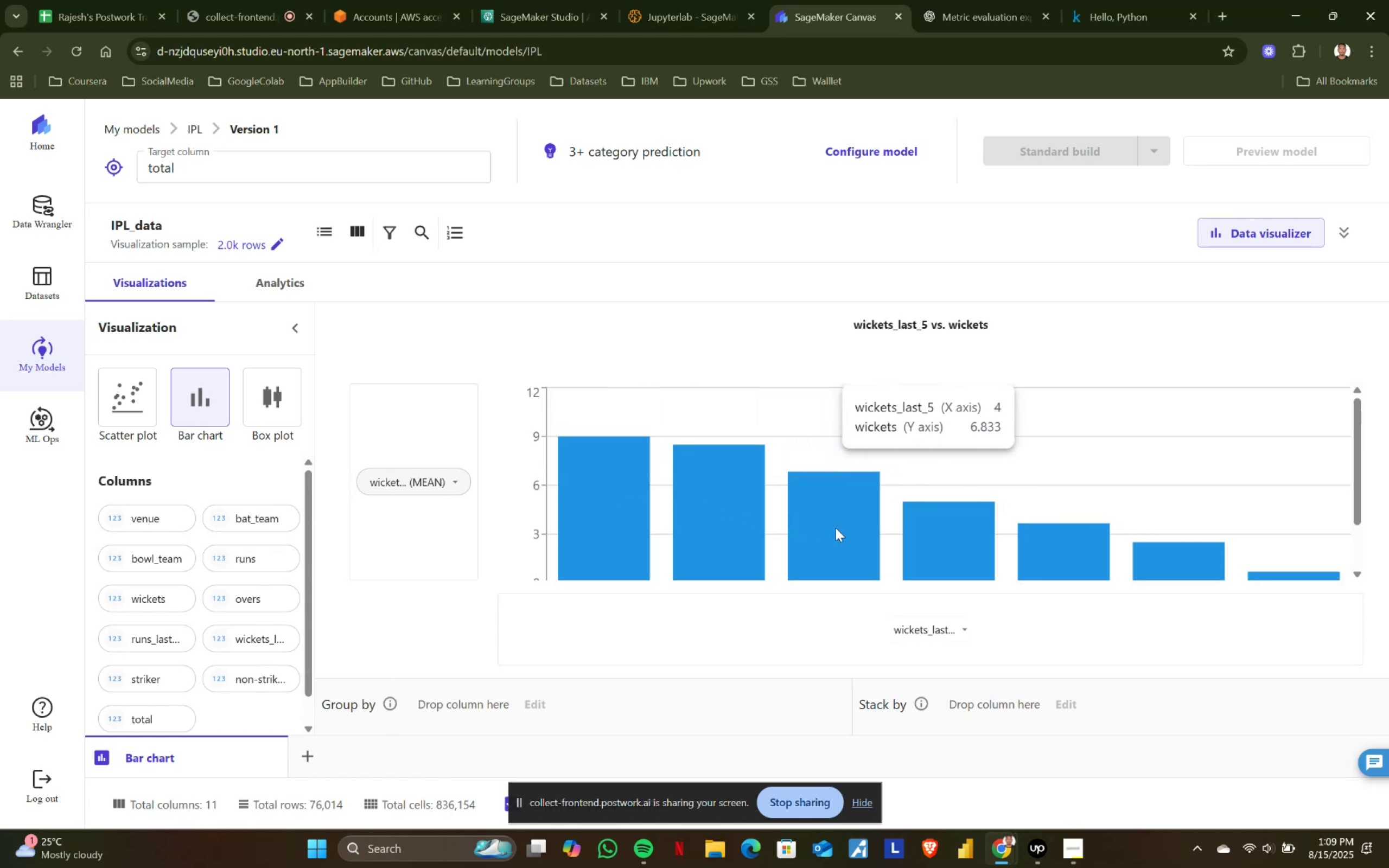 
wait(8.98)
 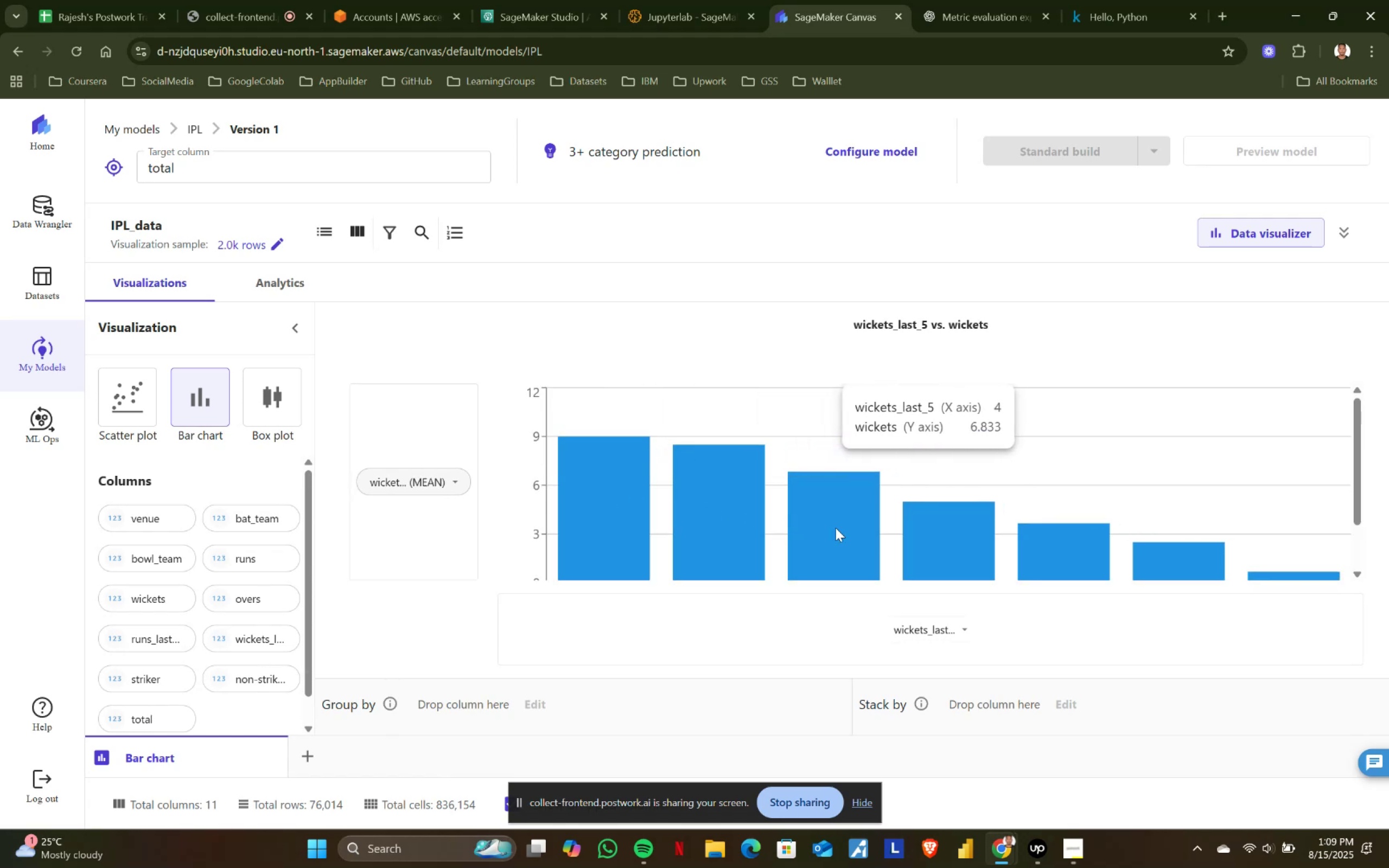 
left_click([460, 477])
 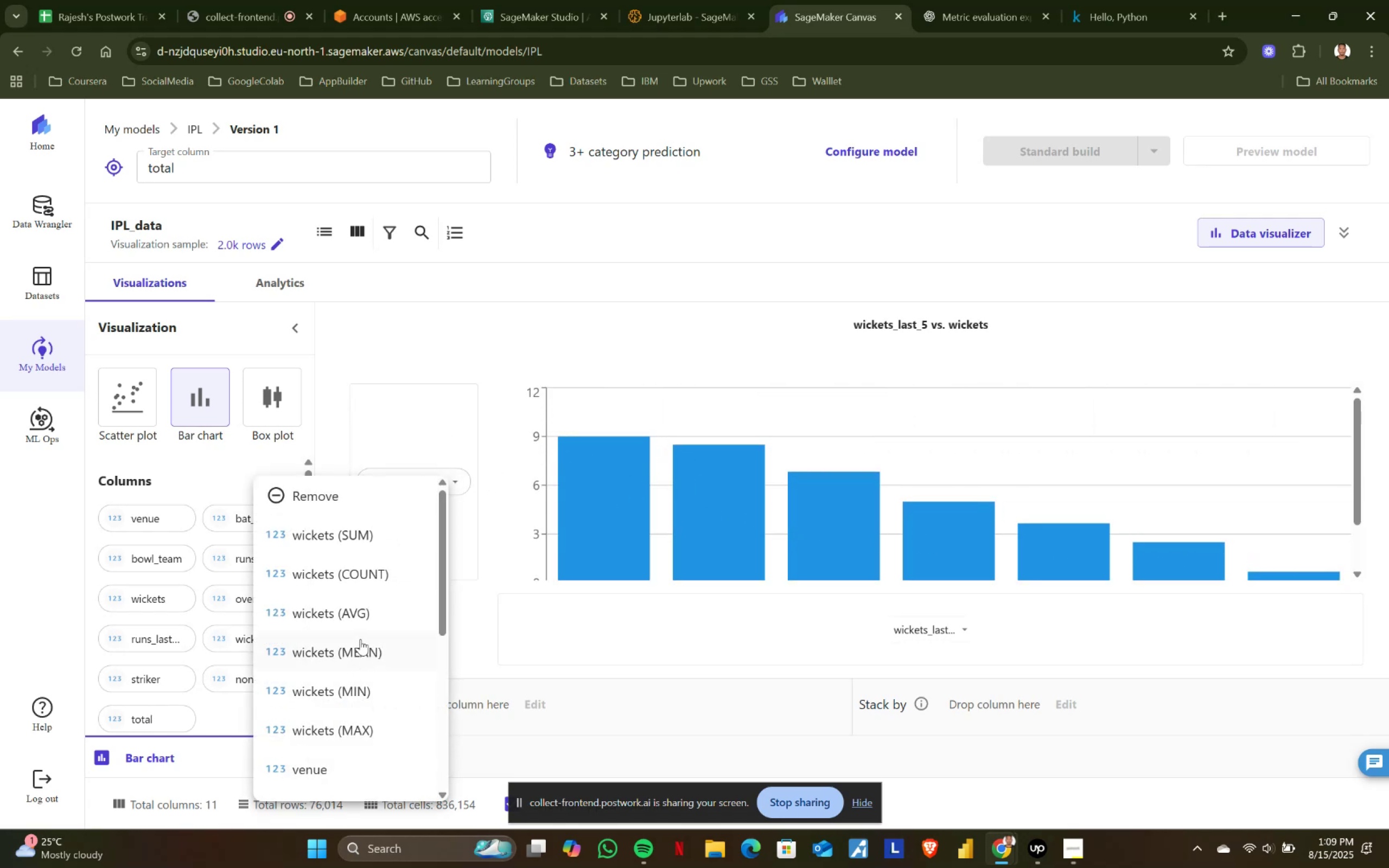 
left_click([361, 657])
 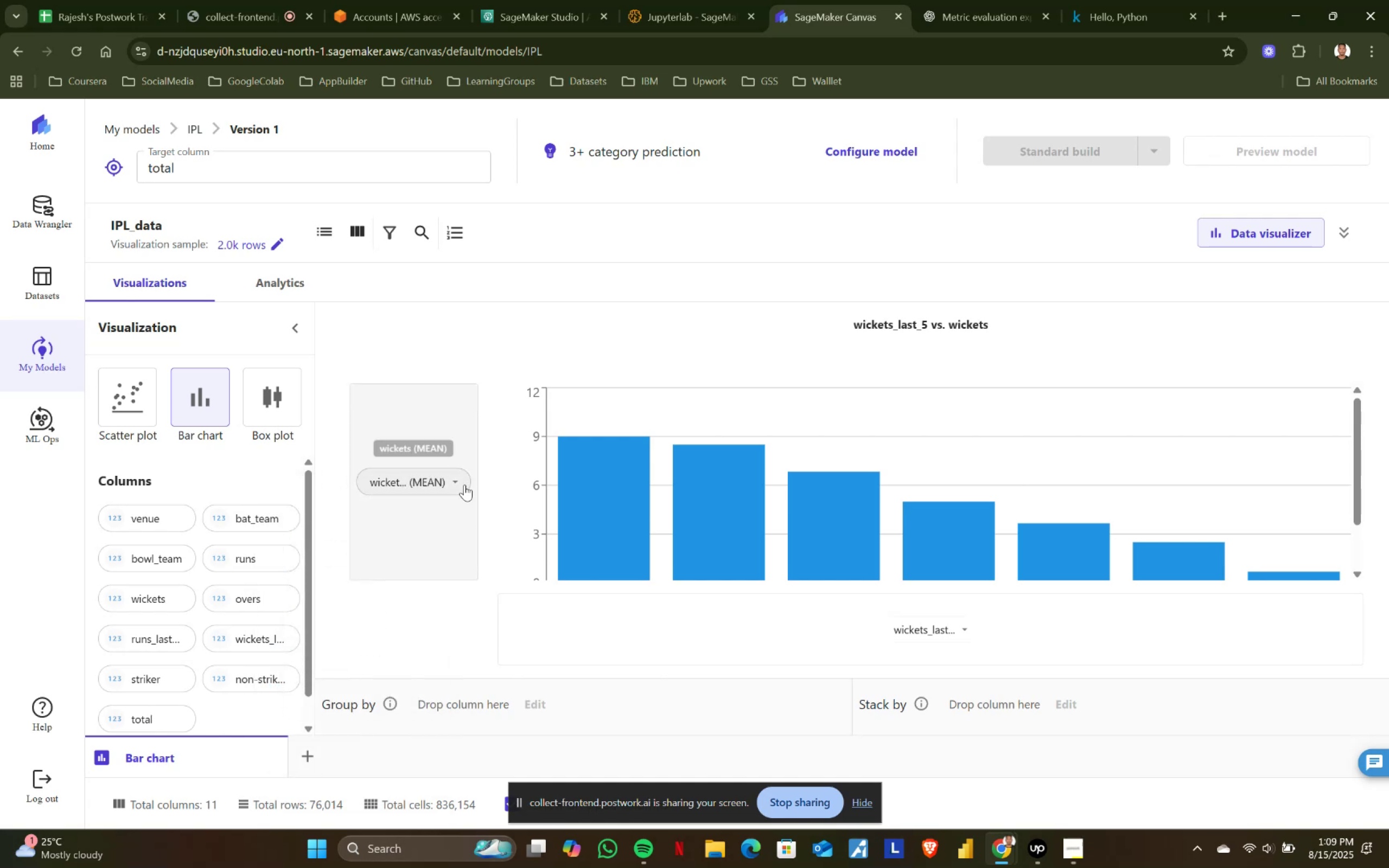 
left_click([456, 479])
 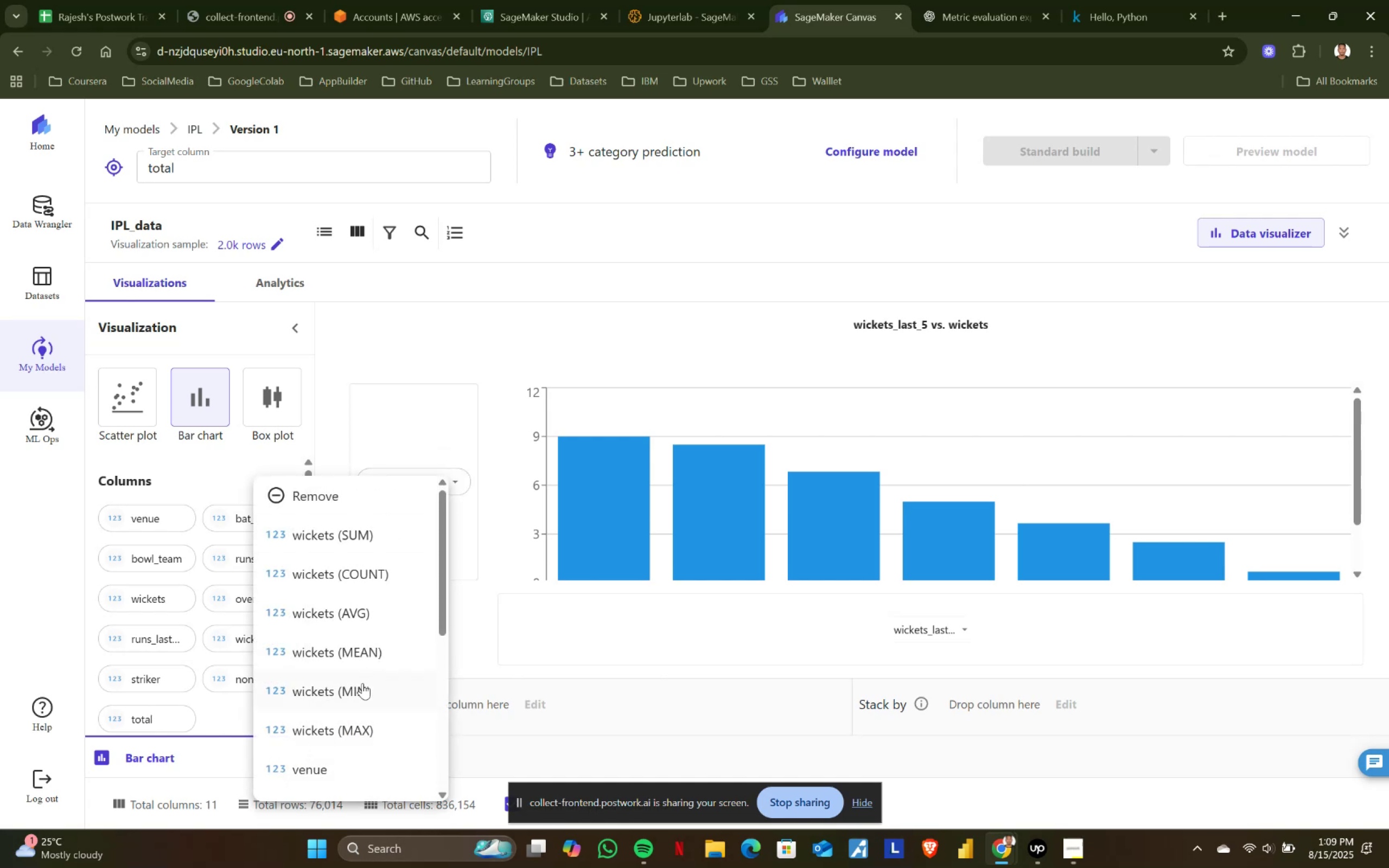 
left_click([362, 691])
 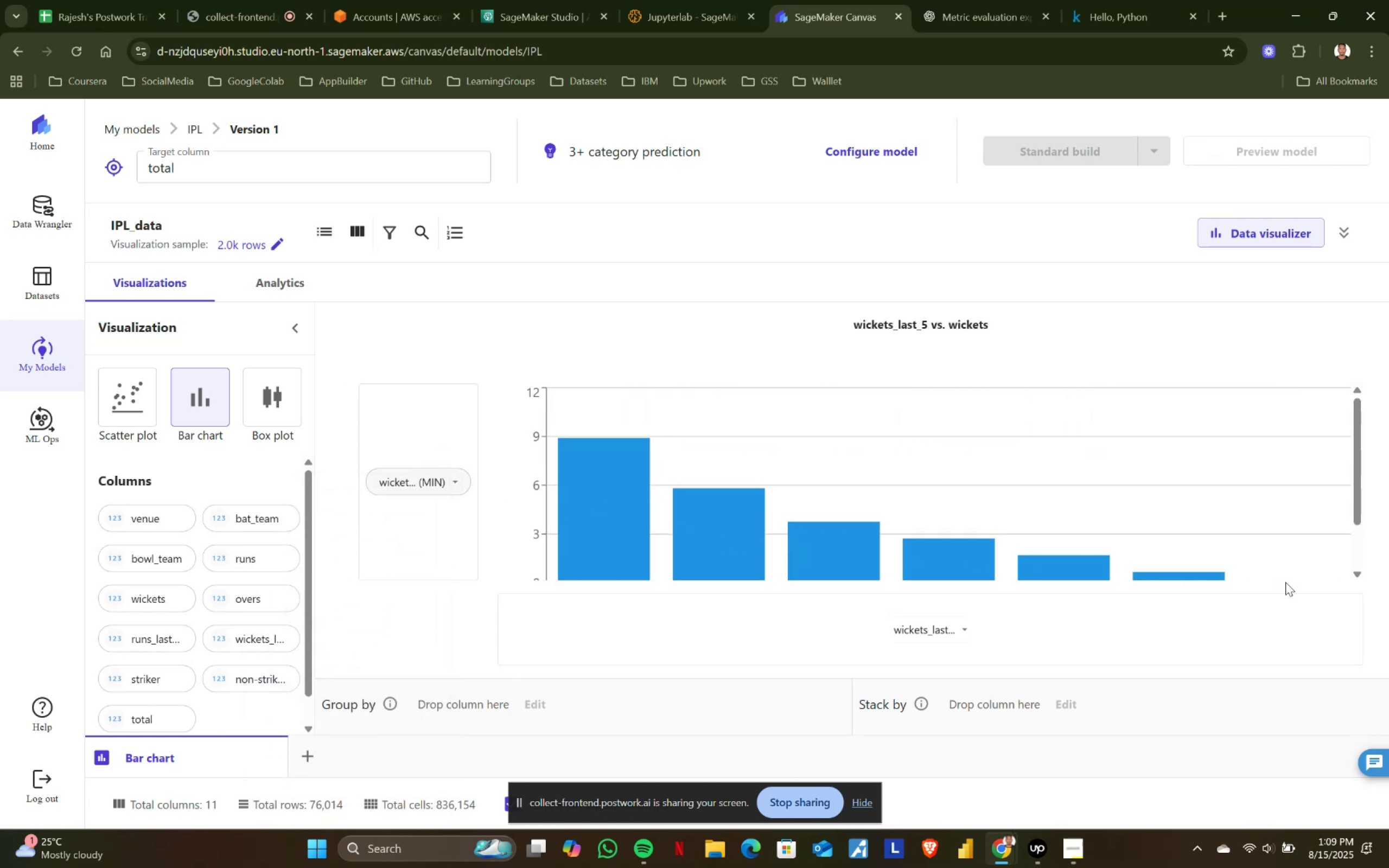 
wait(11.7)
 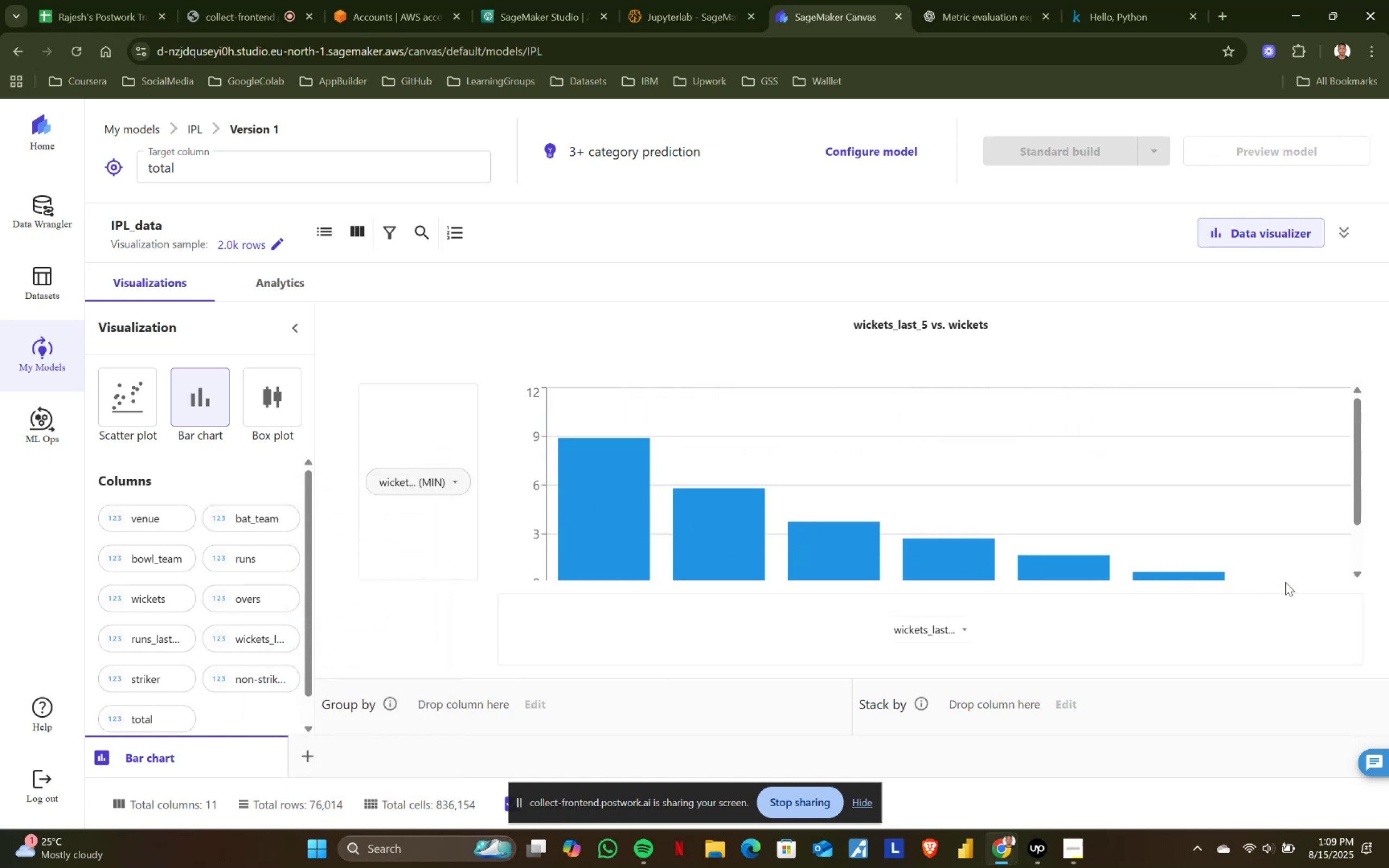 
scroll: coordinate [1301, 576], scroll_direction: down, amount: 2.0
 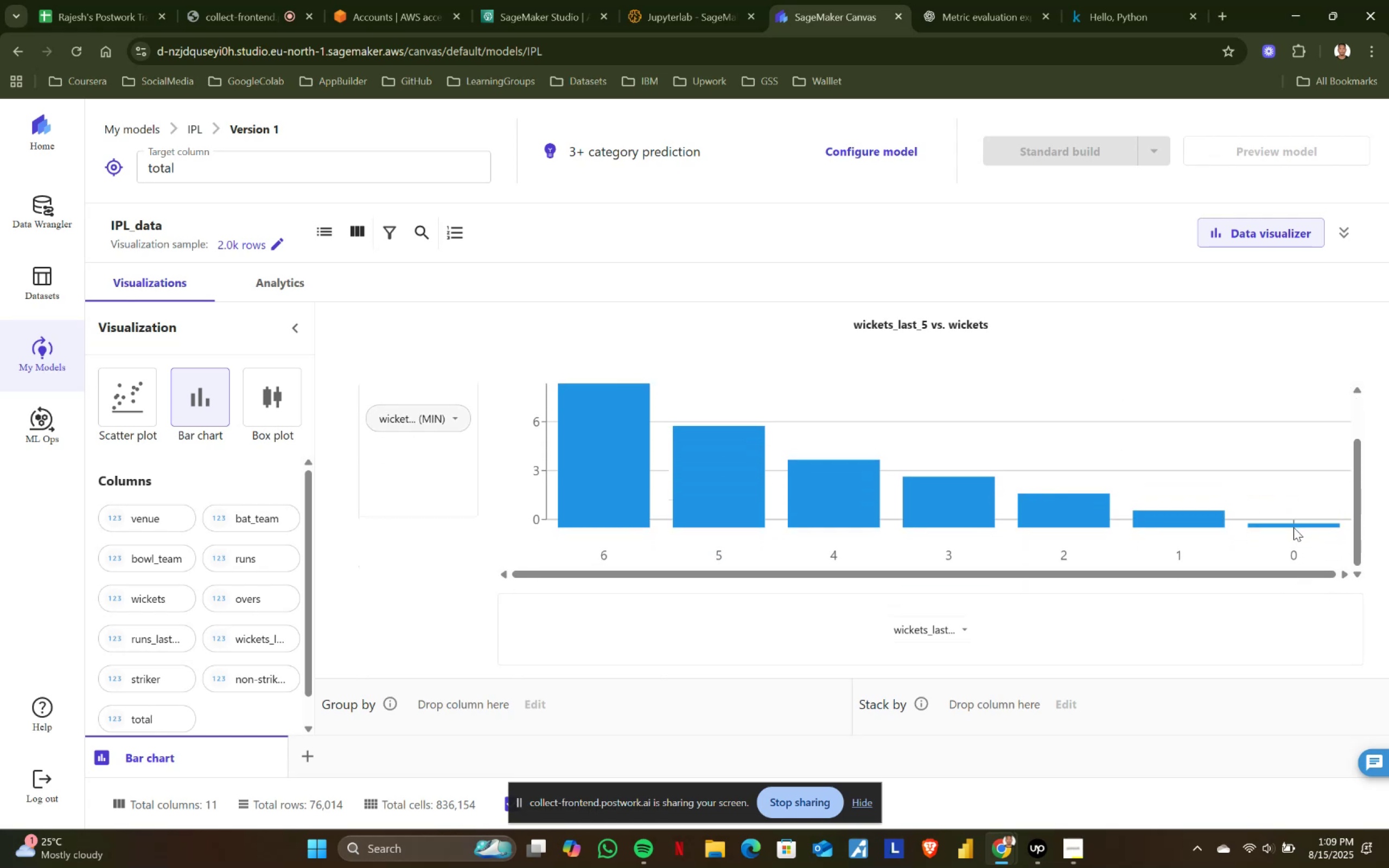 
scroll: coordinate [1294, 527], scroll_direction: up, amount: 1.0
 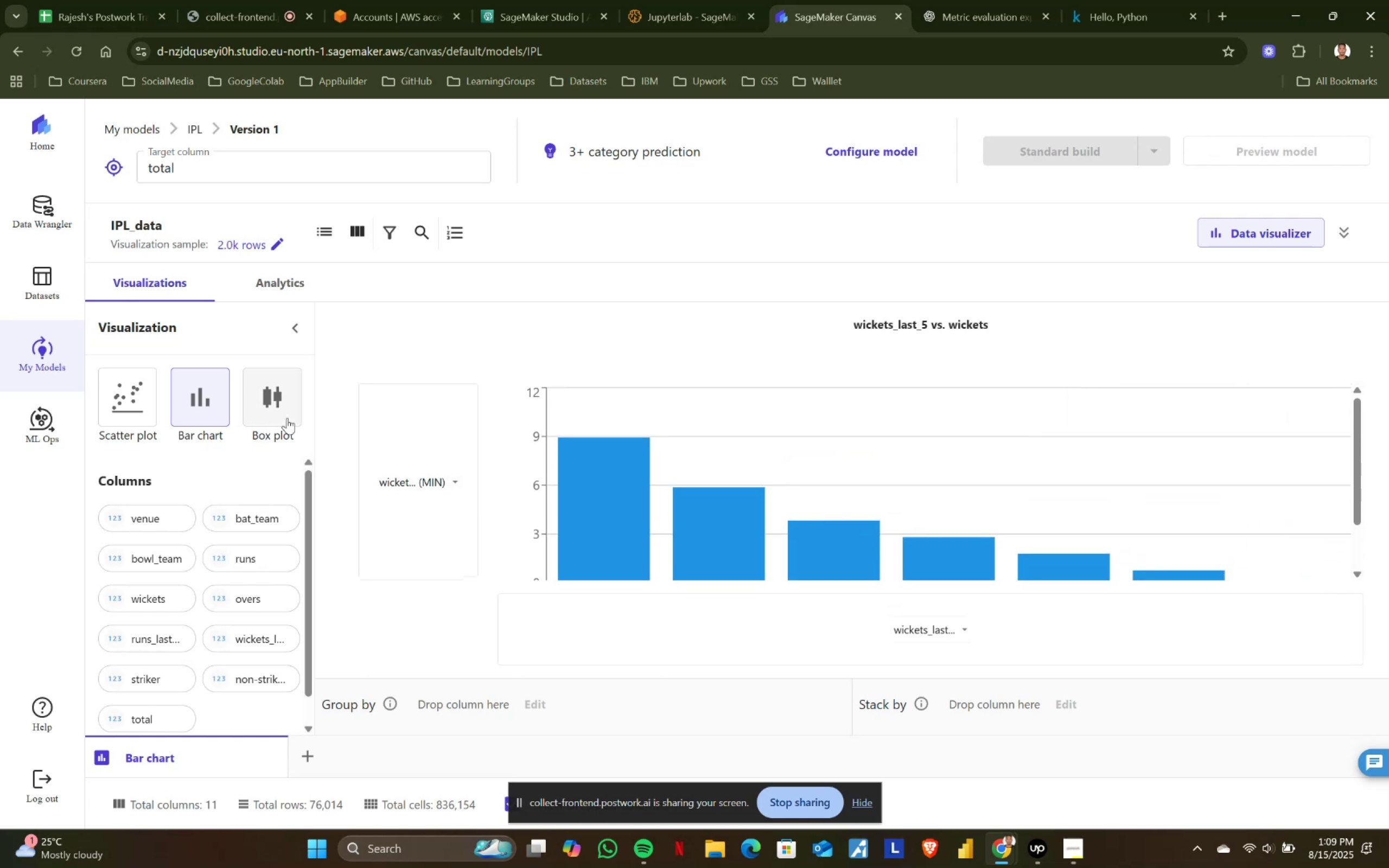 
left_click([453, 480])
 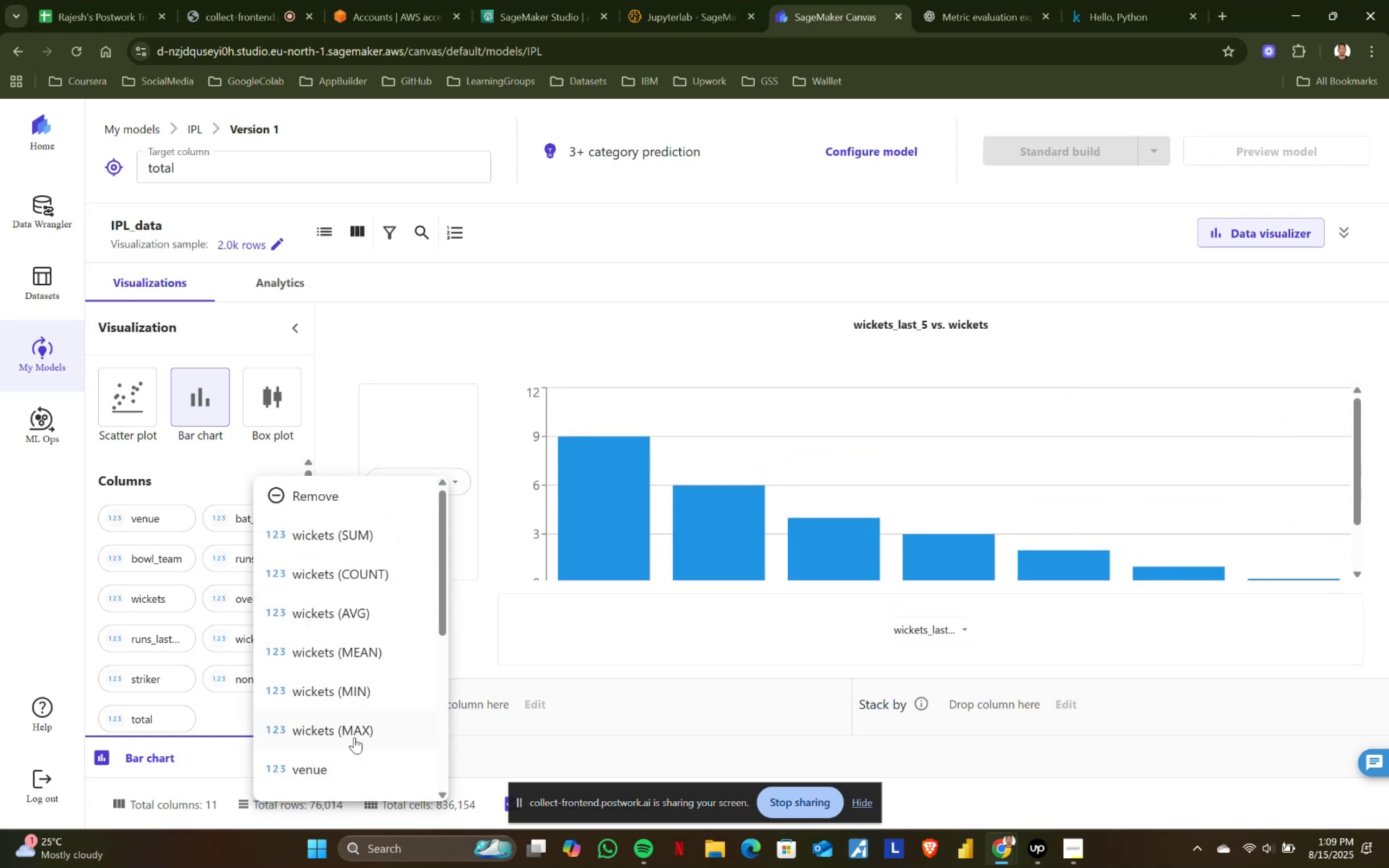 
left_click([368, 730])
 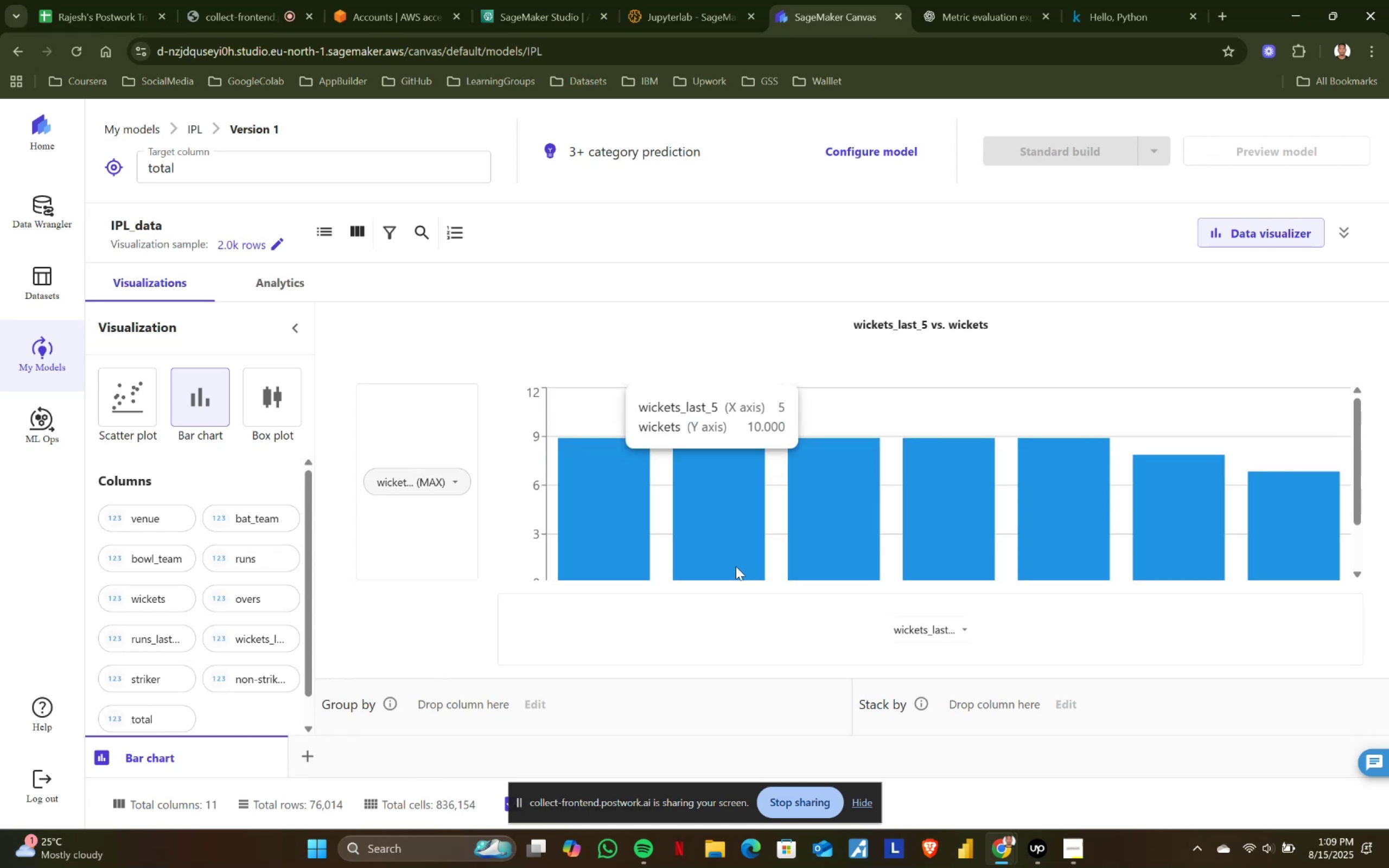 
scroll: coordinate [736, 566], scroll_direction: up, amount: 3.0
 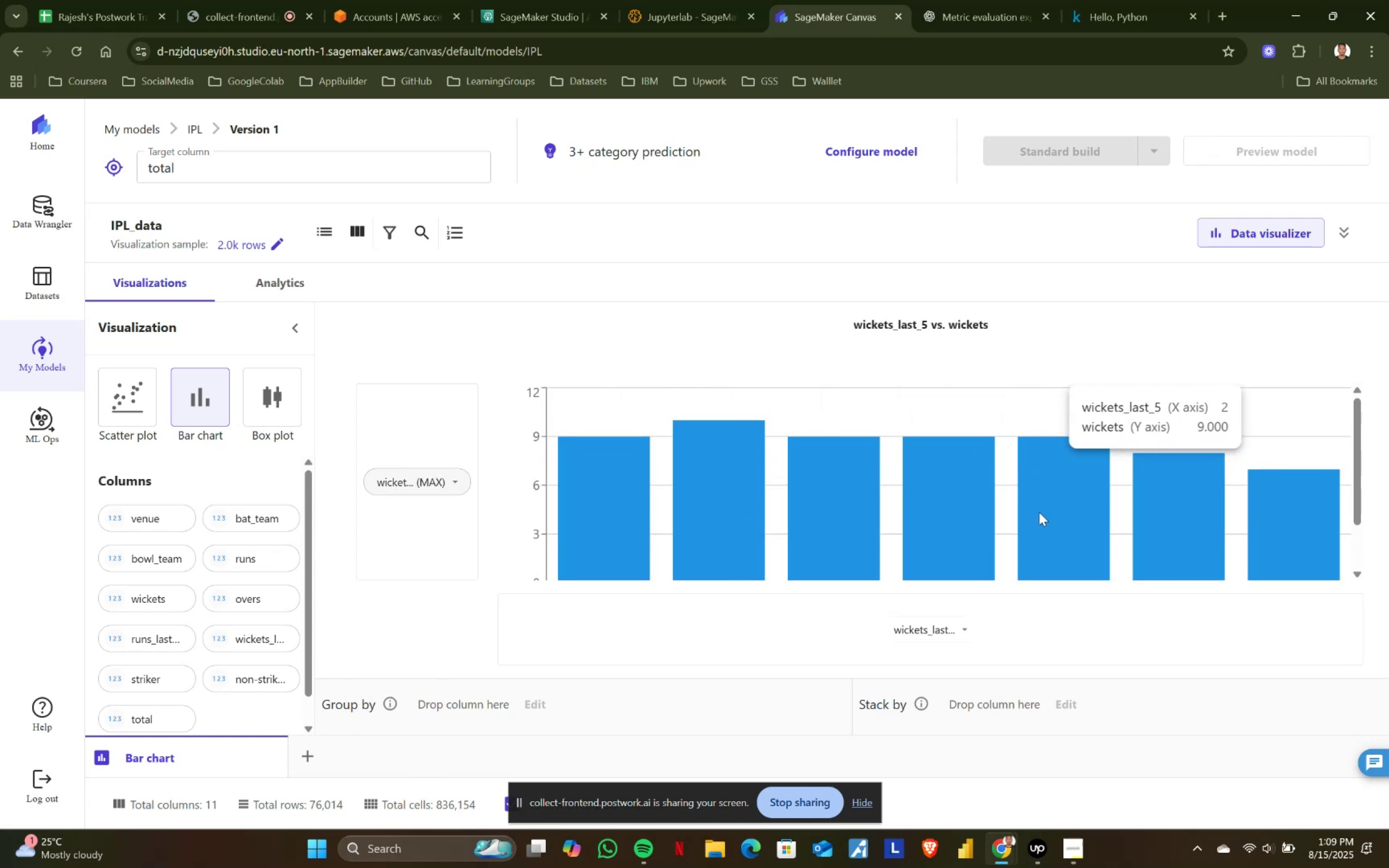 
wait(8.64)
 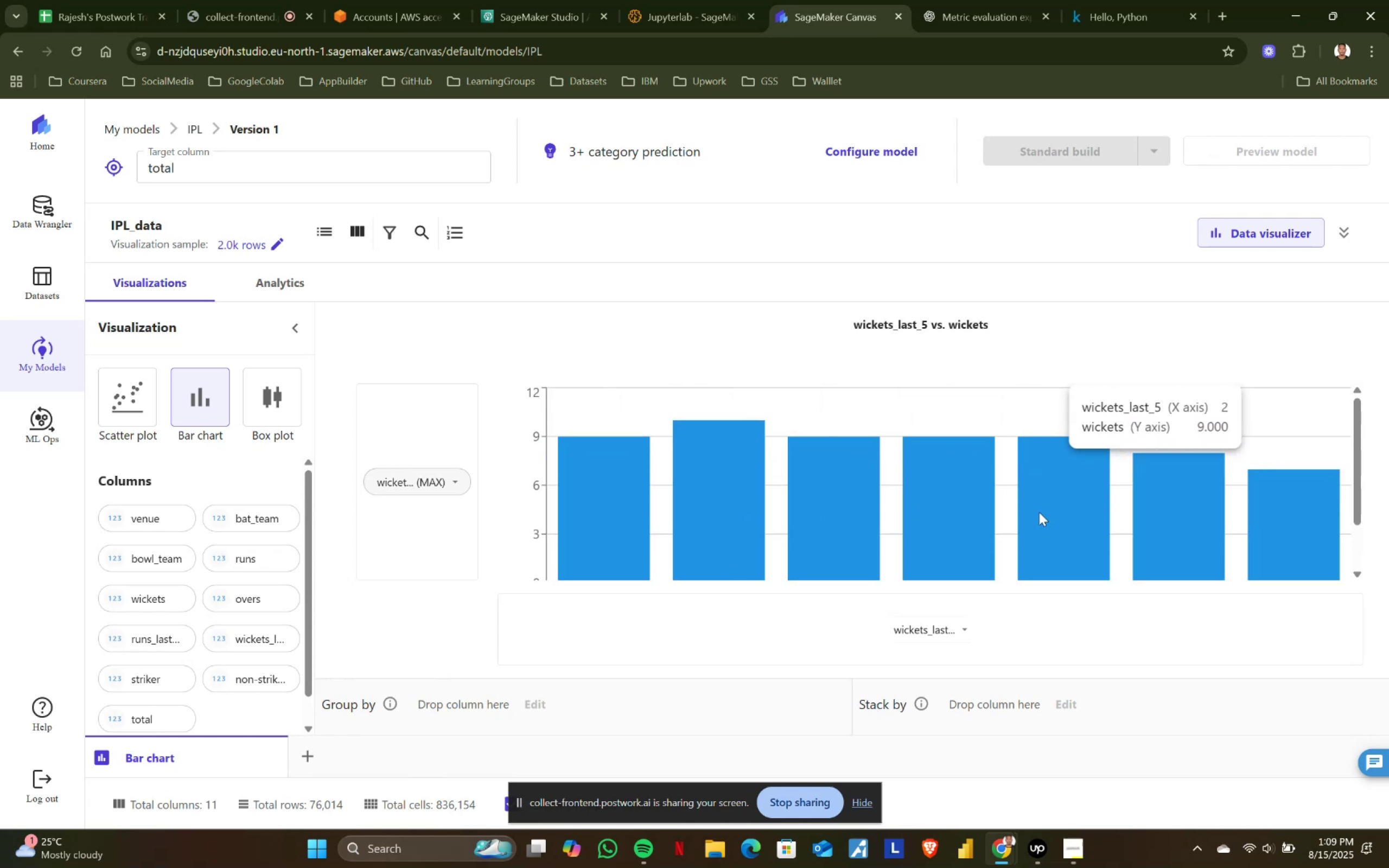 
left_click([968, 631])
 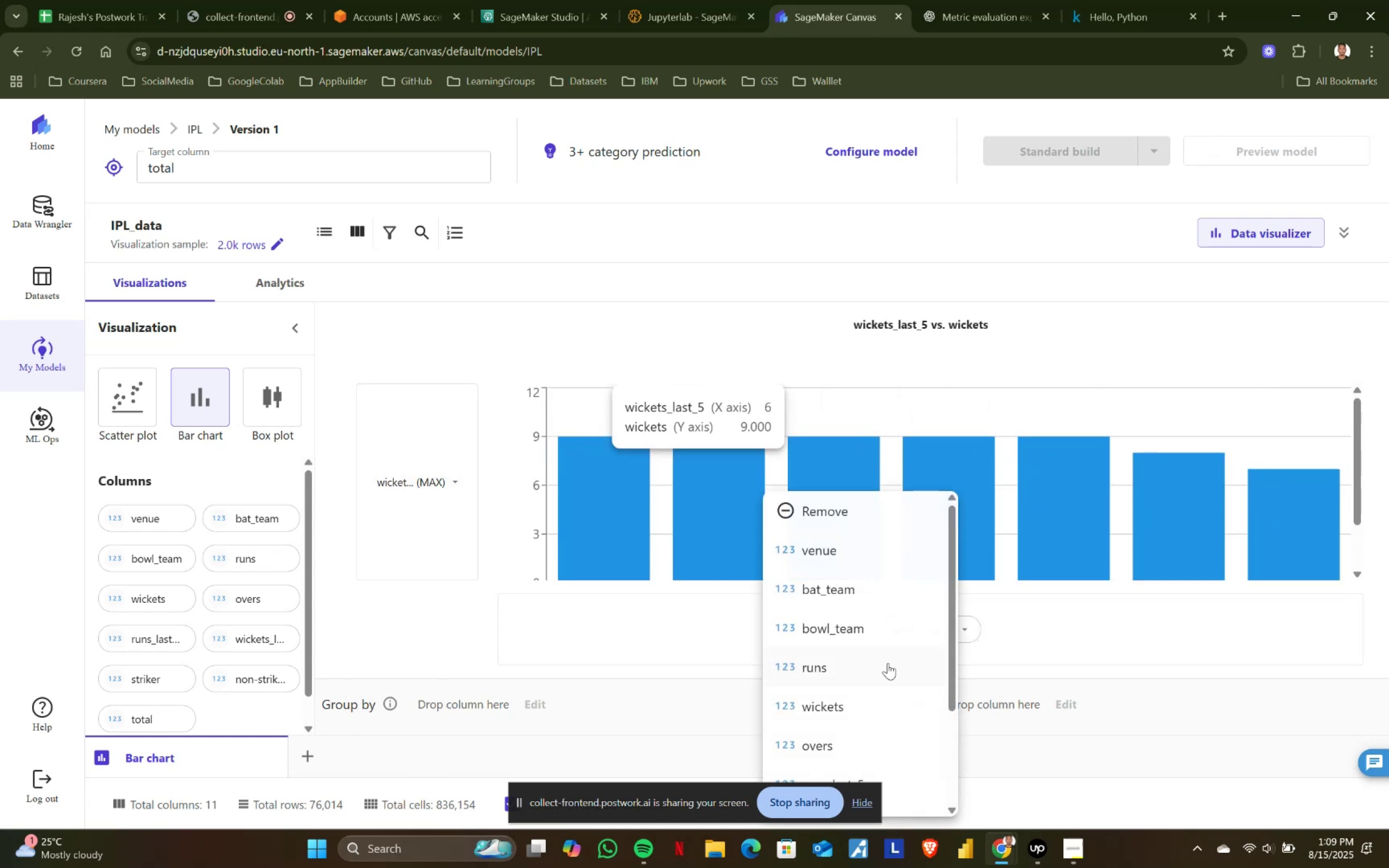 
scroll: coordinate [866, 727], scroll_direction: down, amount: 6.0
 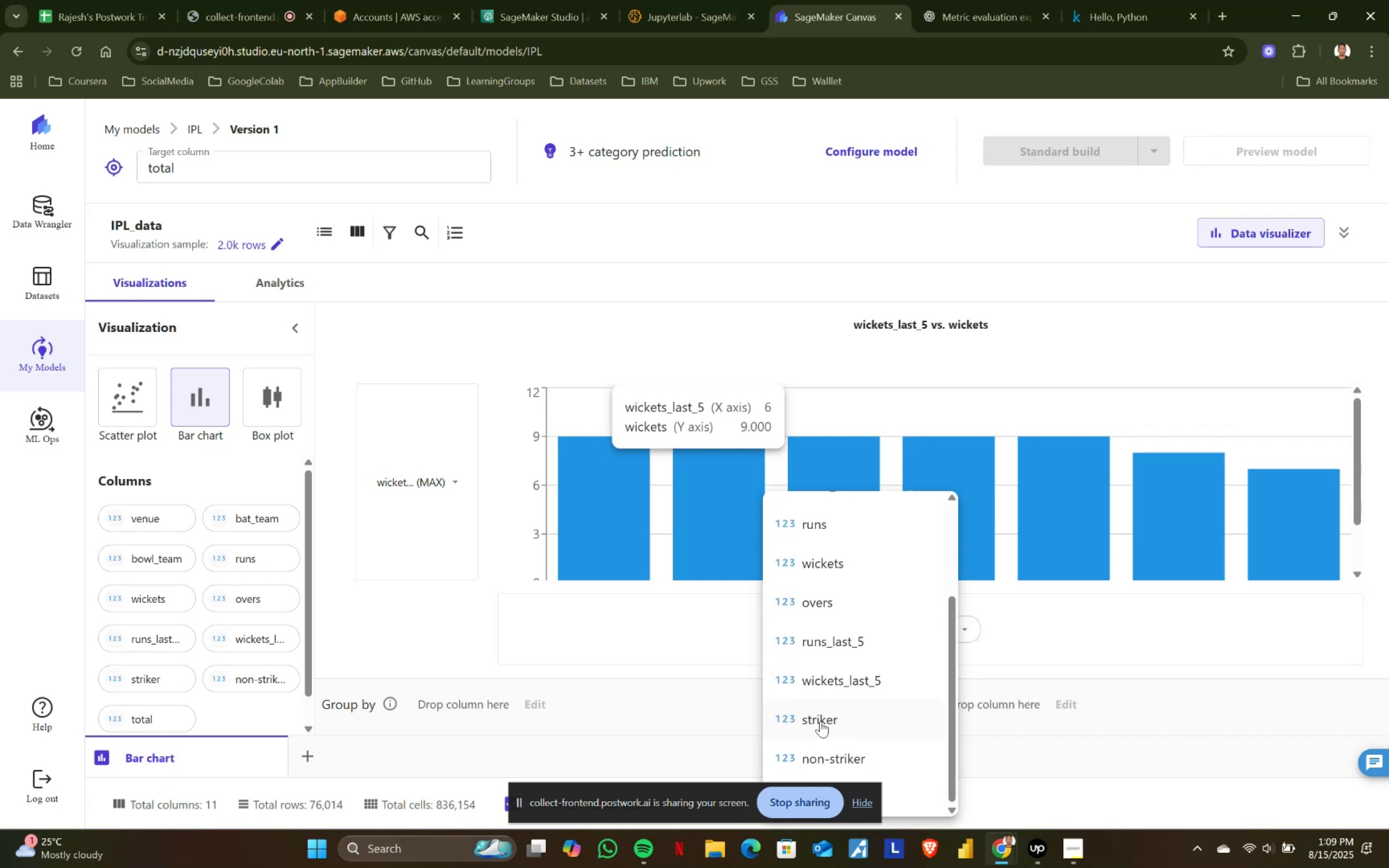 
left_click([819, 718])
 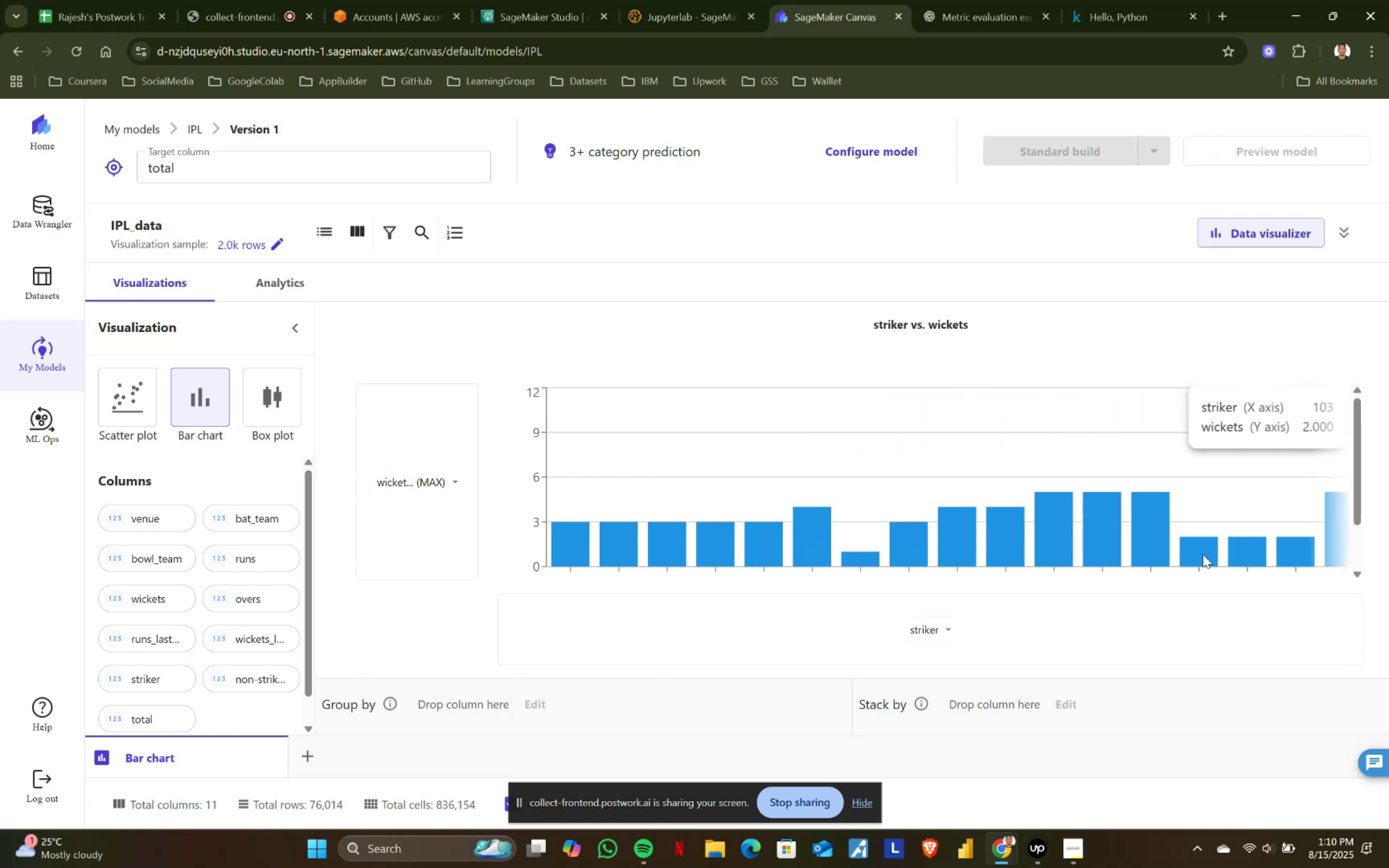 